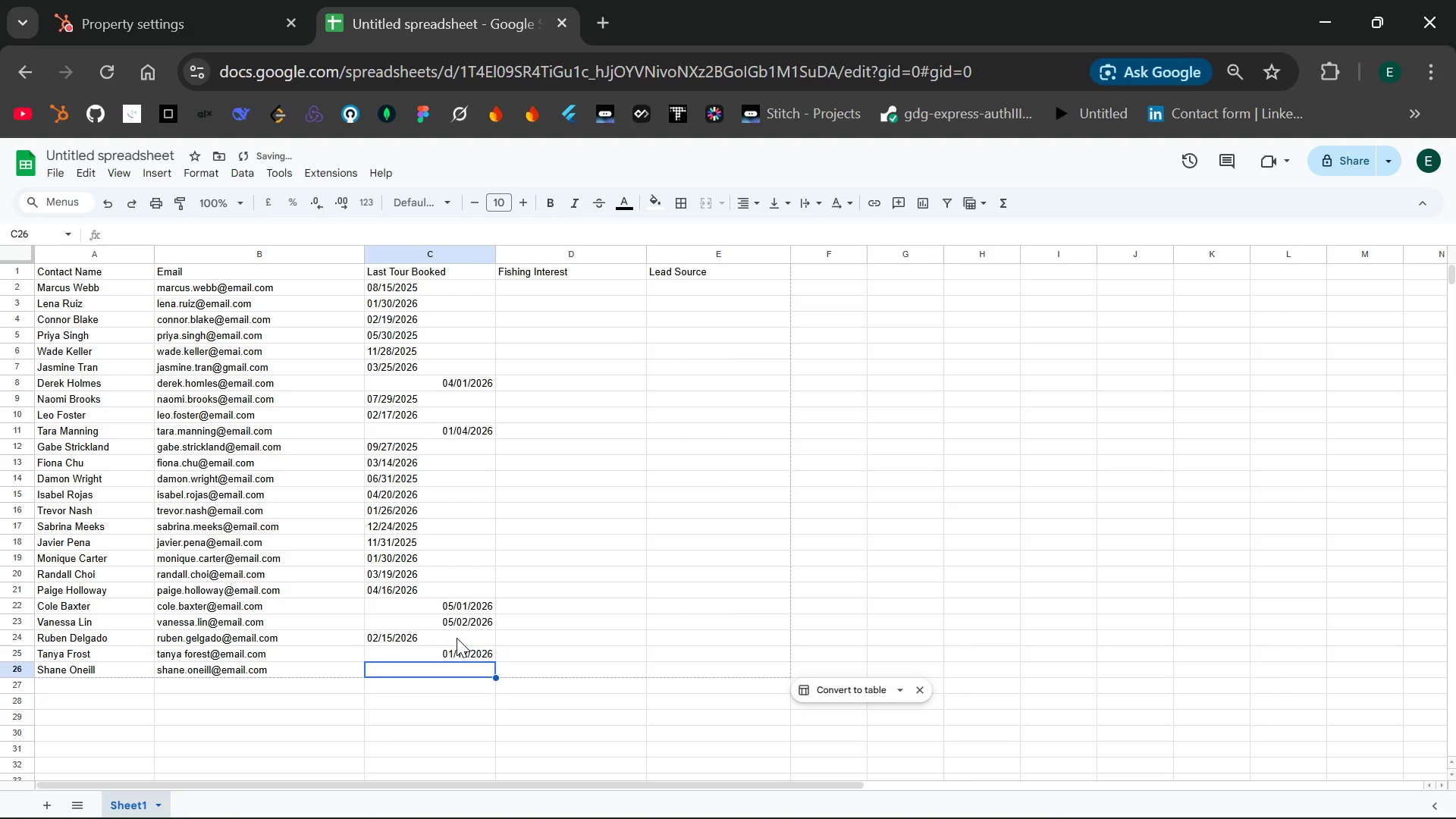 
key(Enter)
 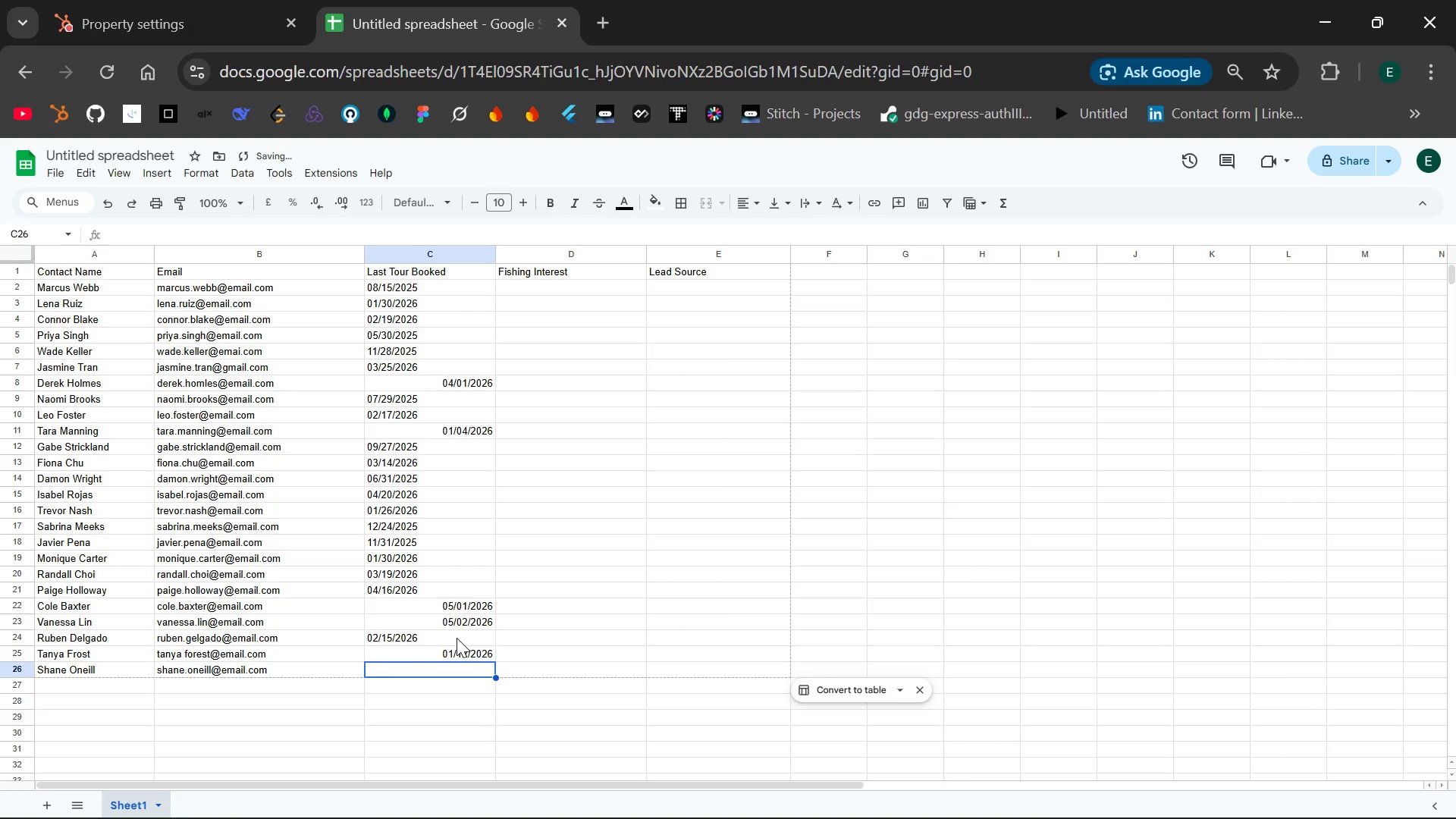 
type(03/07/2026)
 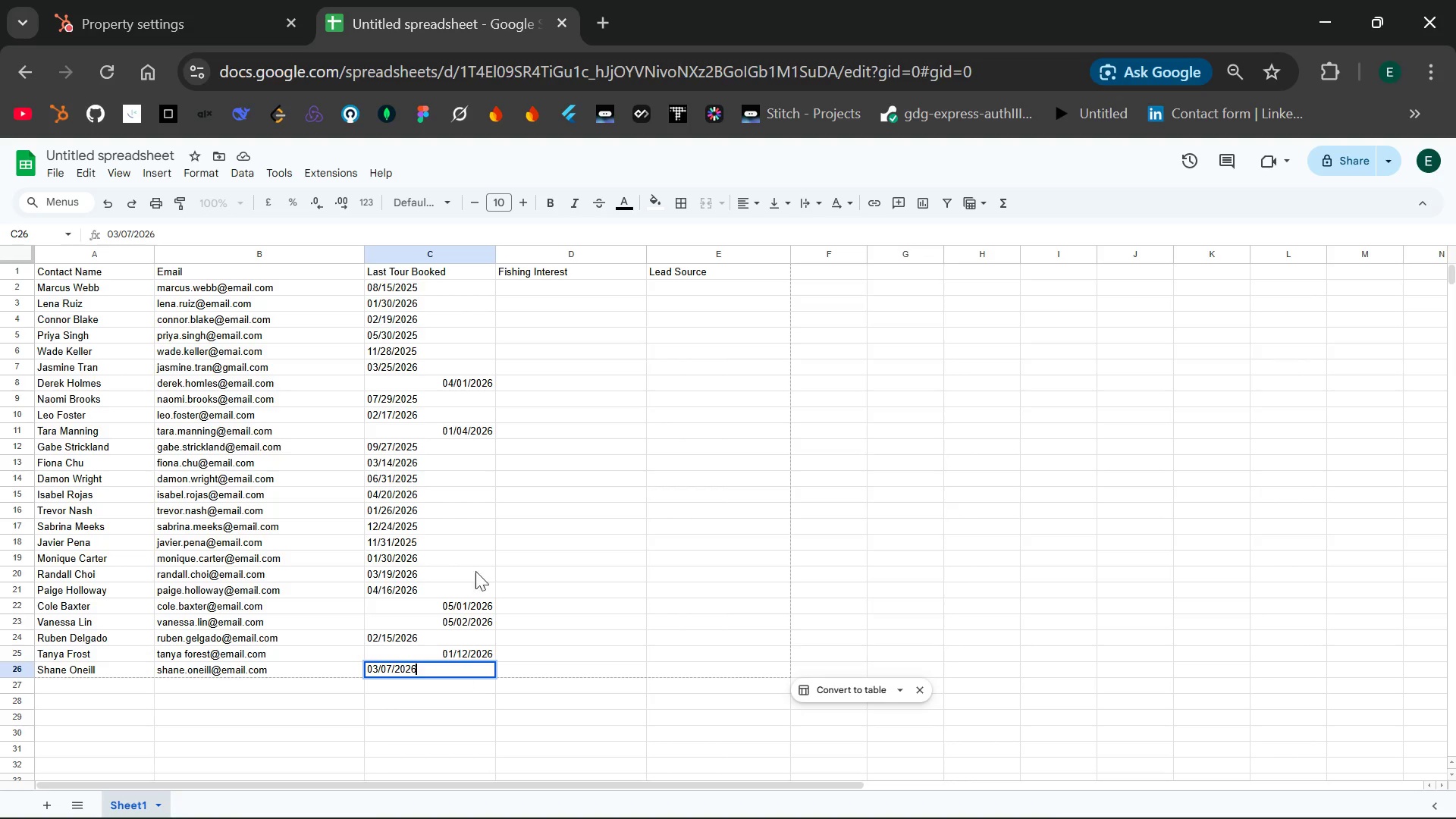 
left_click([509, 409])
 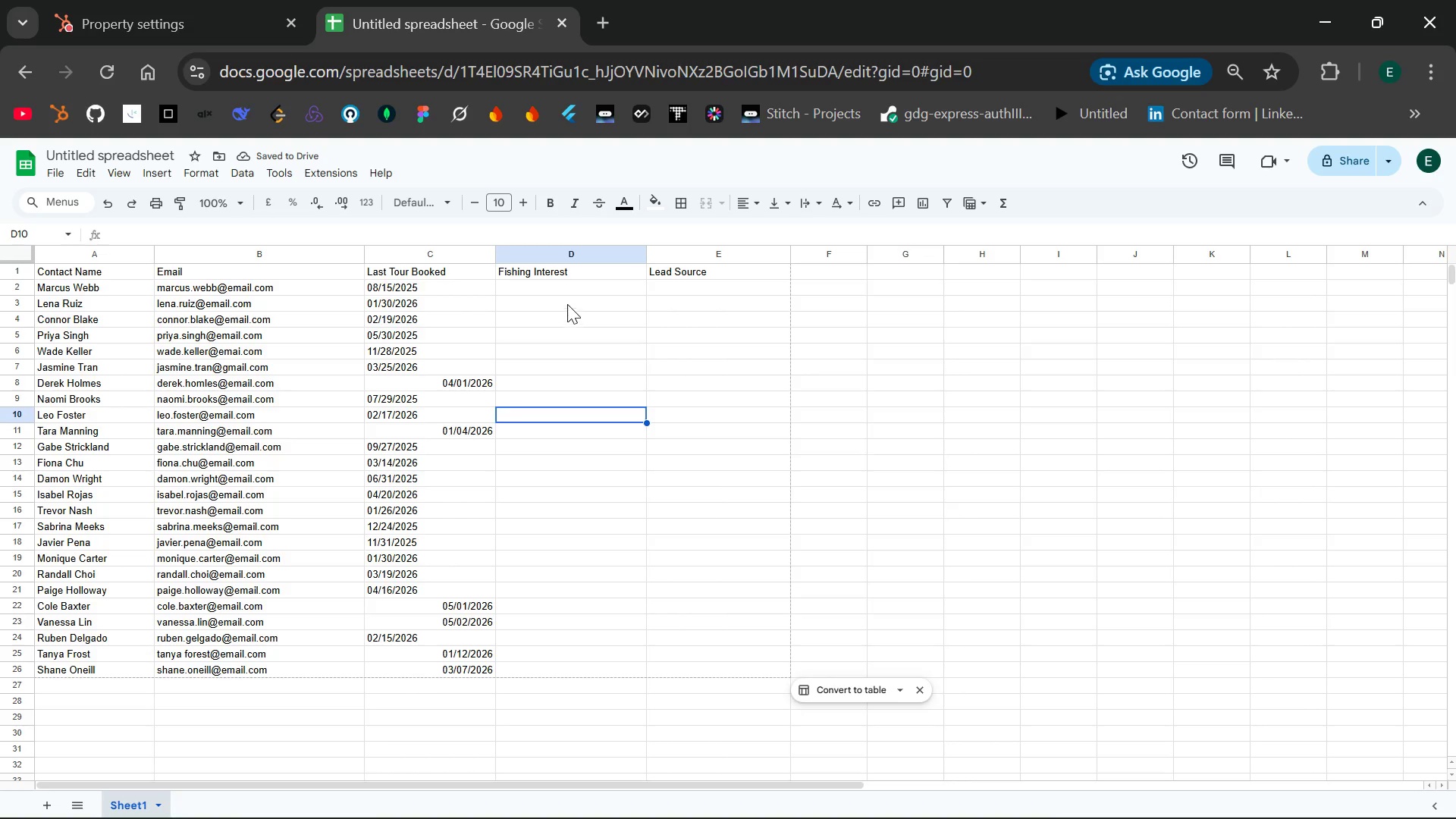 
left_click([521, 284])
 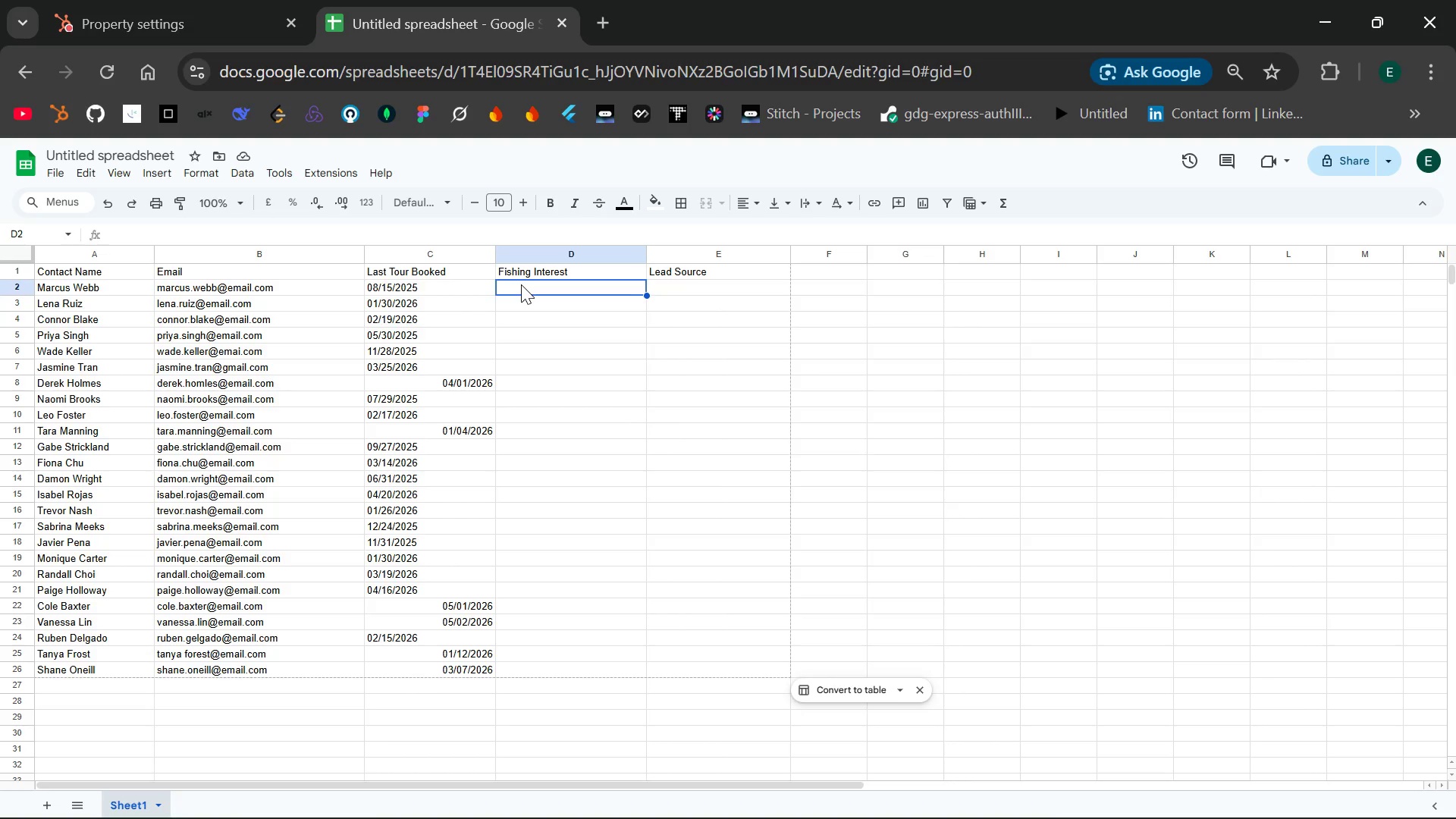 
double_click([521, 284])
 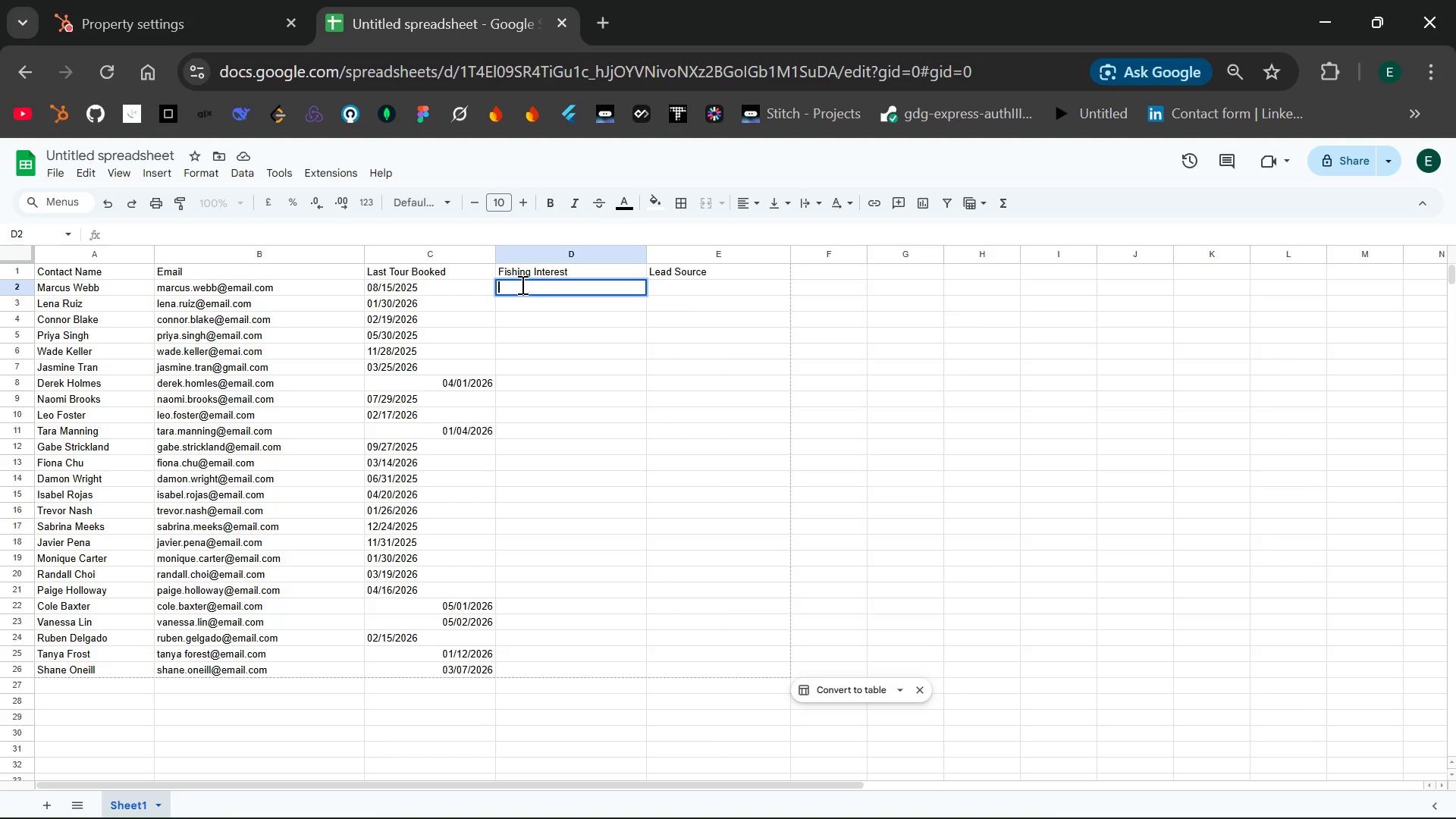 
type(Coastal)
 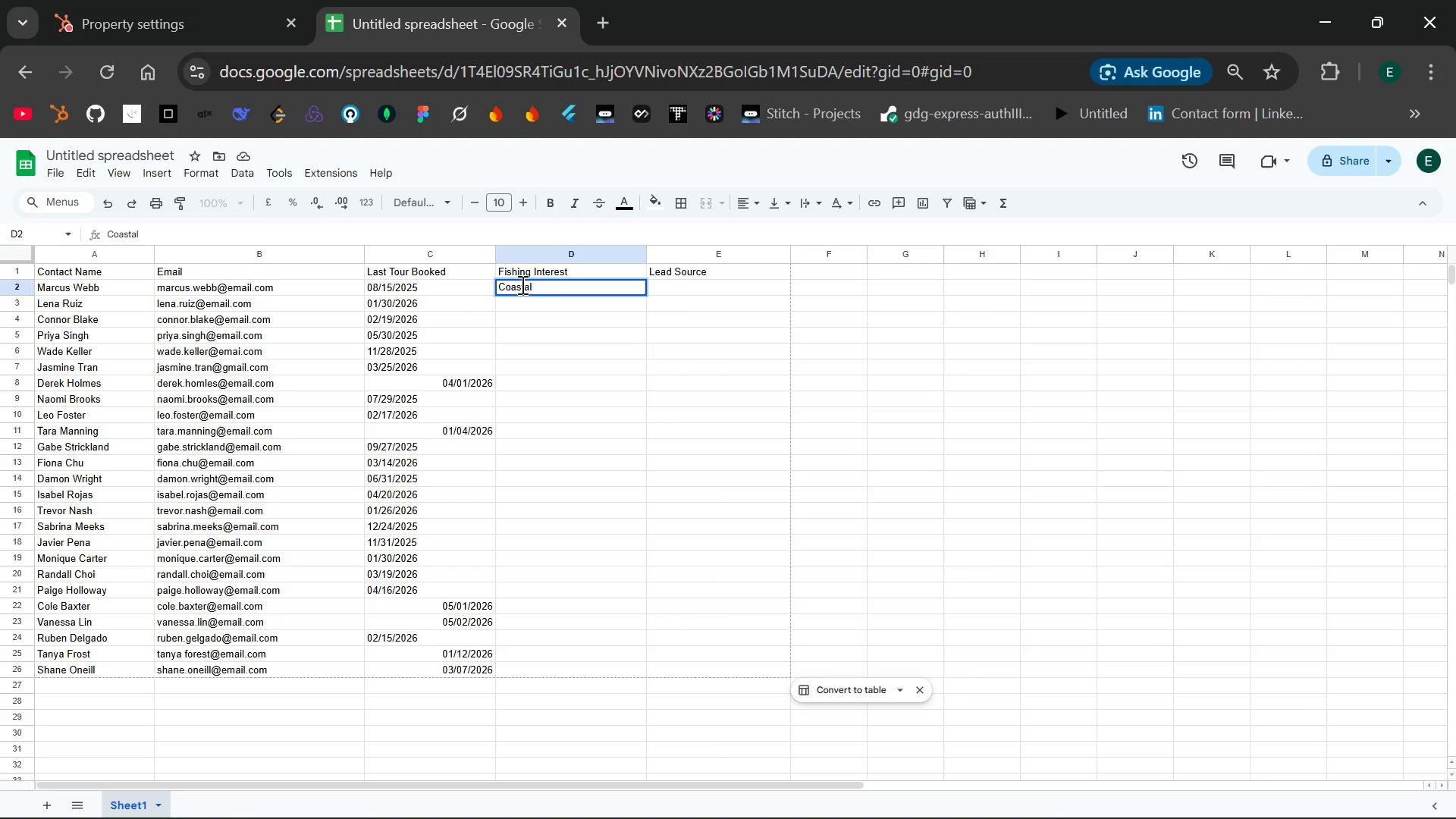 
key(Enter)
 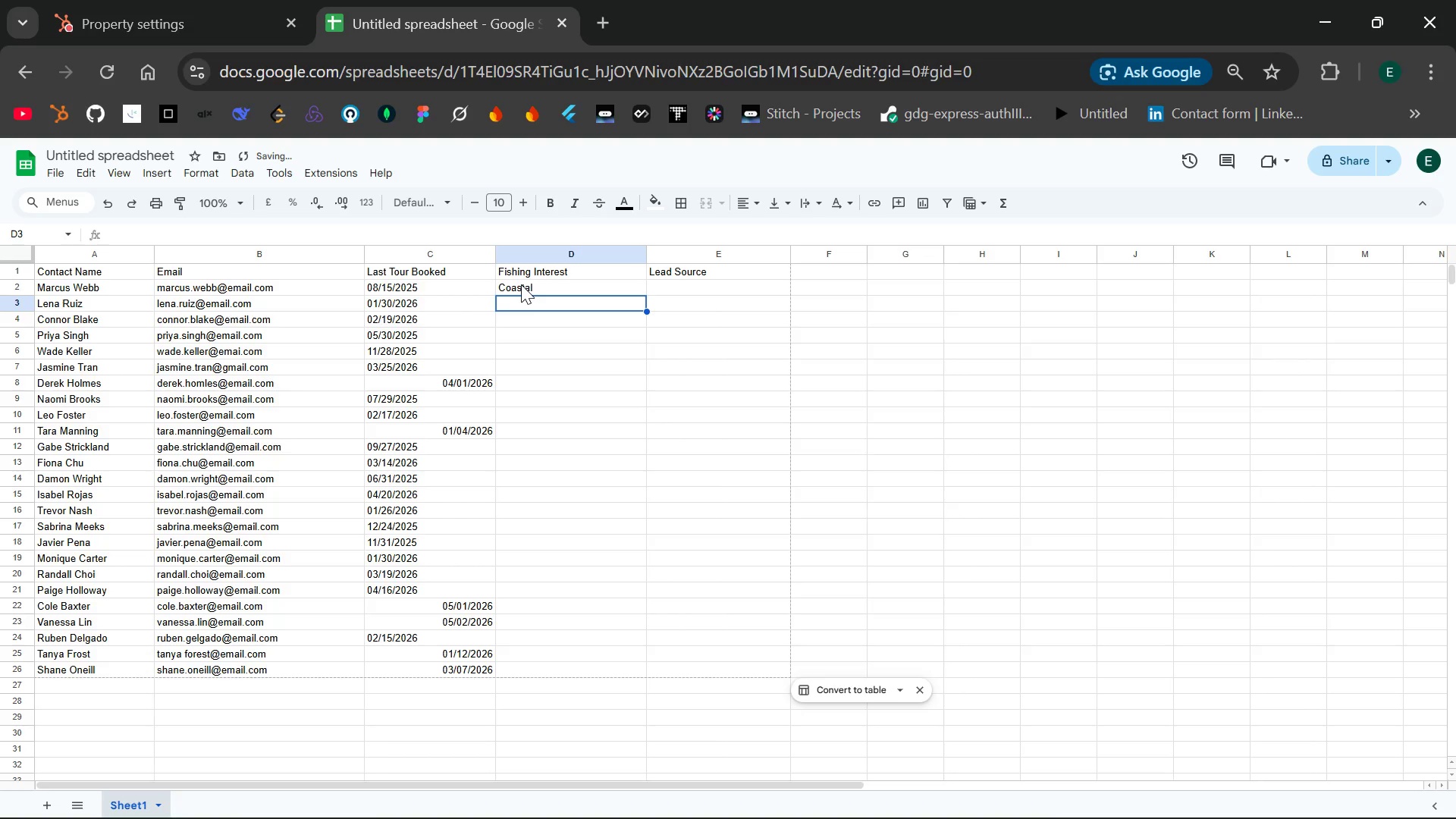 
key(Shift+D)
 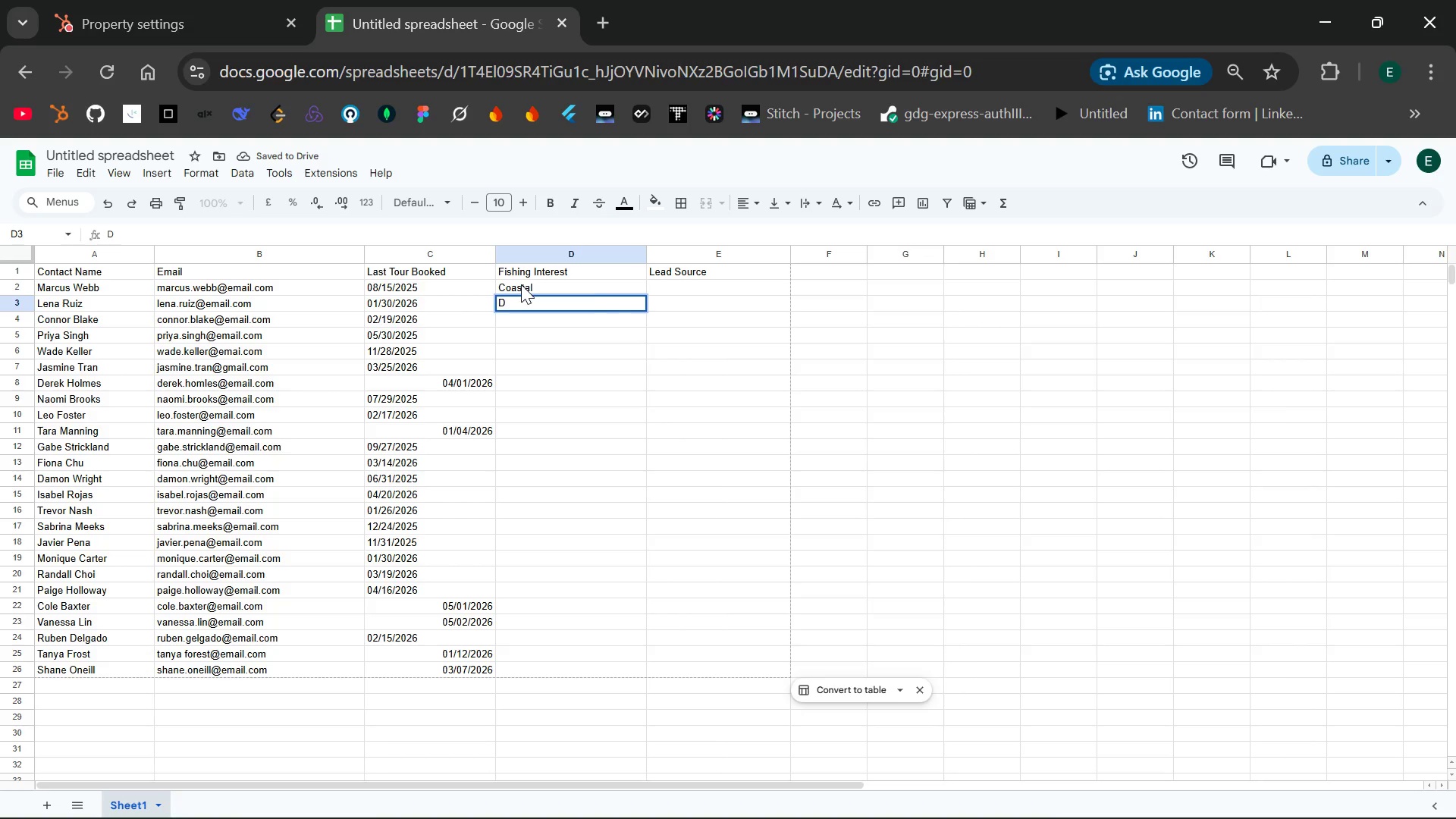 
type(eep Sea)
 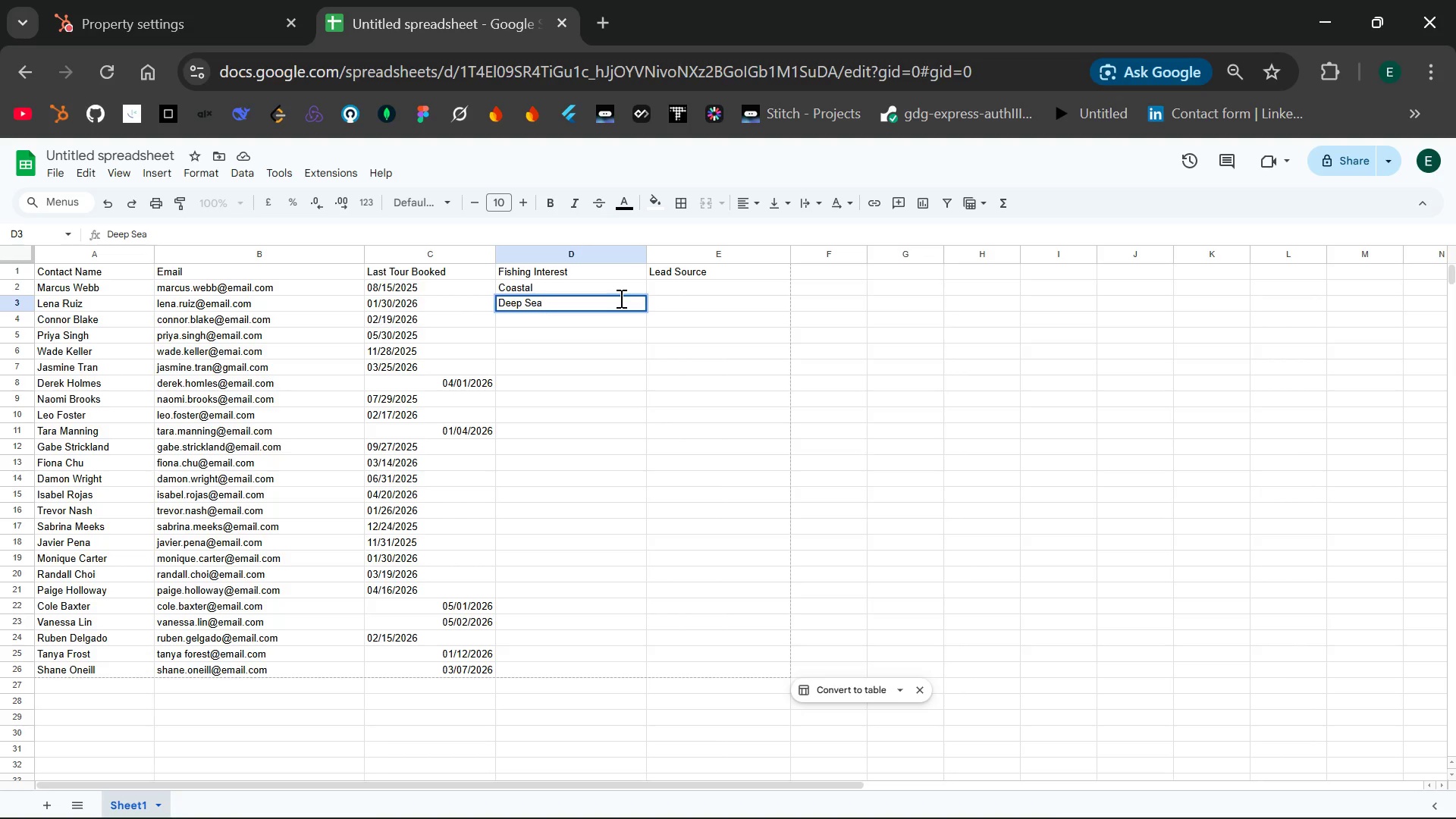 
key(Enter)
 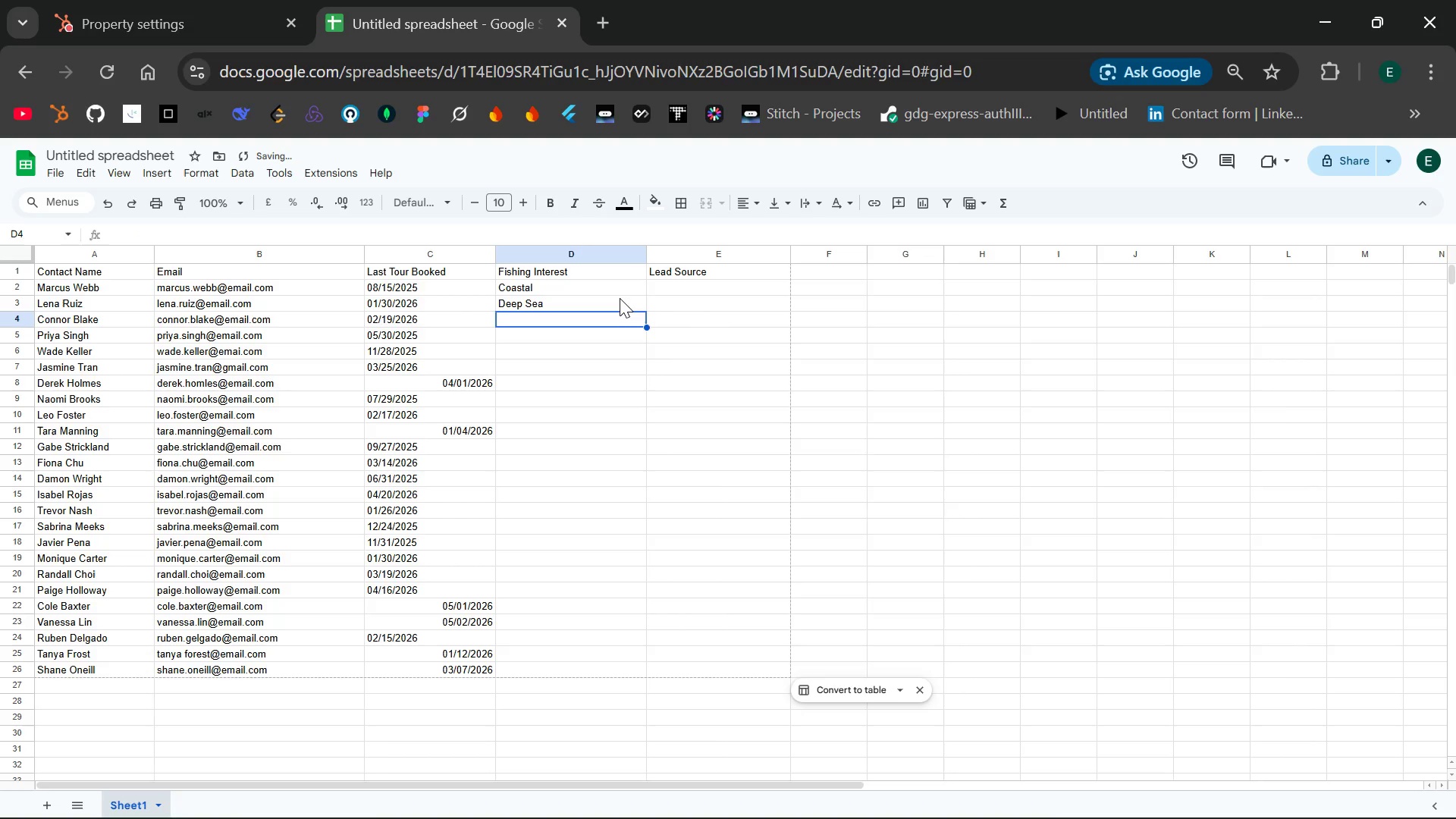 
type(Fly Fishing)
 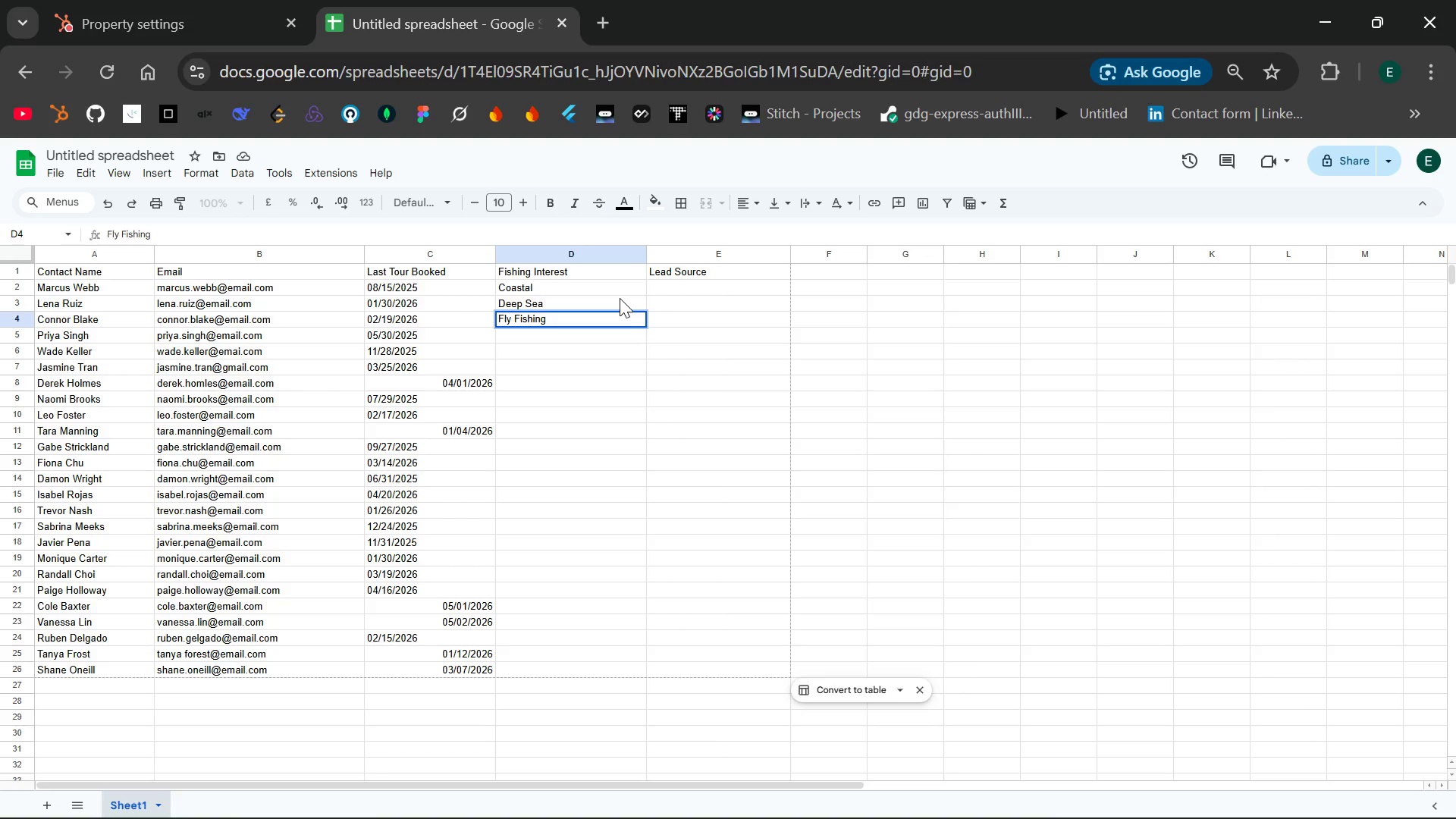 
key(Enter)
 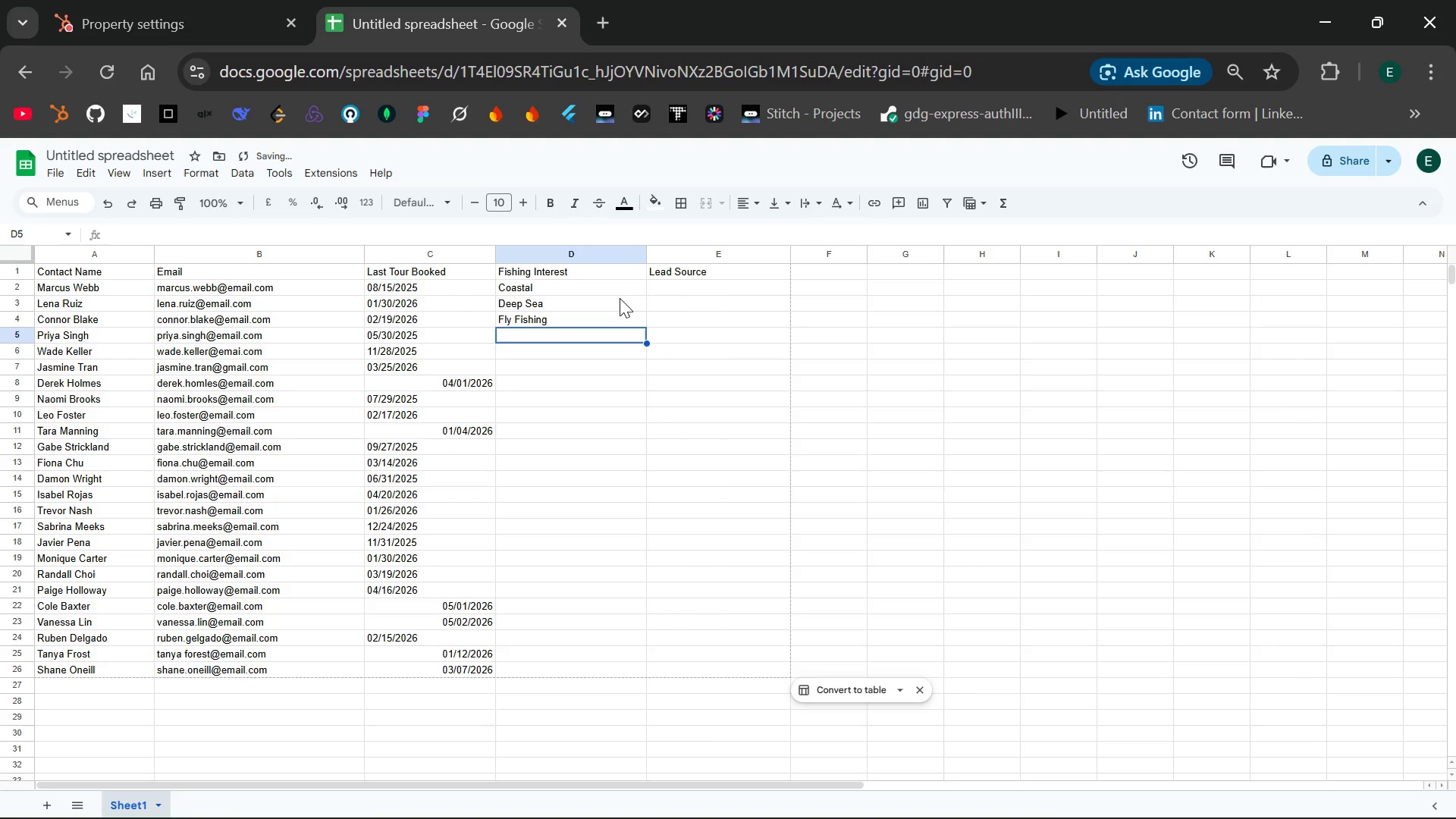 
type(Coastal)
 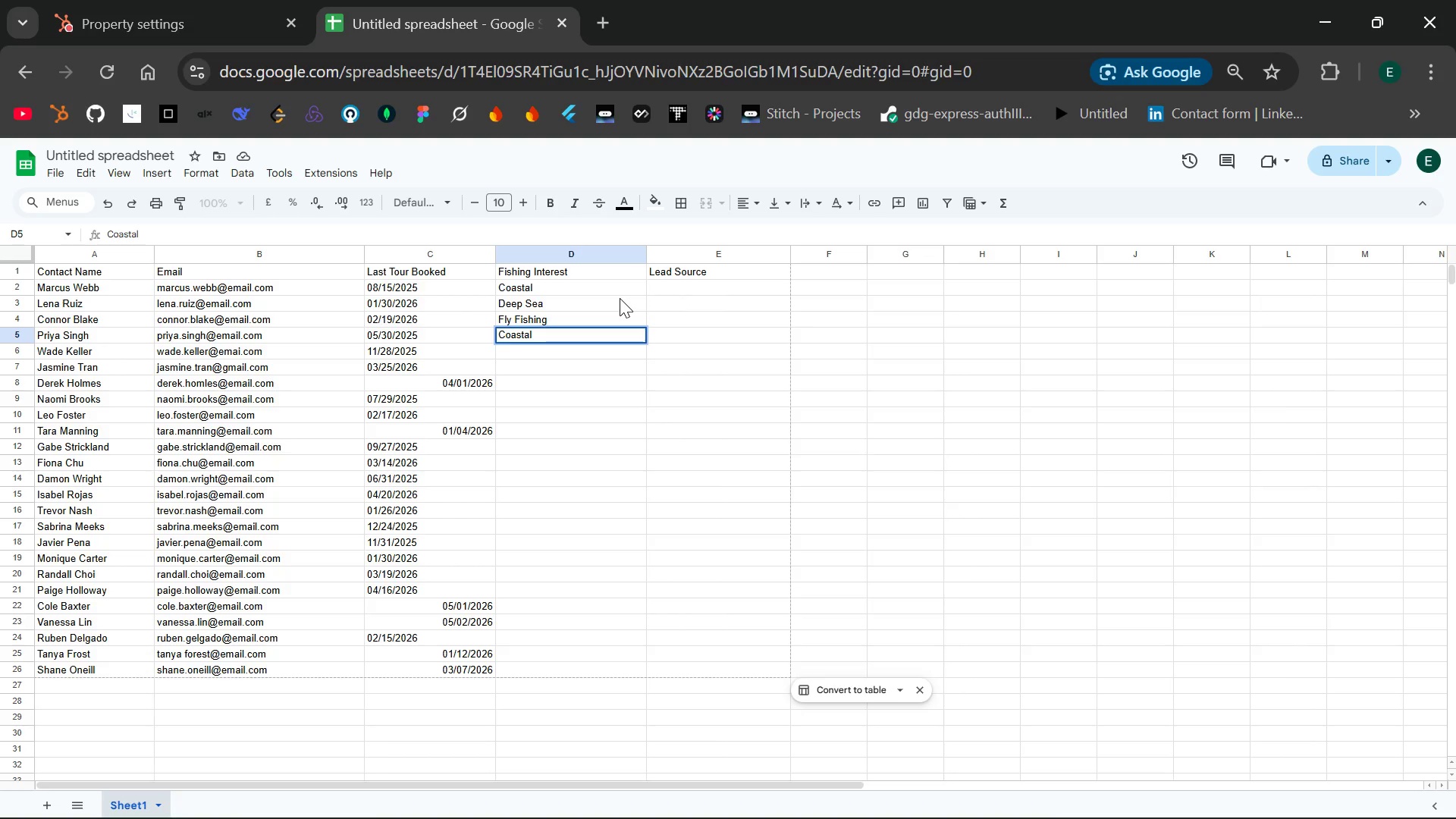 
key(Enter)
 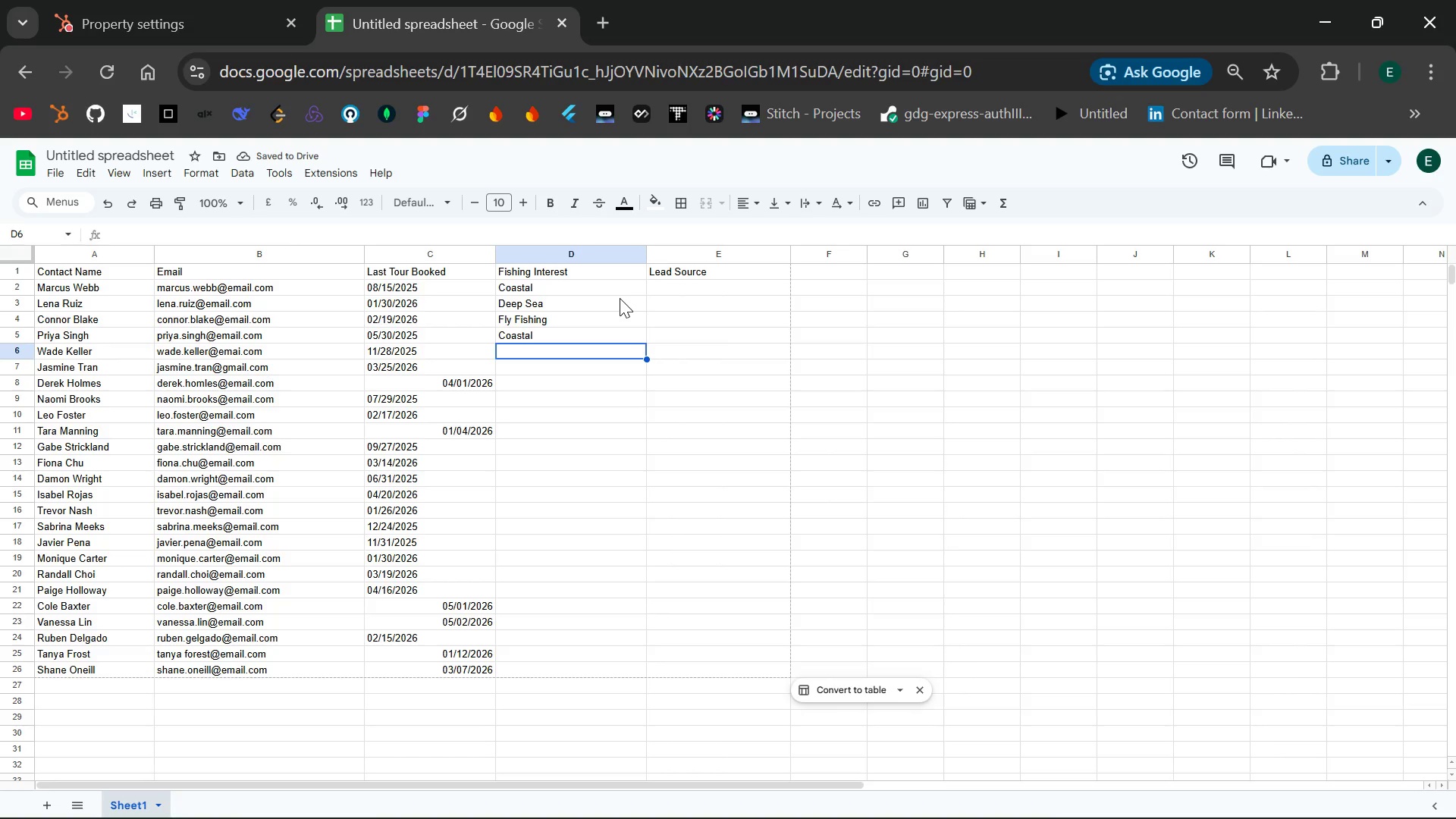 
wait(7.05)
 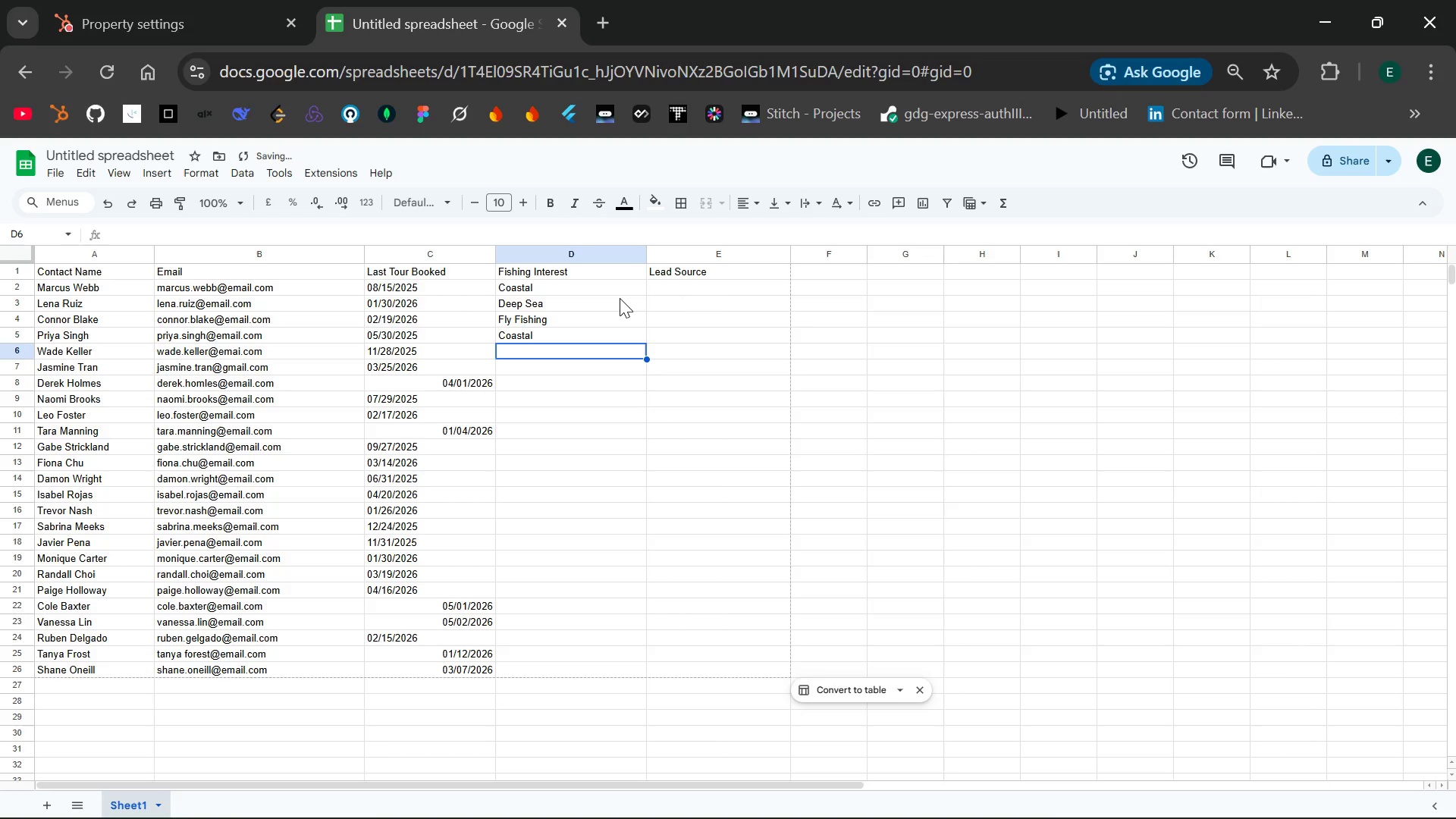 
type(Deep Sea)
 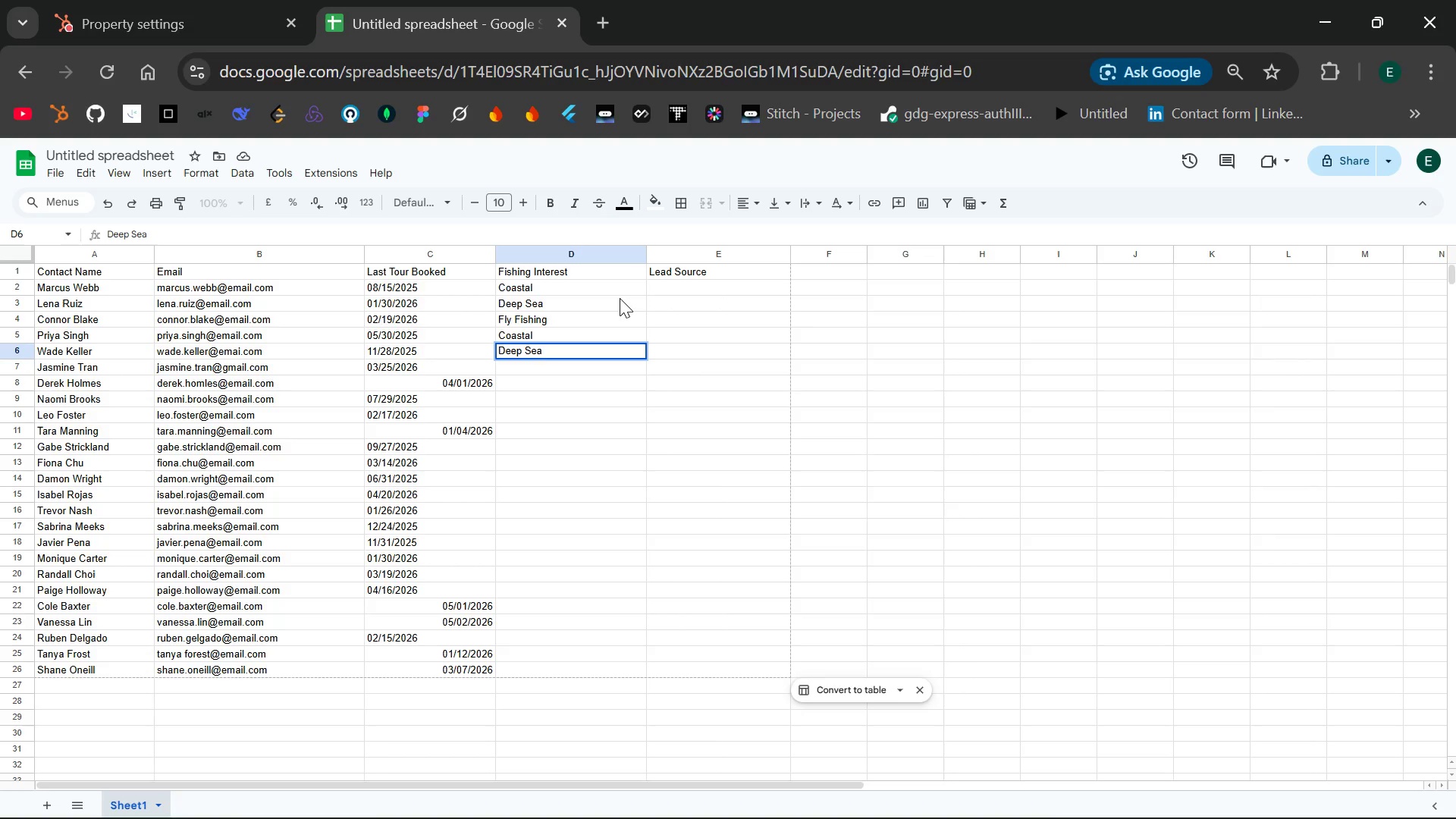 
key(Enter)
 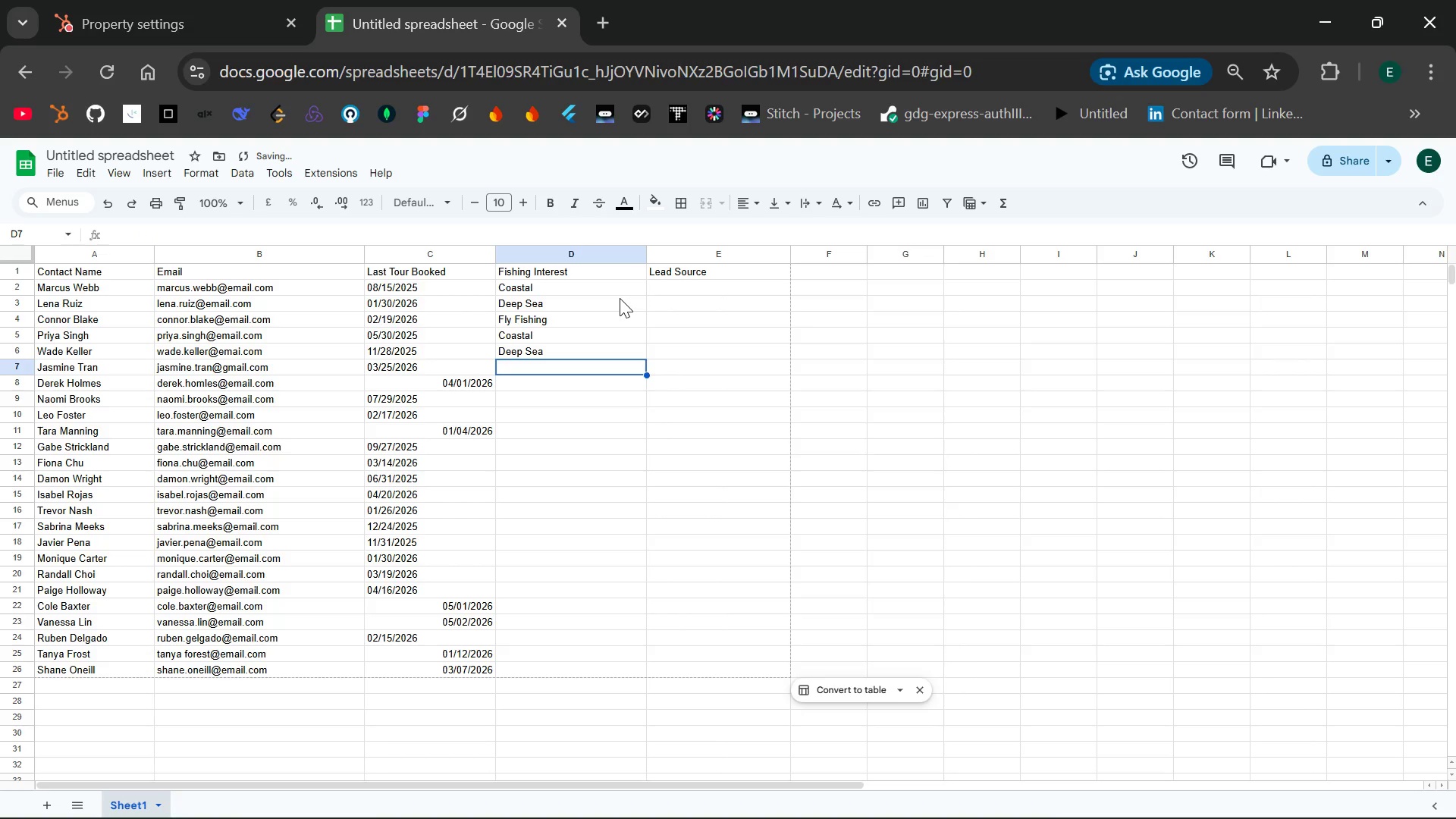 
type(Coastal)
 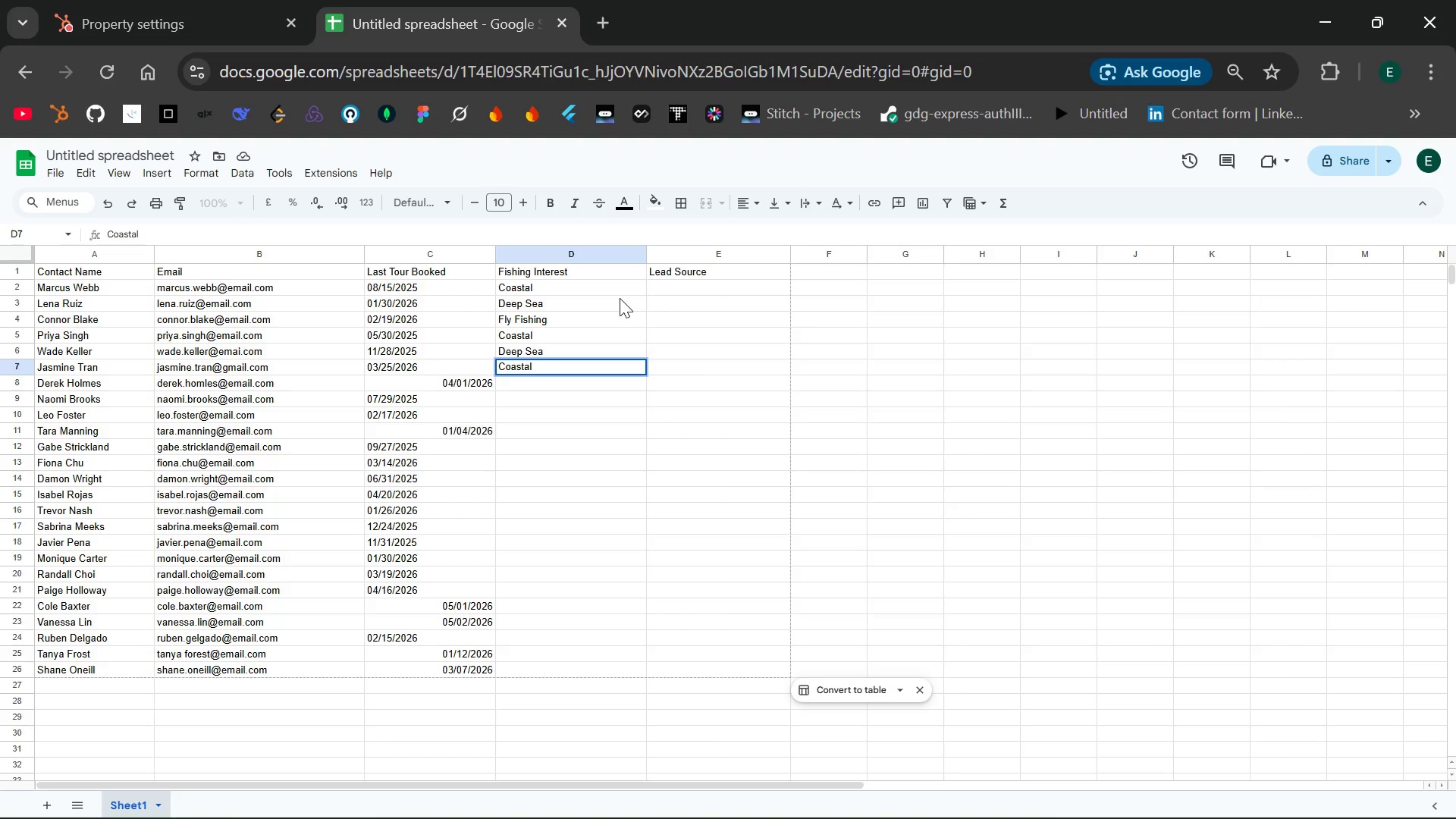 
key(Enter)
 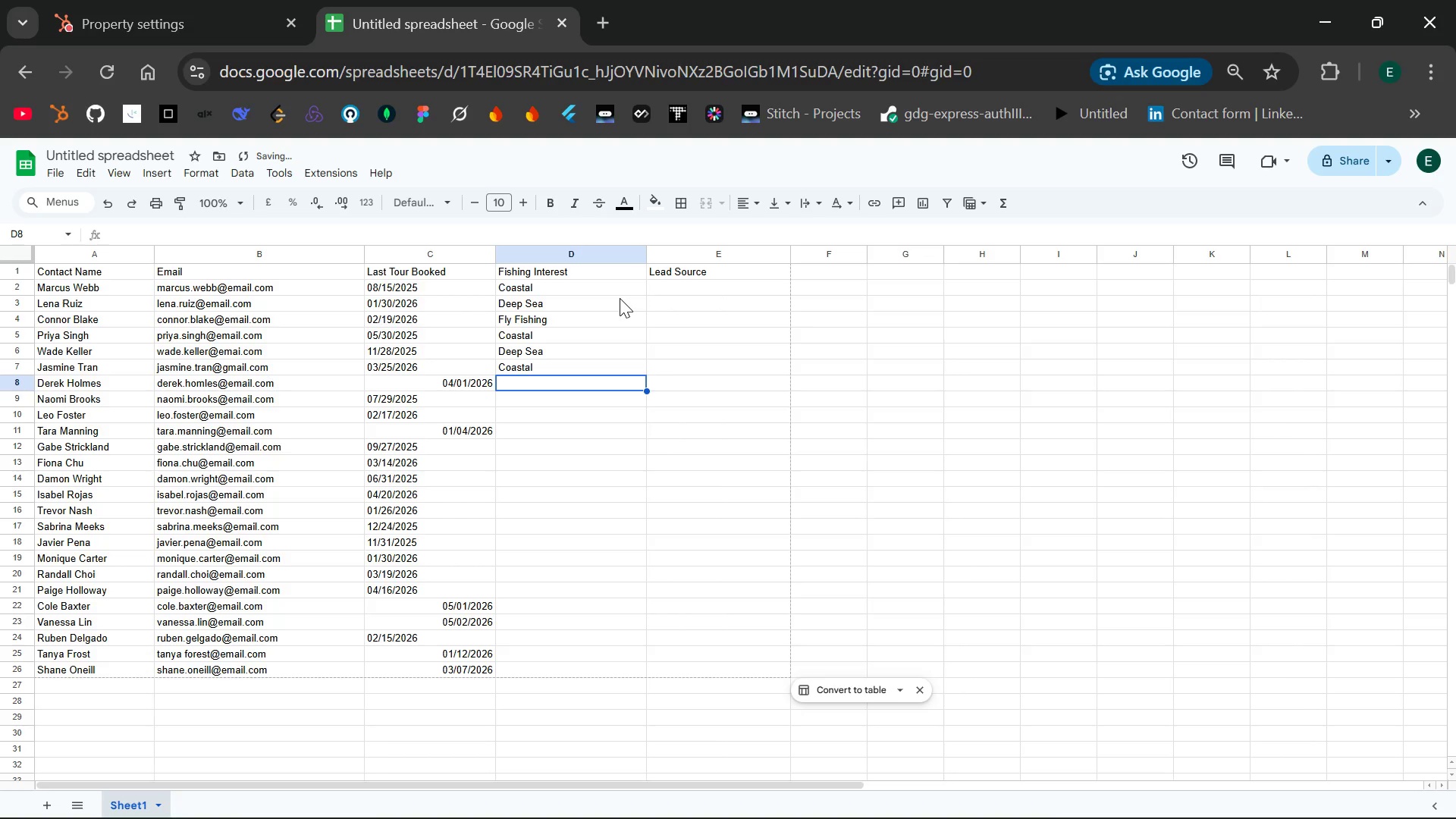 
type(Fly Fishing)
 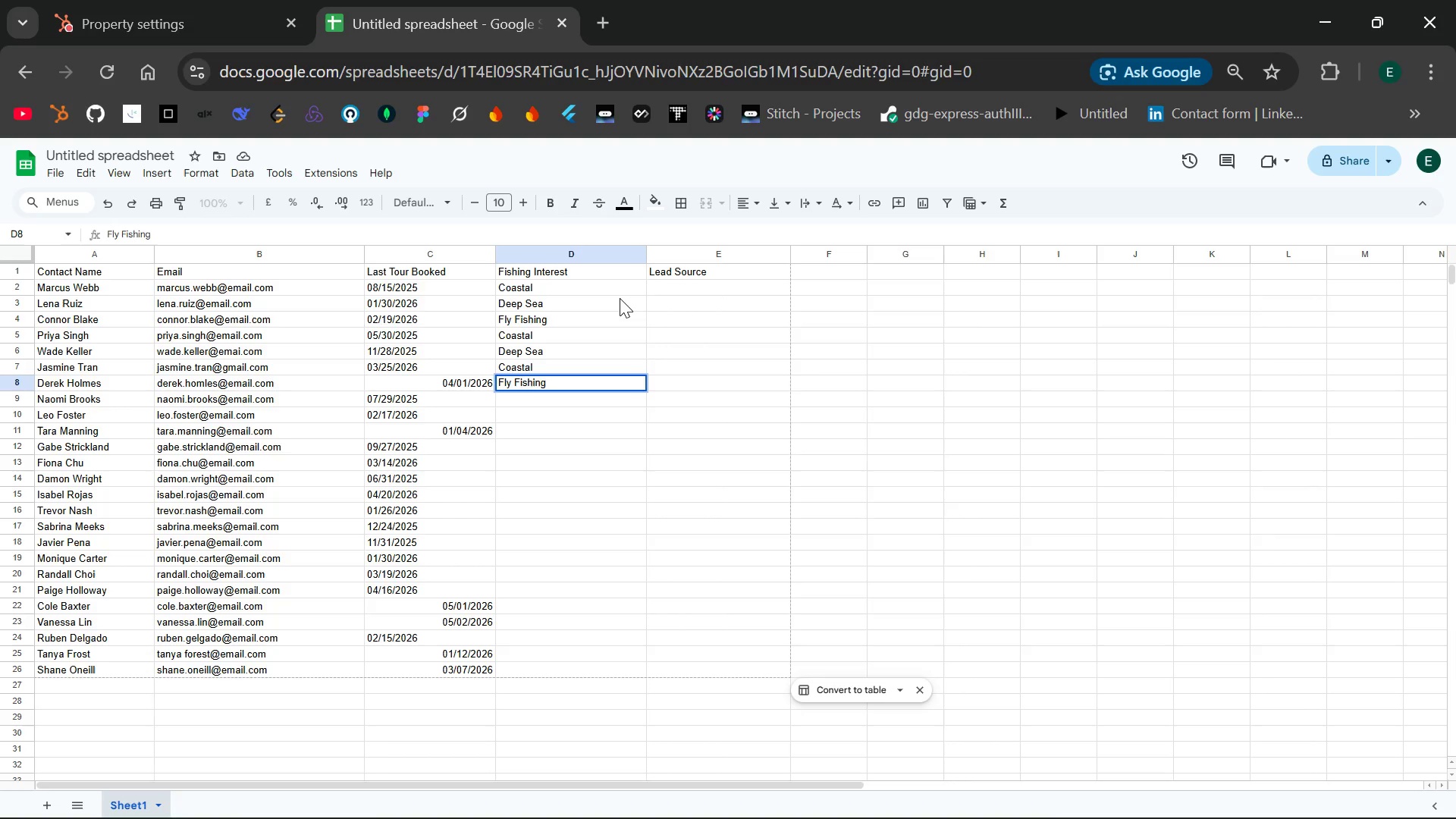 
key(Enter)
 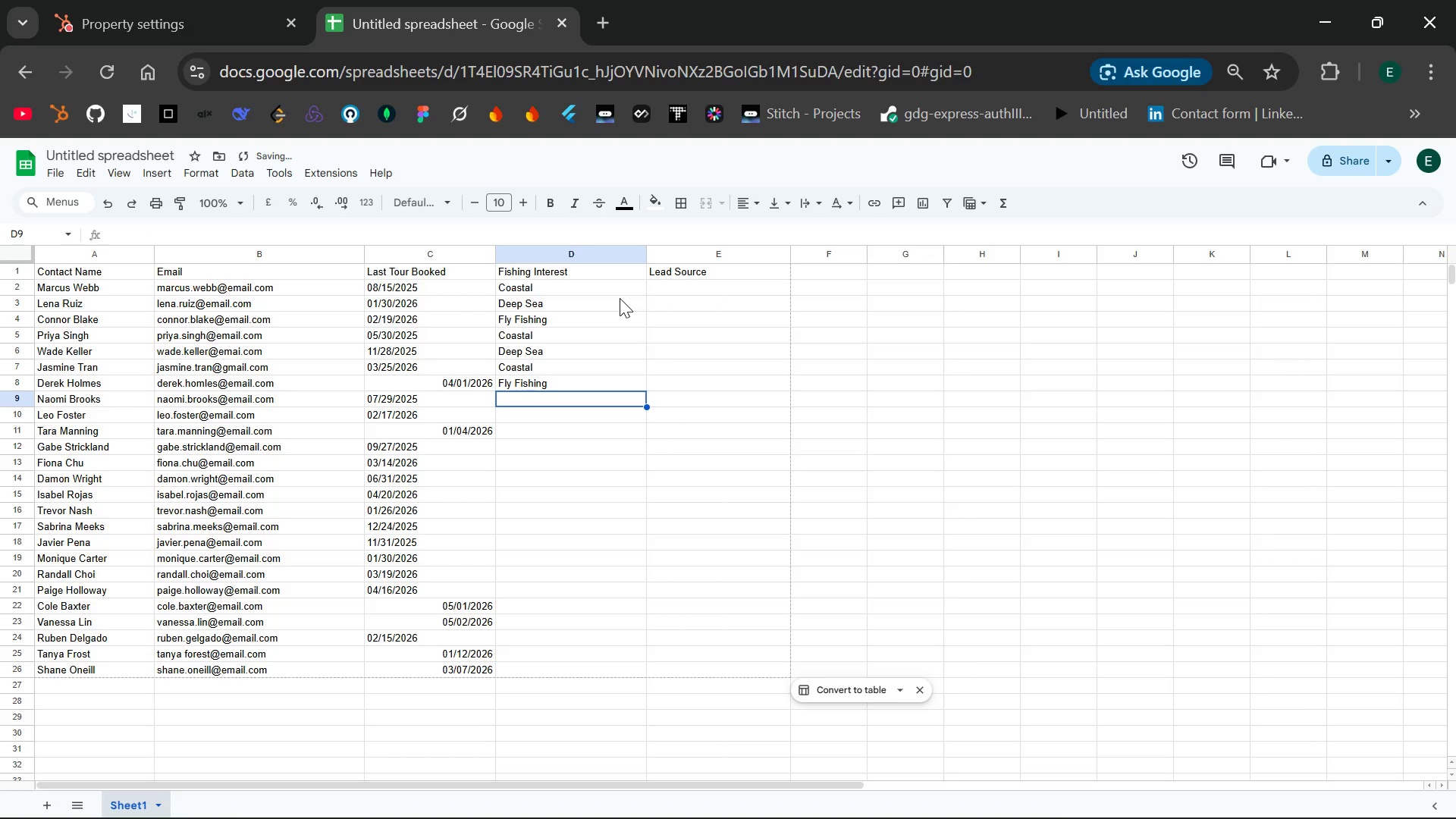 
type(Coastal)
 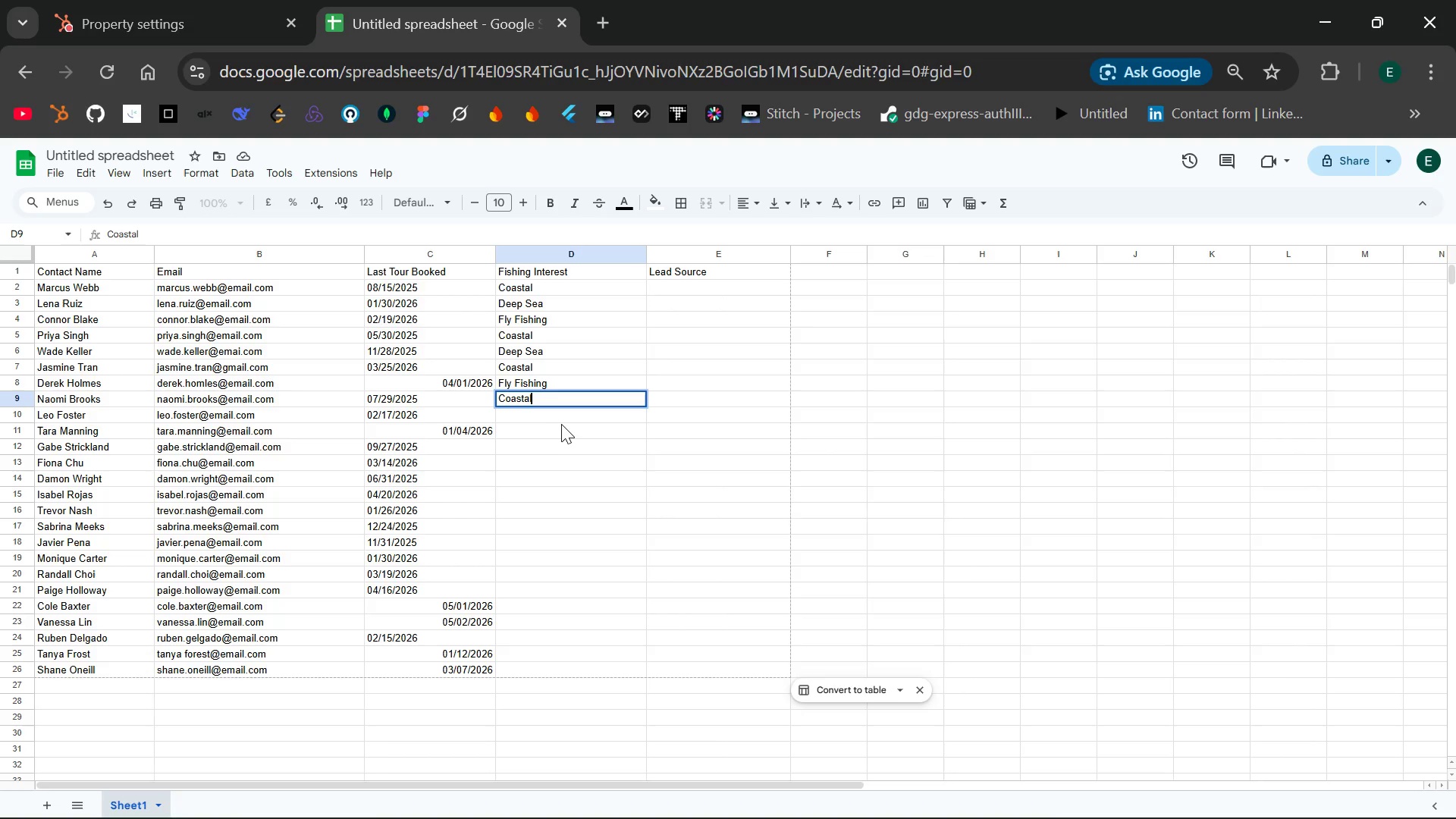 
double_click([551, 416])
 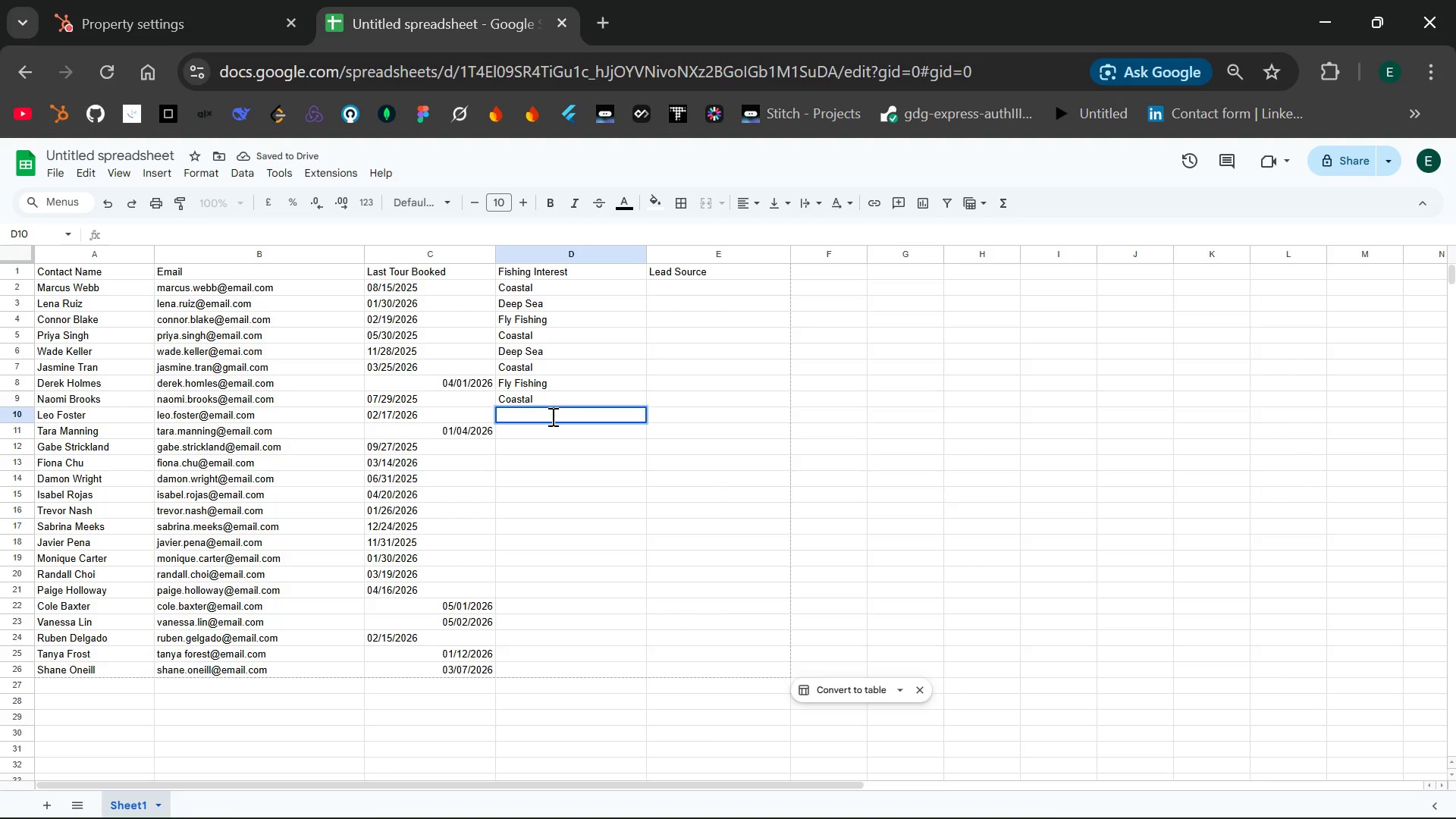 
wait(5.39)
 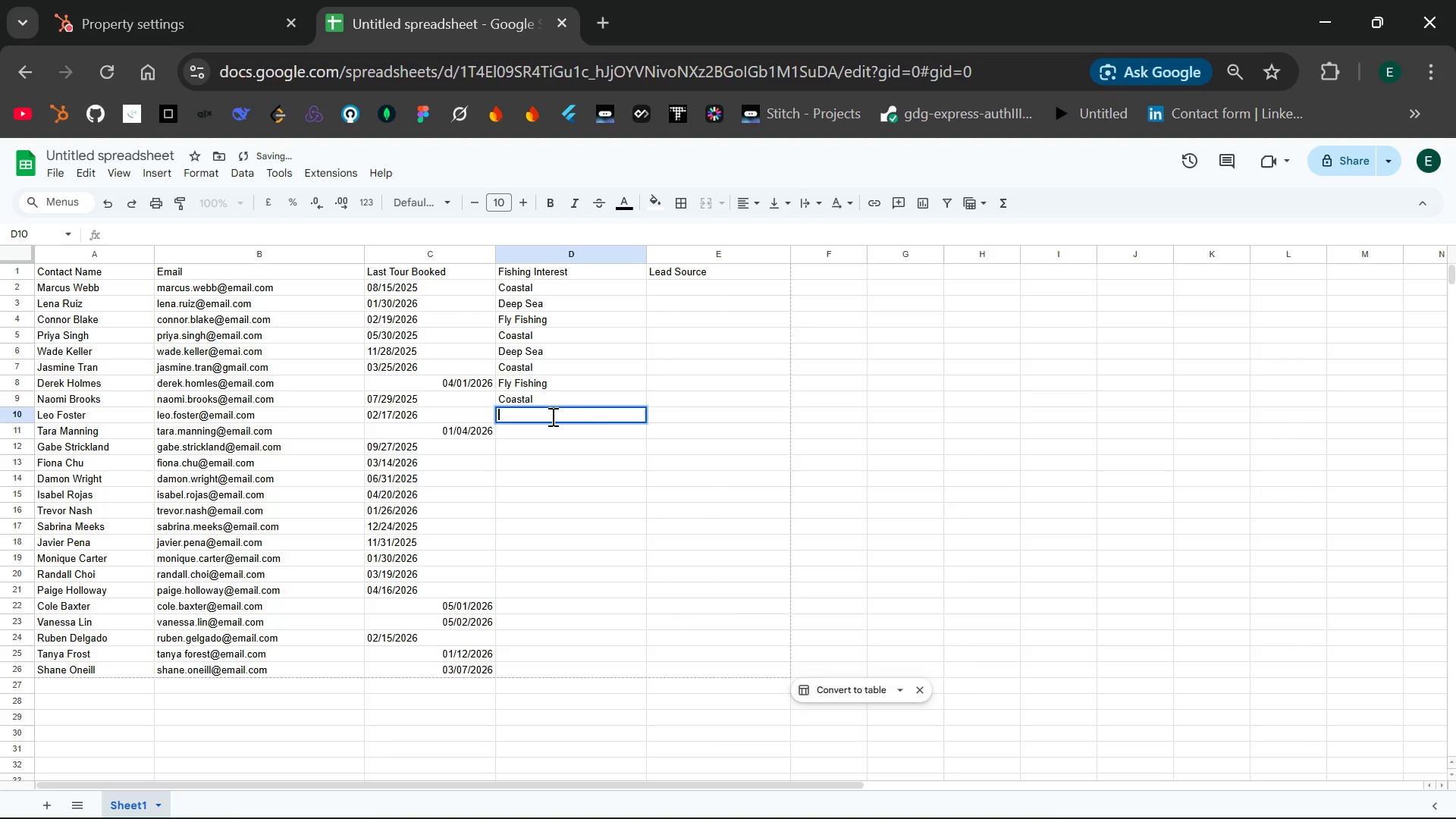 
type(Deep Sea)
 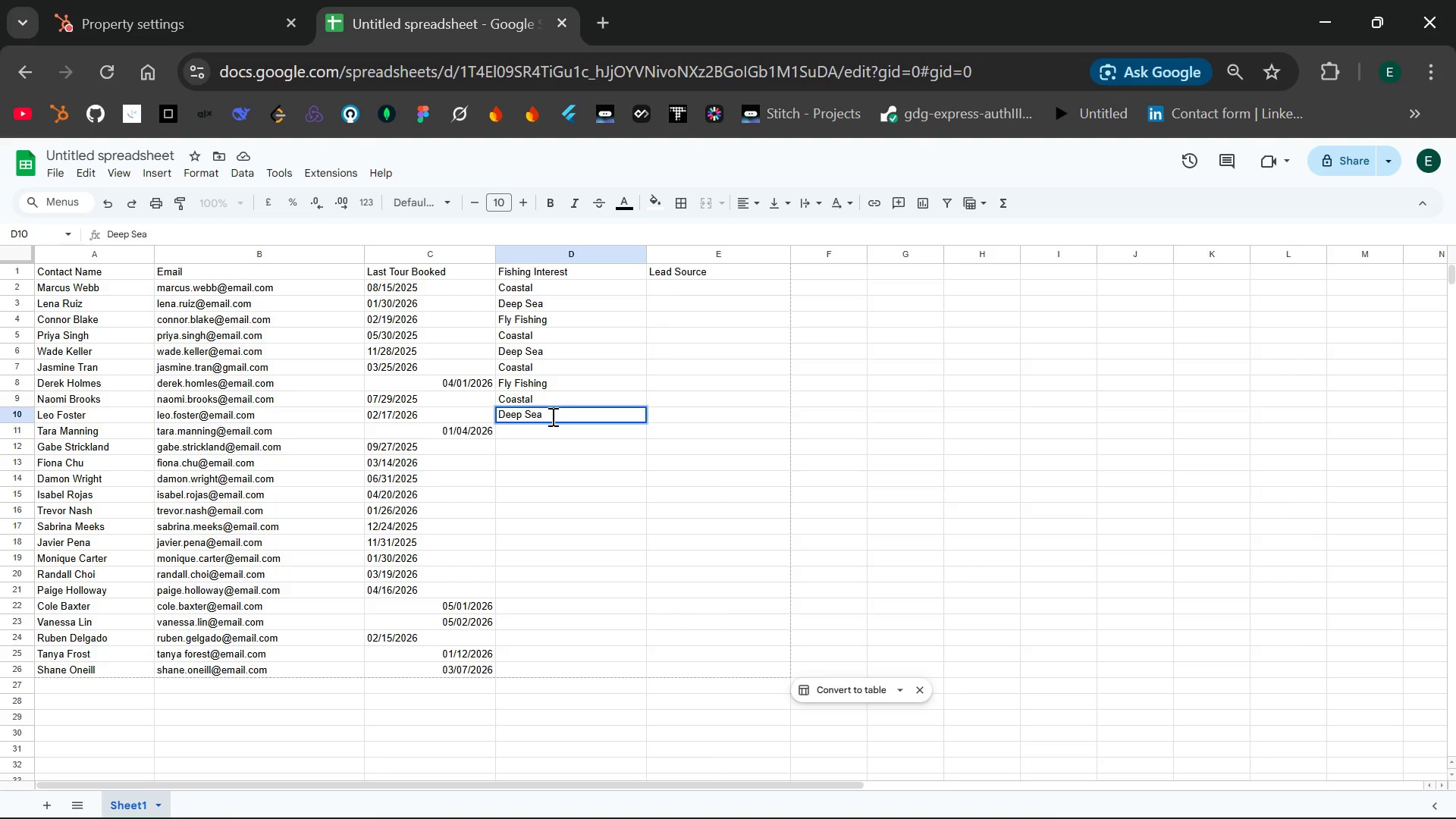 
key(Enter)
 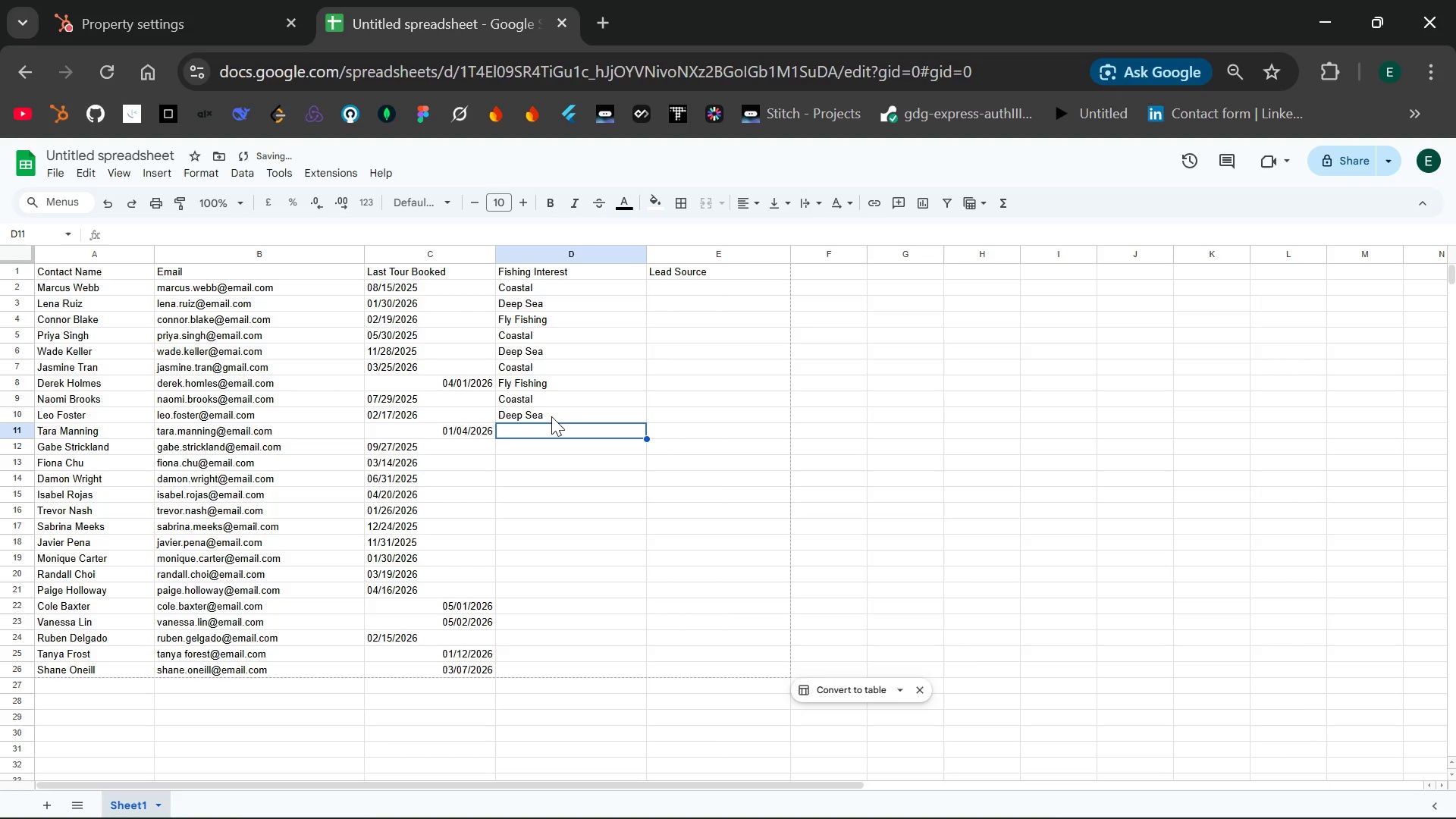 
type(Coastal)
 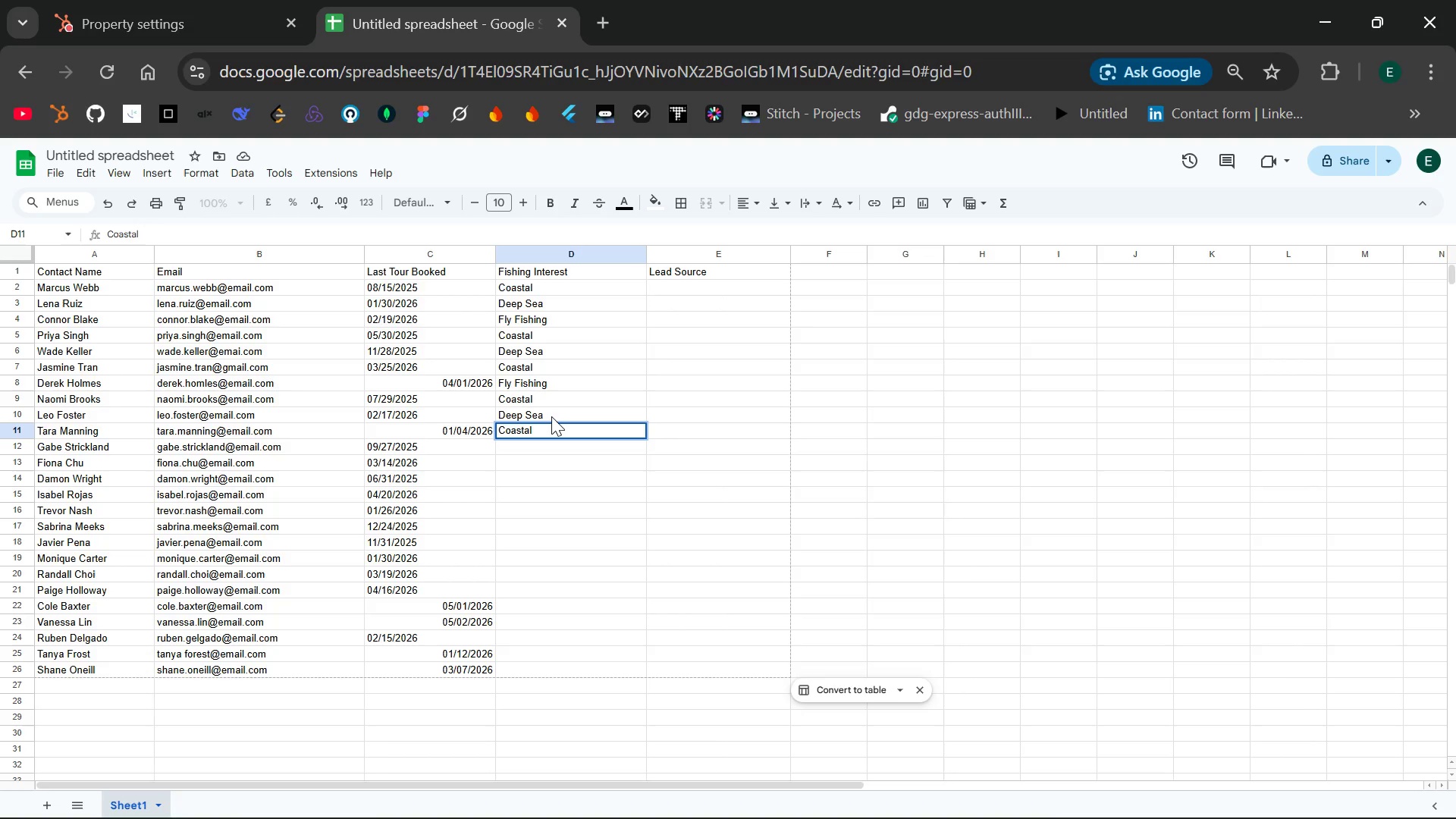 
key(Enter)
 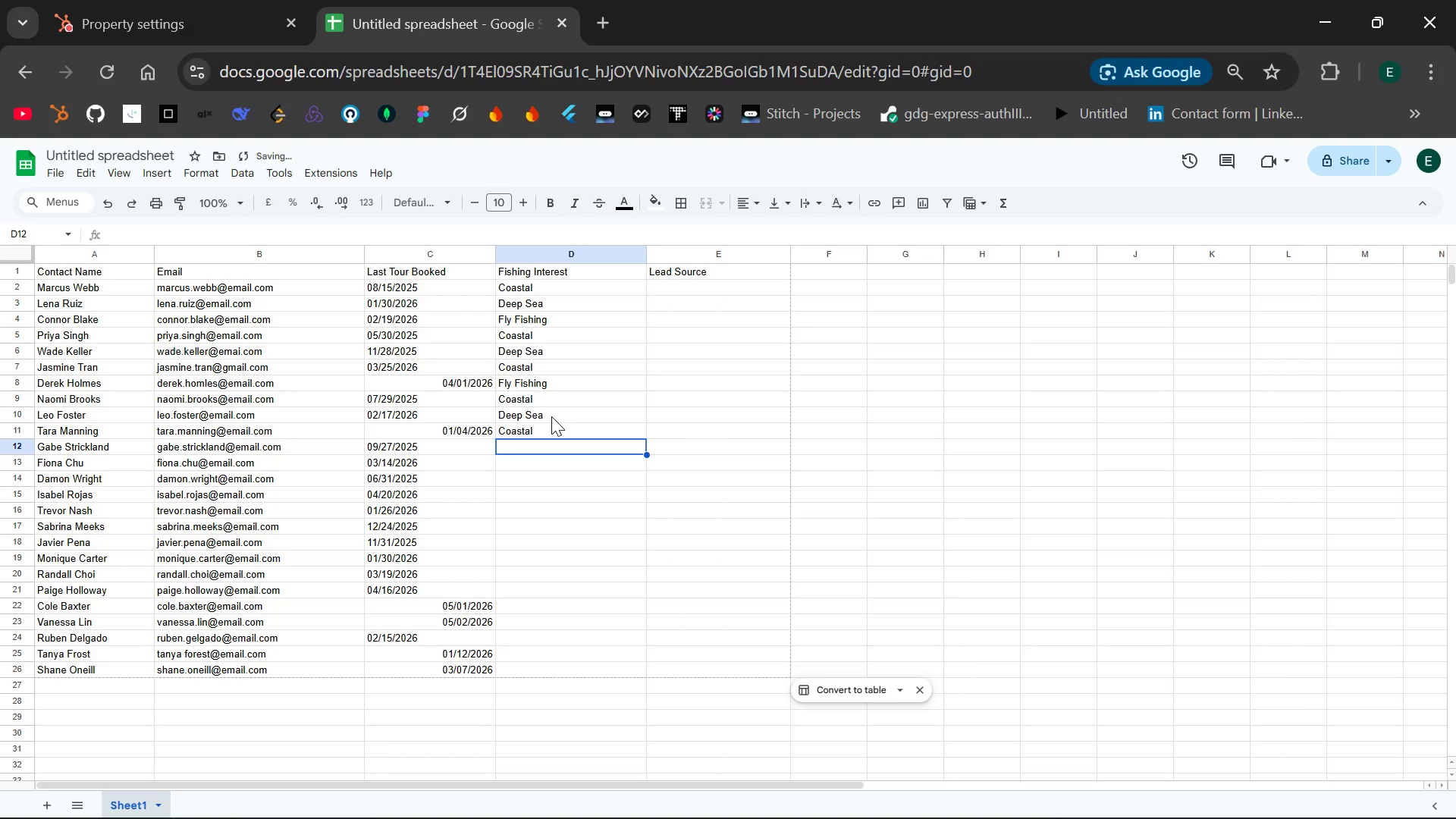 
type(Fly Fiah)
key(Backspace)
key(Backspace)
type(shing)
 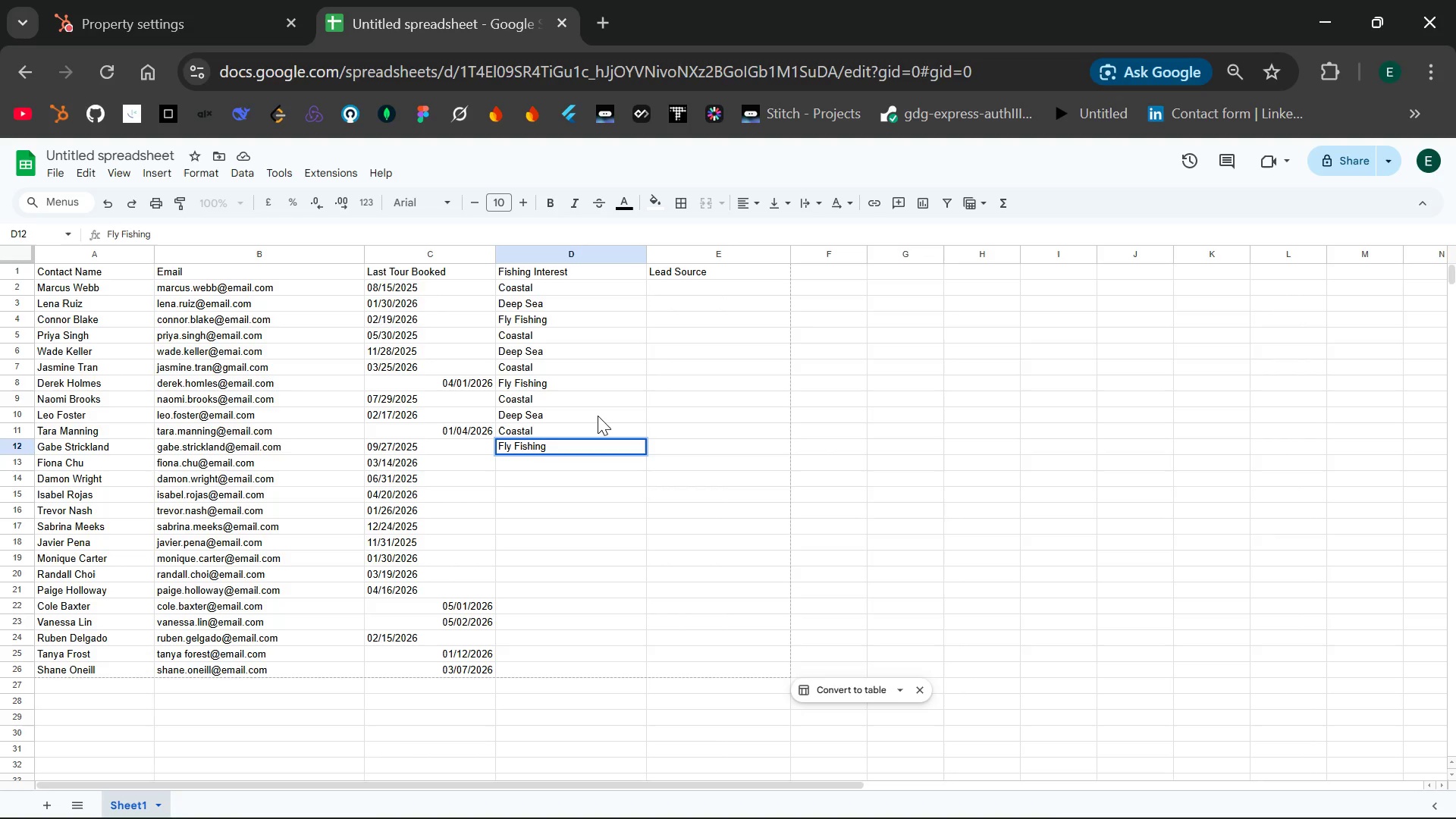 
key(Enter)
 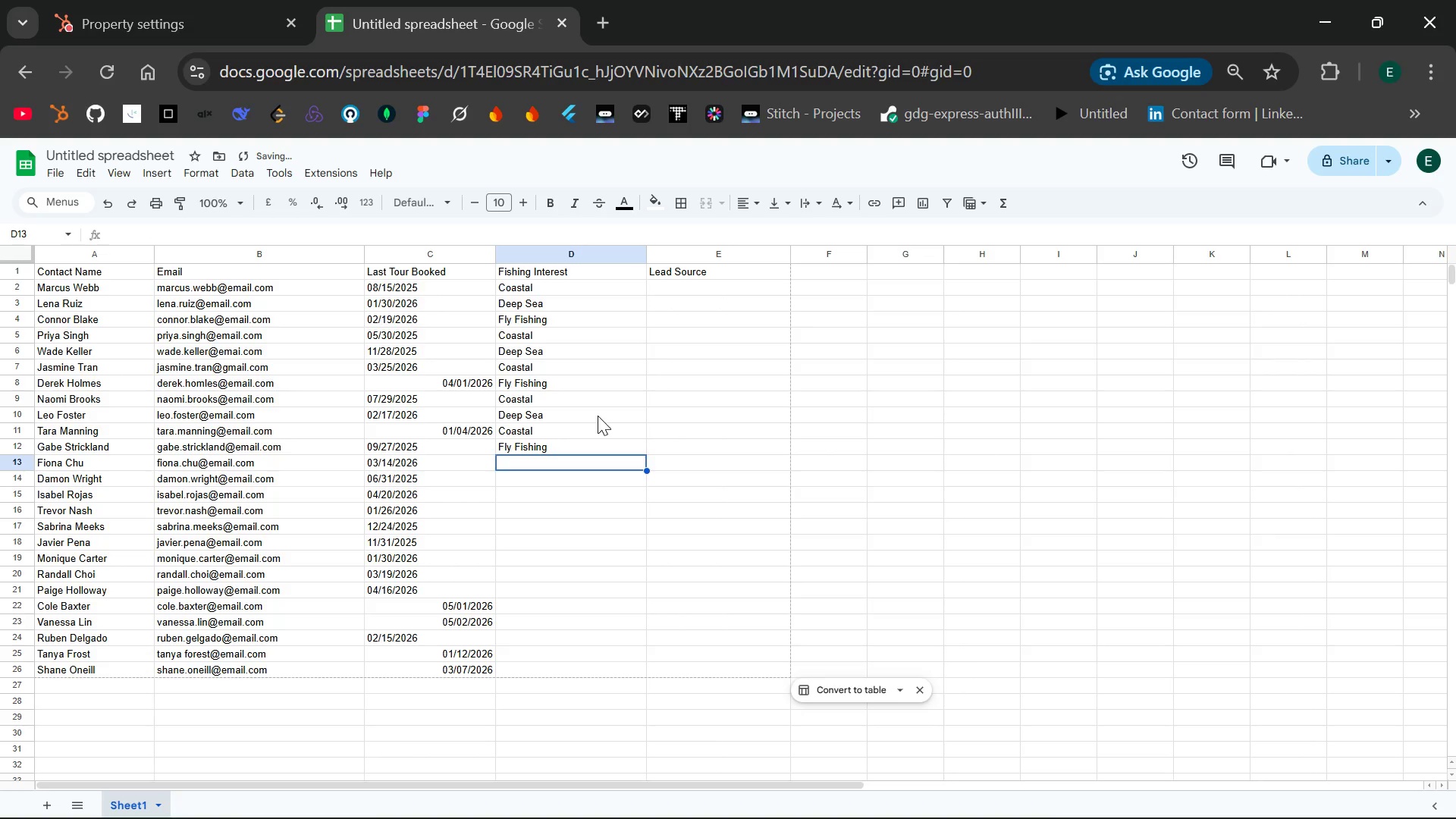 
type(Coastal)
 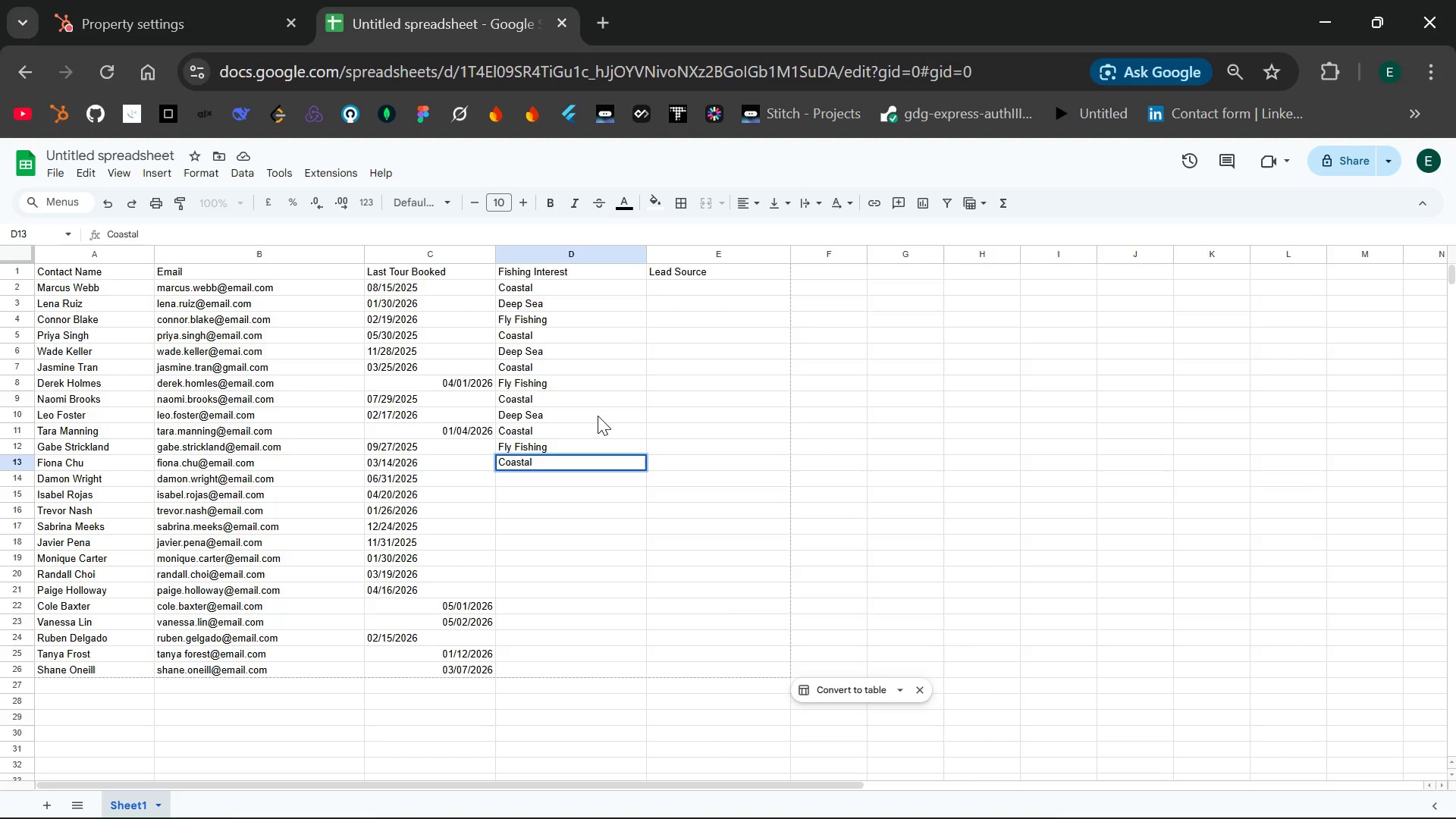 
key(Enter)
 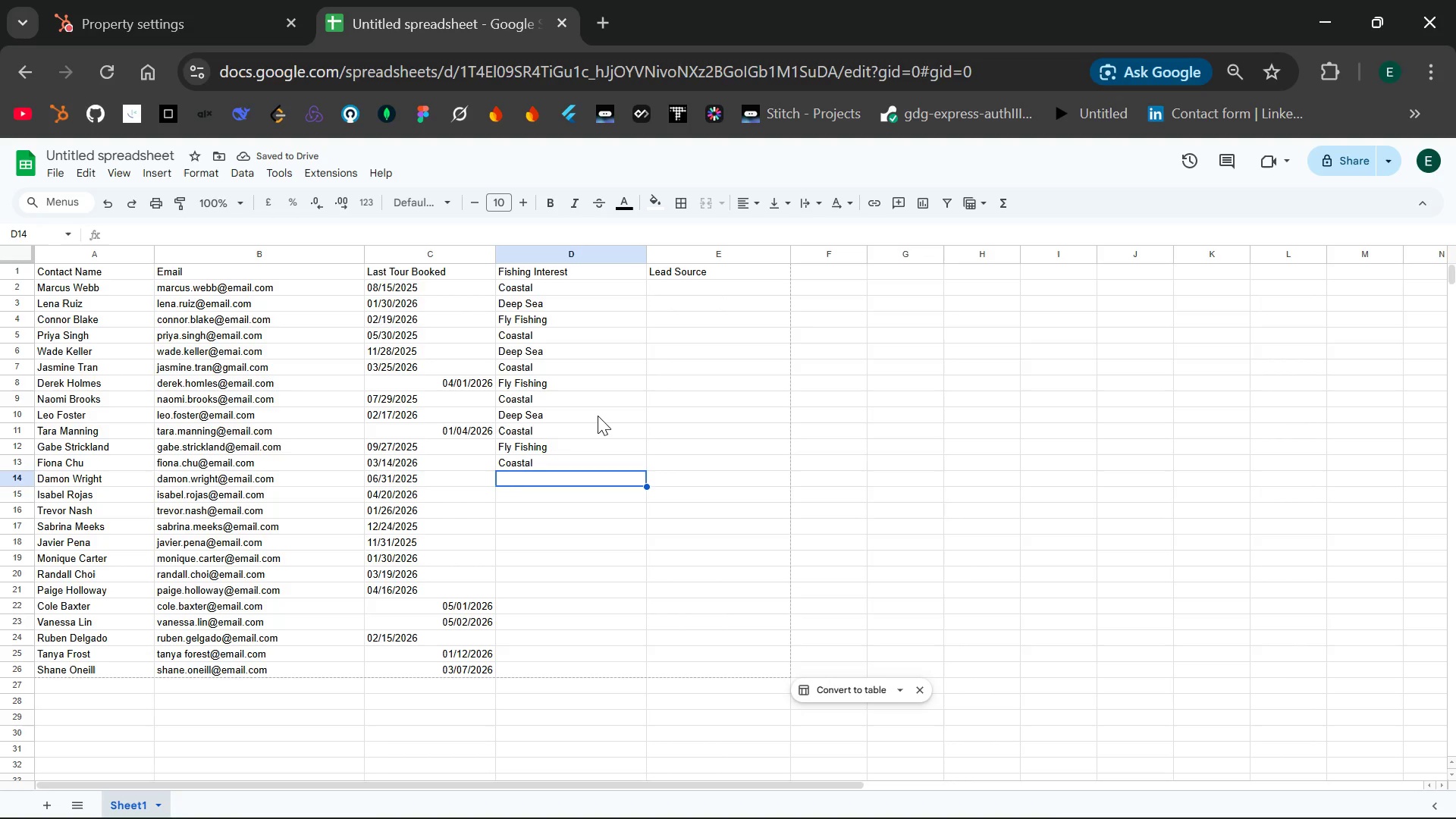 
type(Deep Sea)
 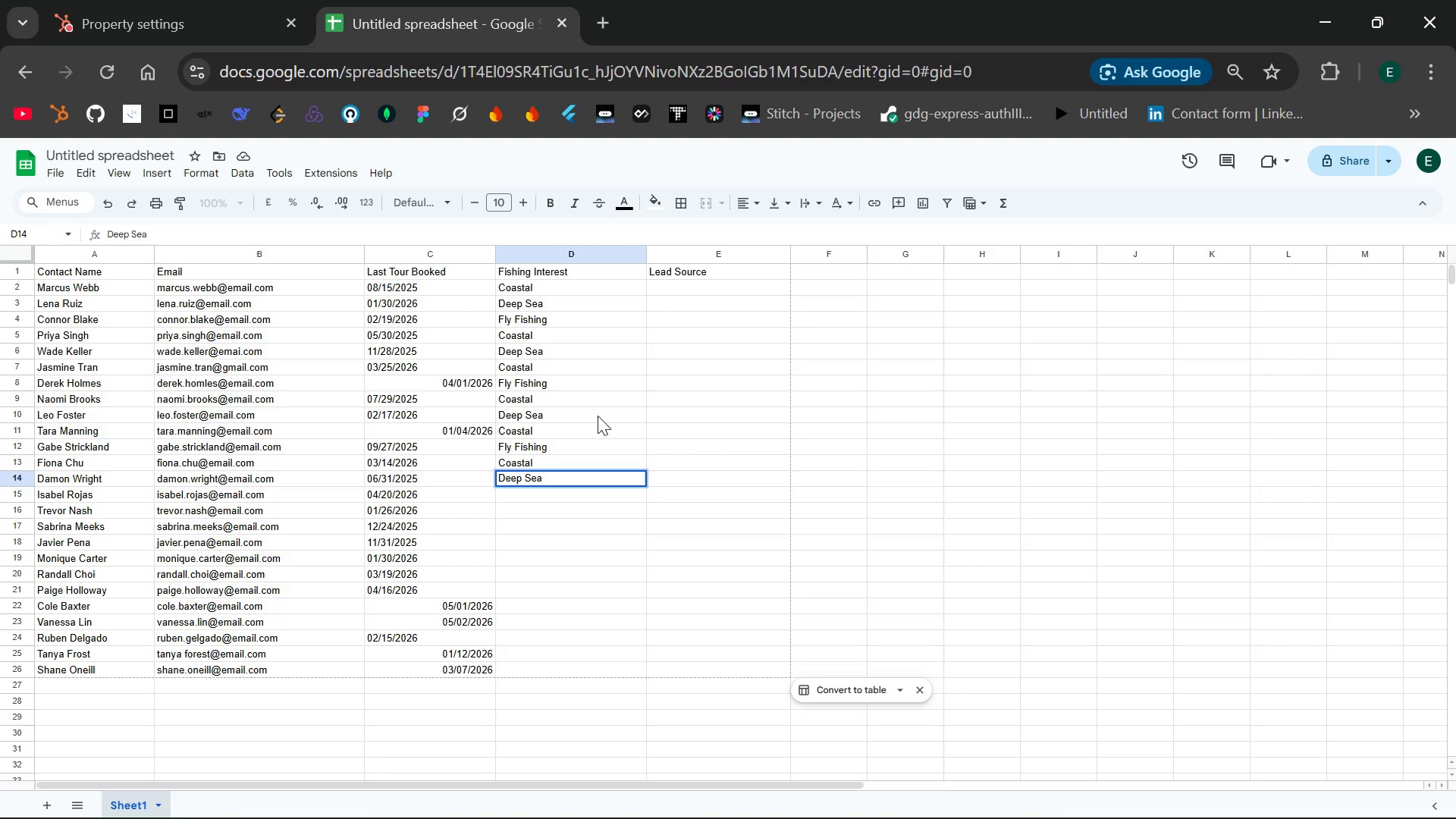 
key(Enter)
 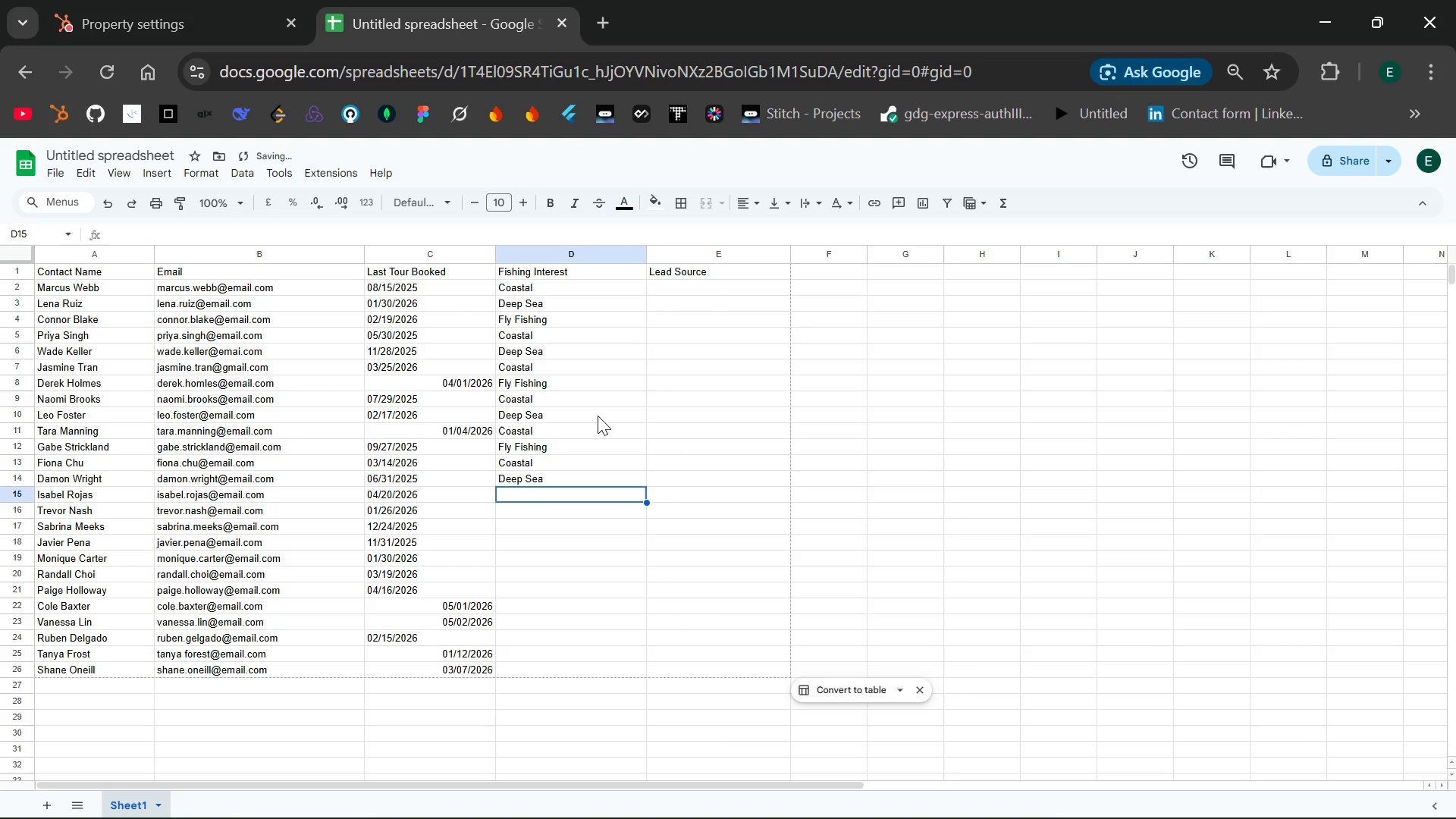 
type(Coastal)
 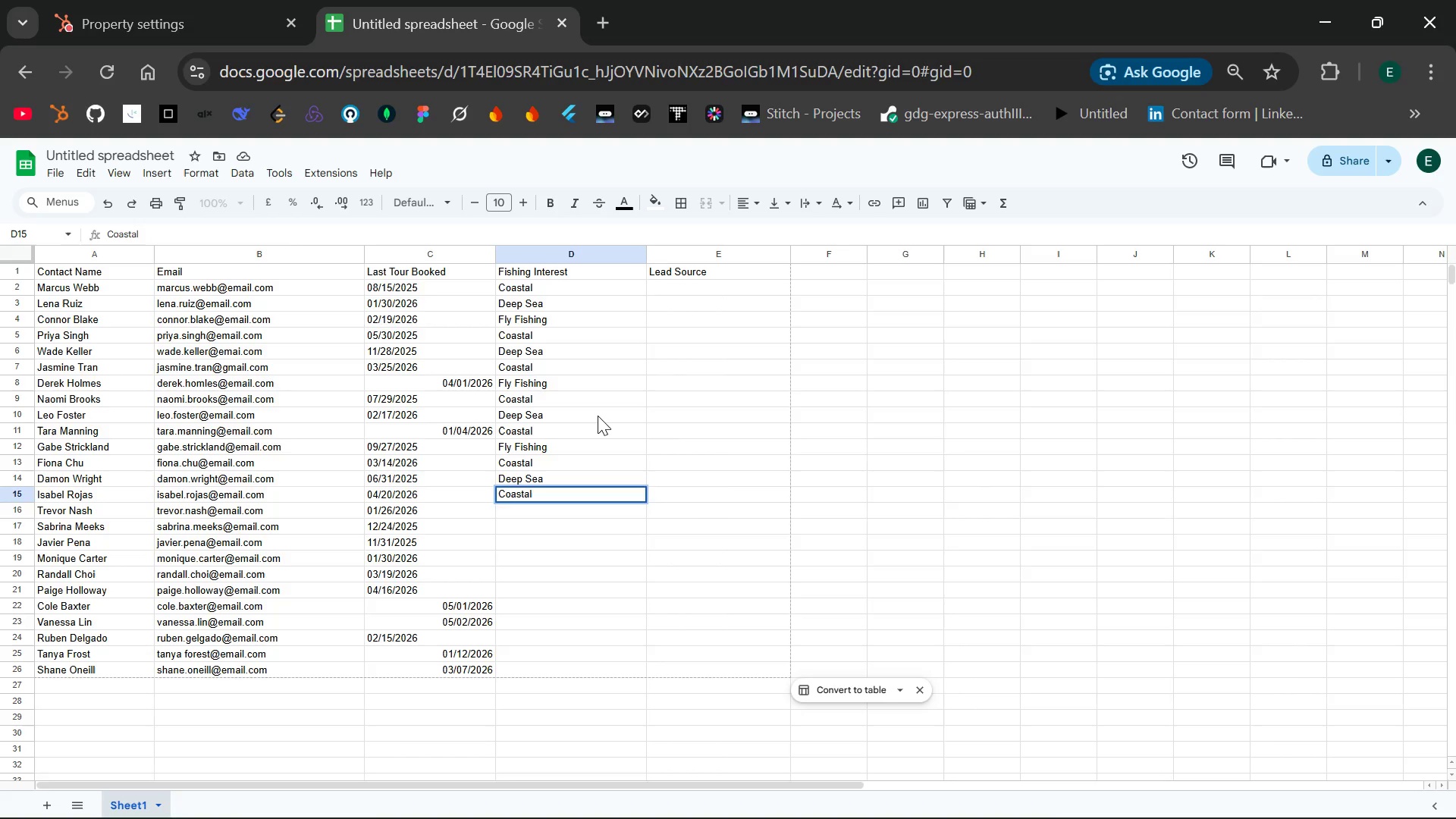 
key(Enter)
 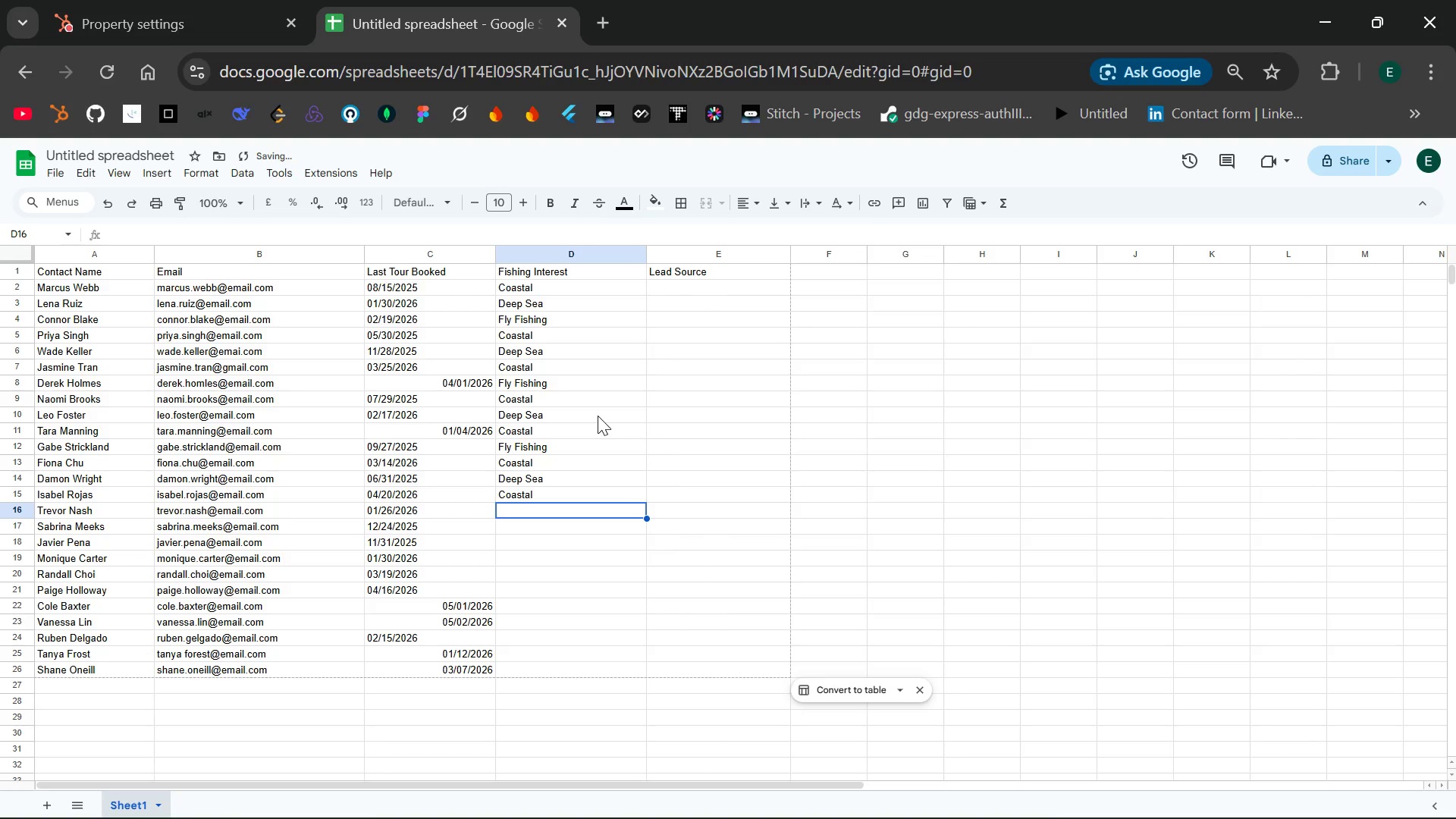 
type(Fly Fishing)
 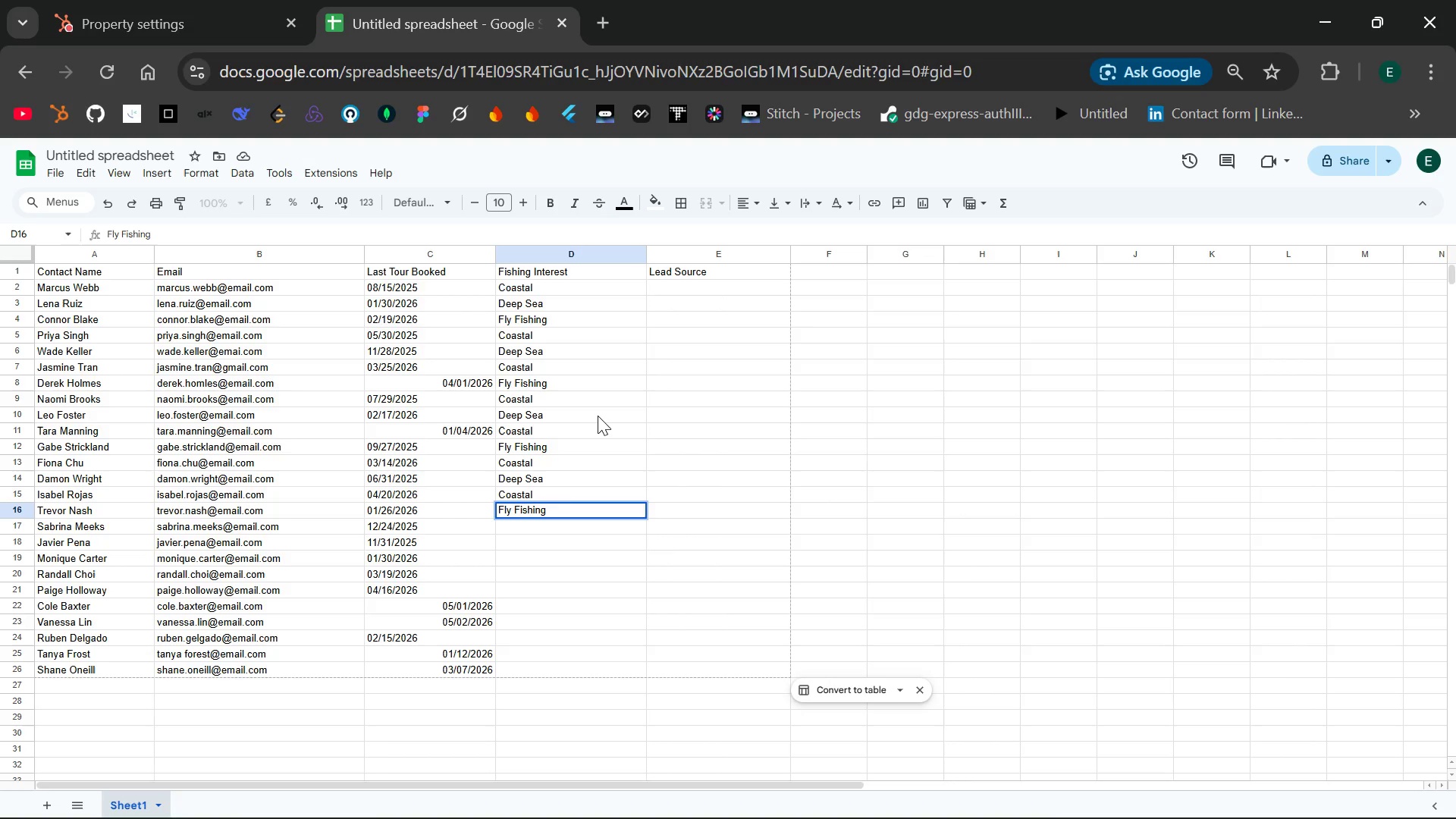 
key(Enter)
 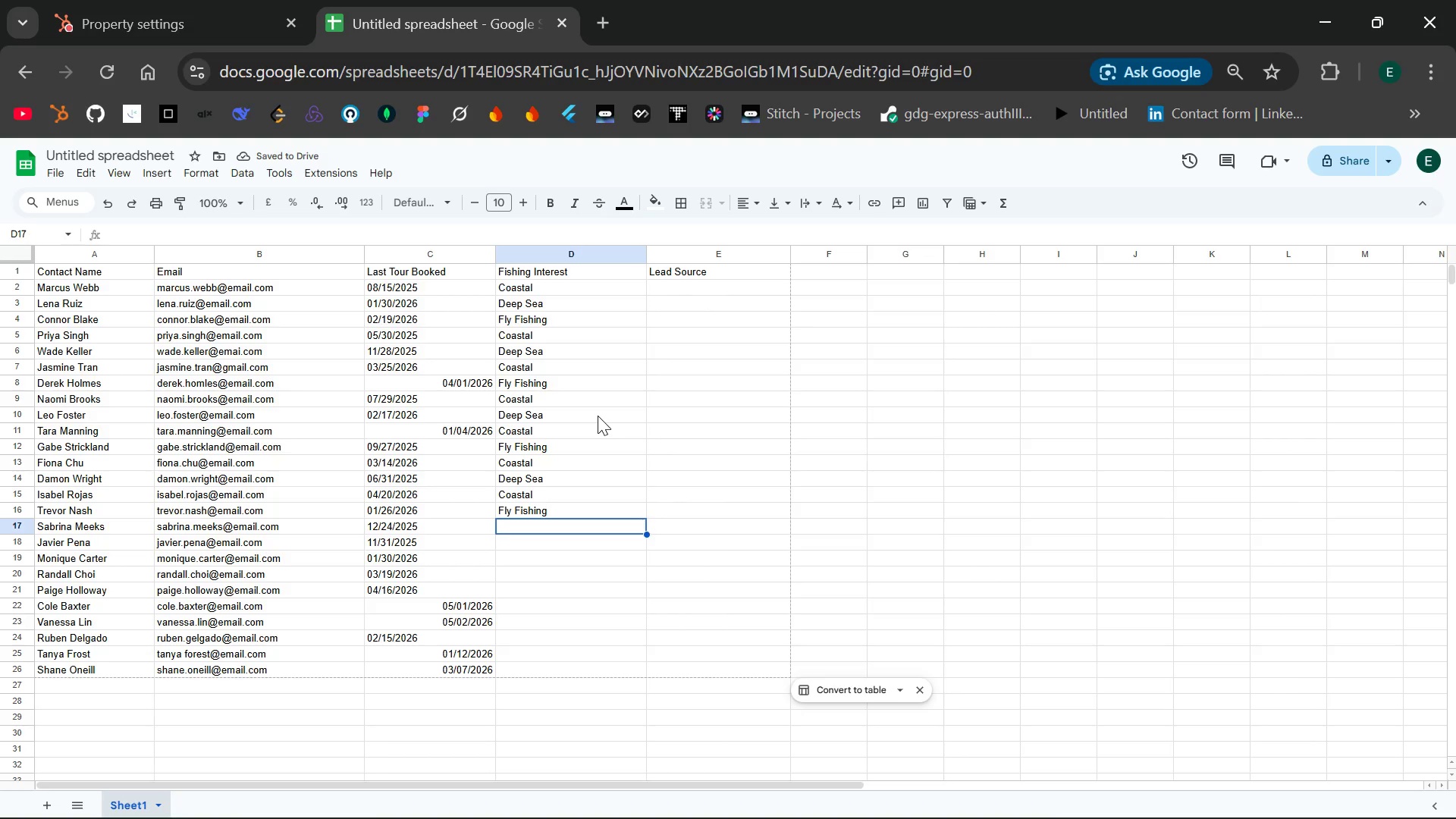 
type(Coastal)
 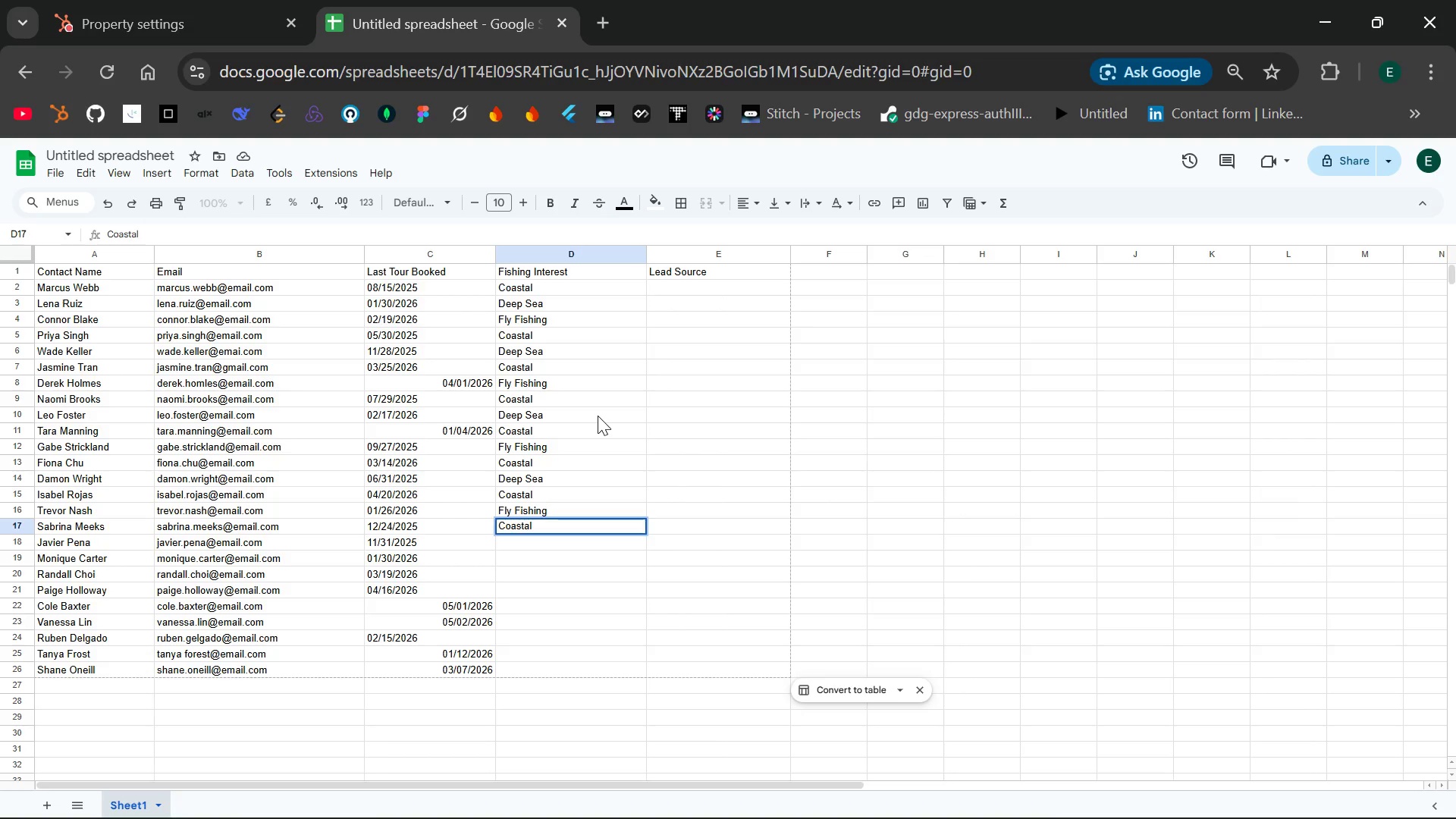 
key(Enter)
 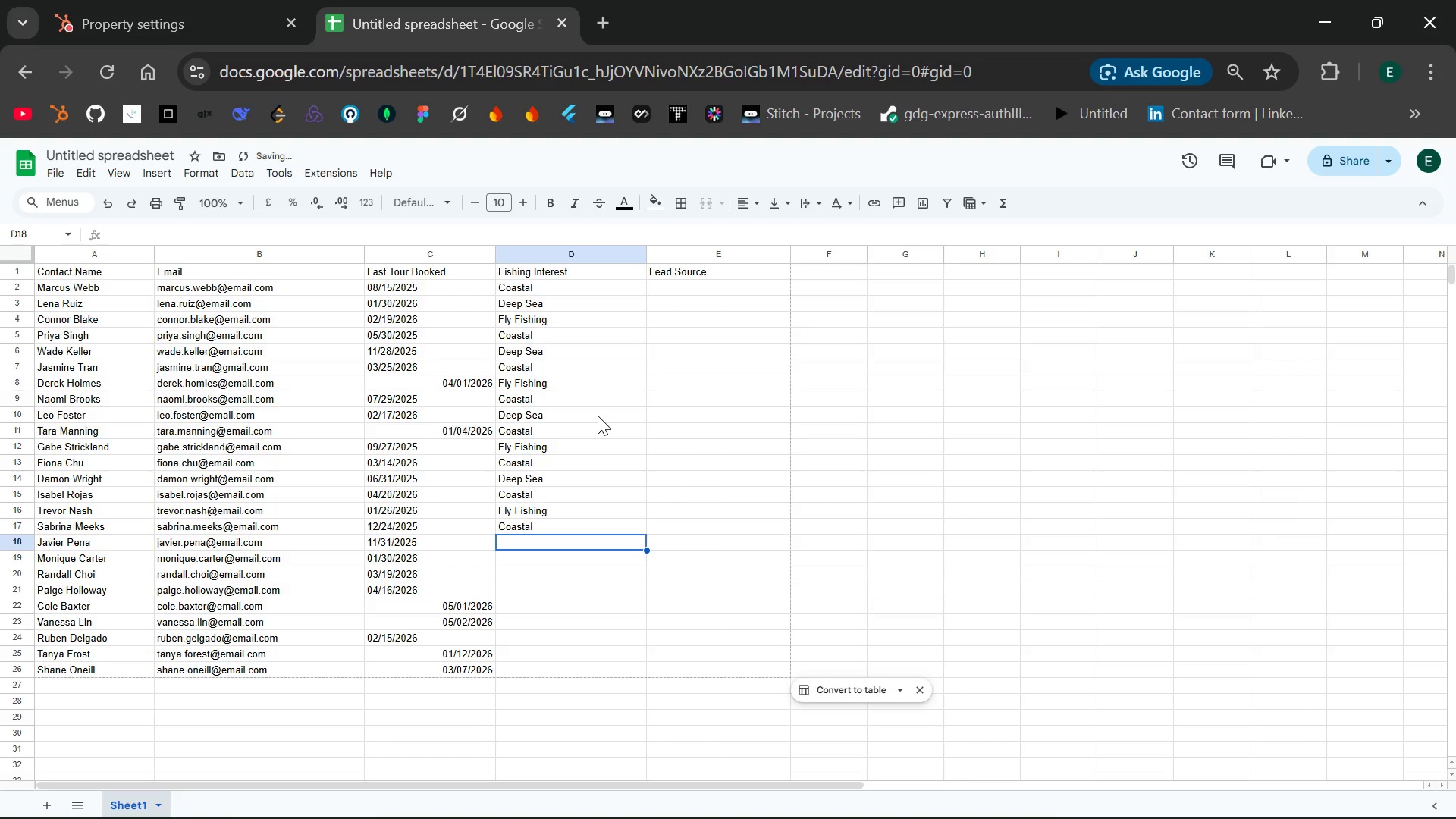 
key(Shift+ShiftLeft)
 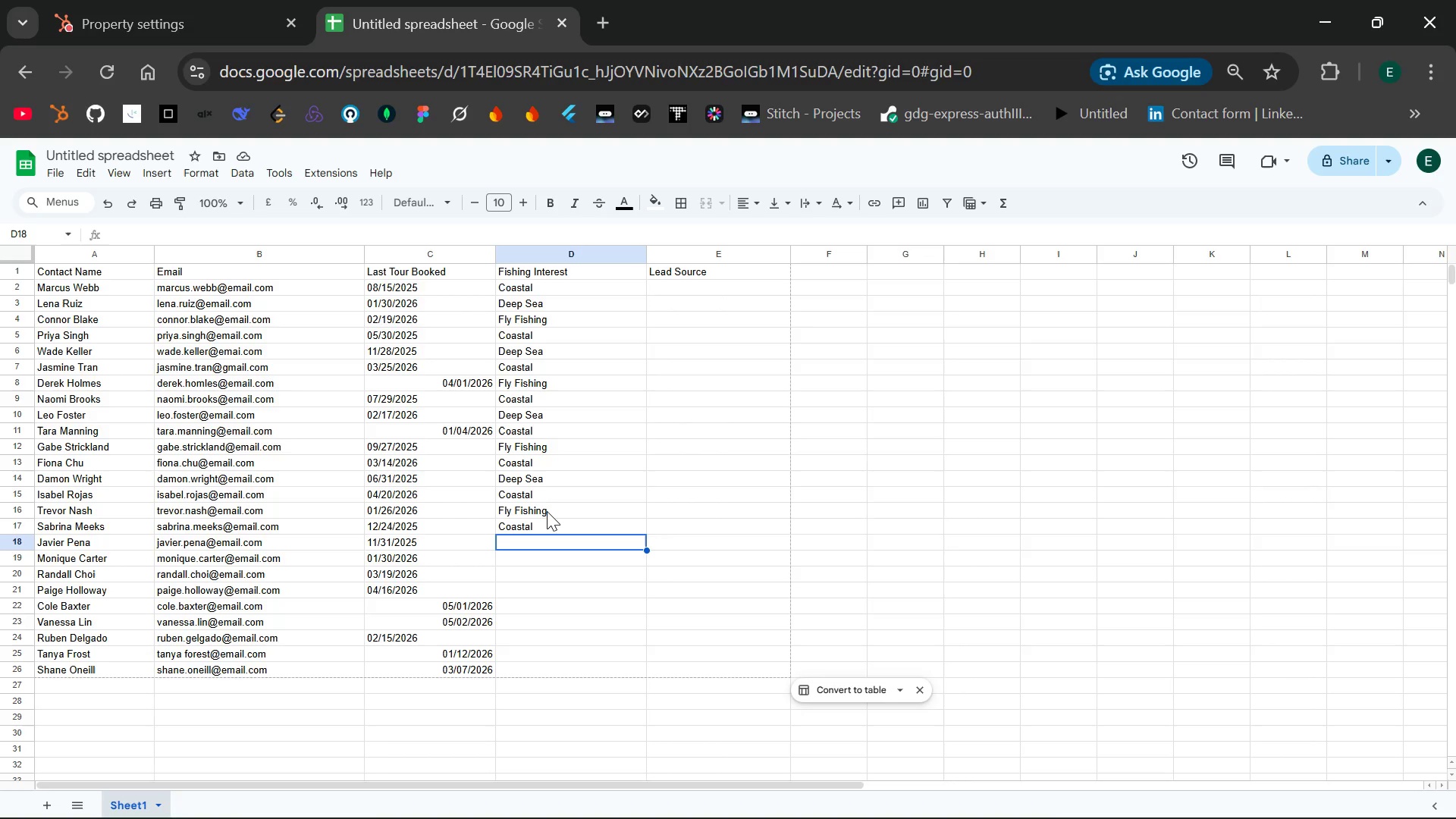 
wait(6.8)
 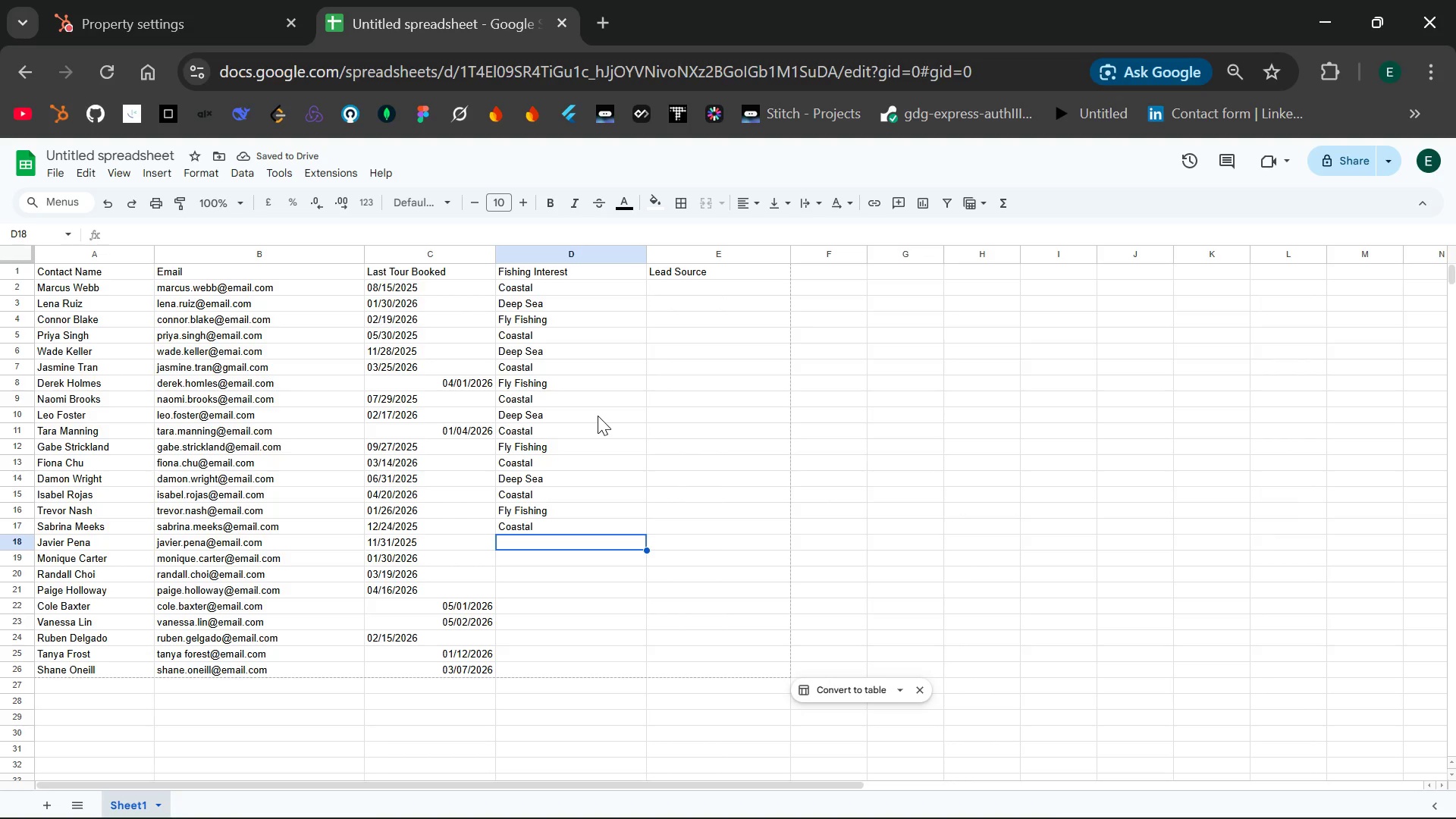 
type(Deep Sea)
 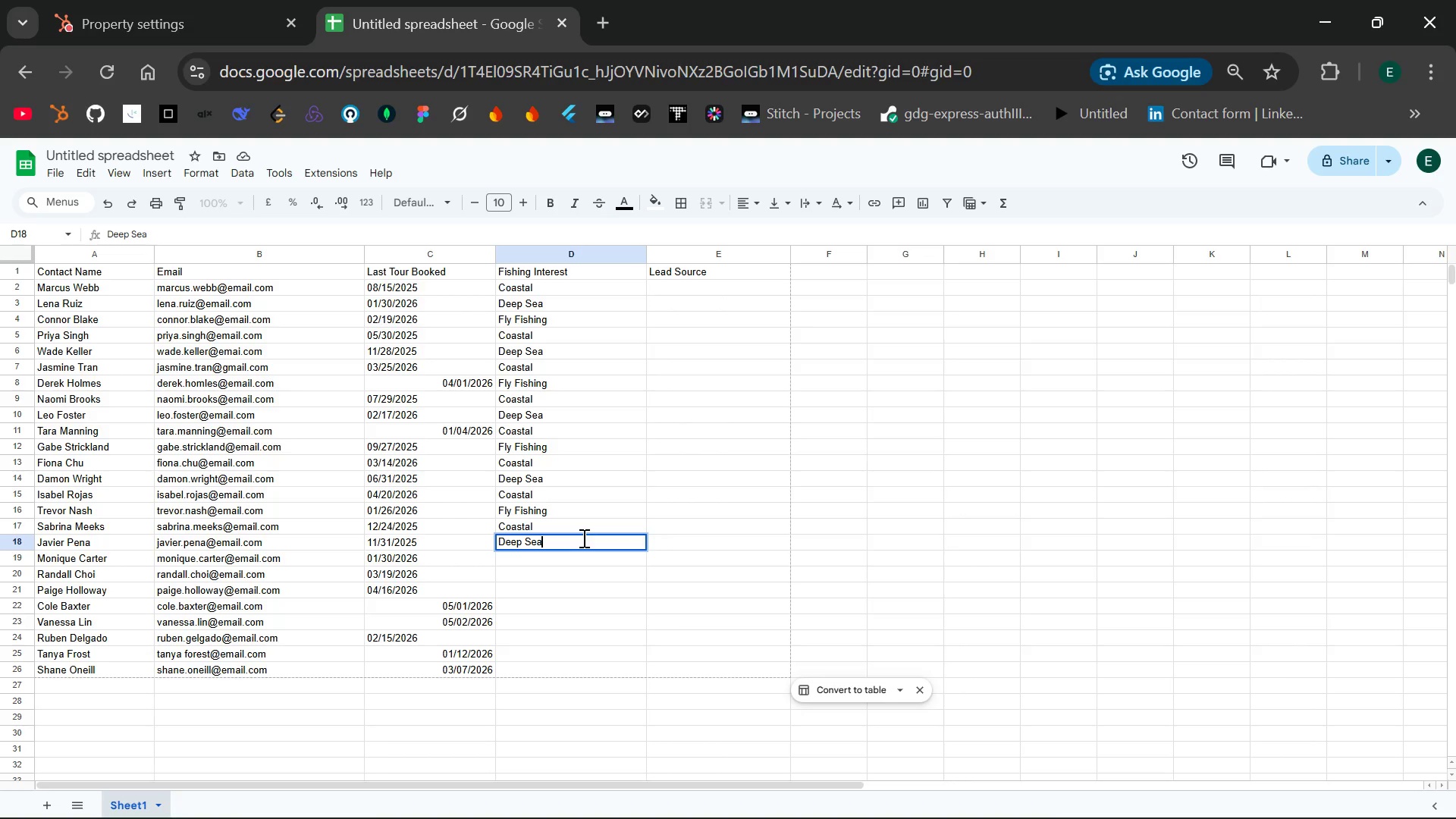 
key(Enter)
 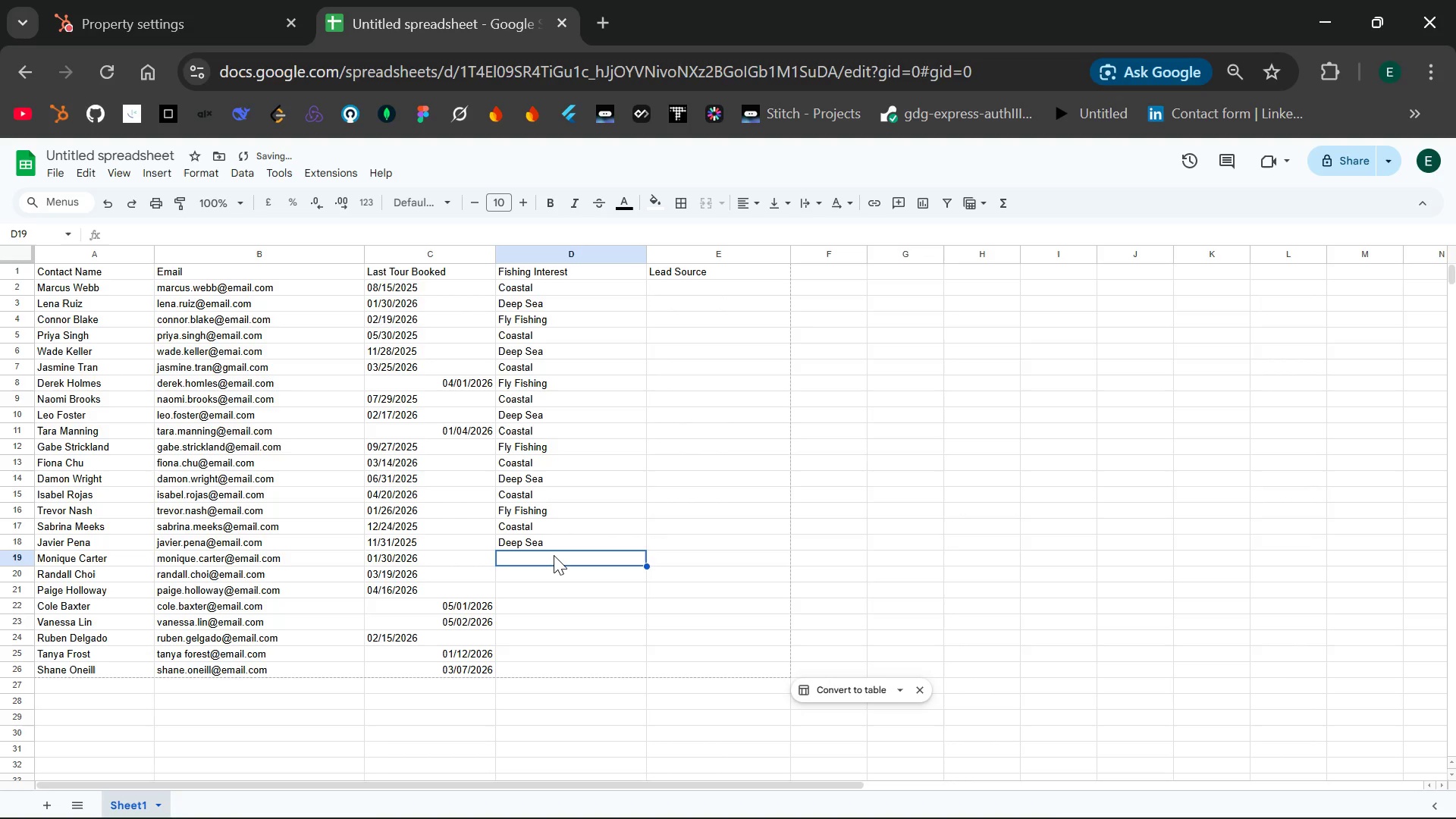 
double_click([554, 555])
 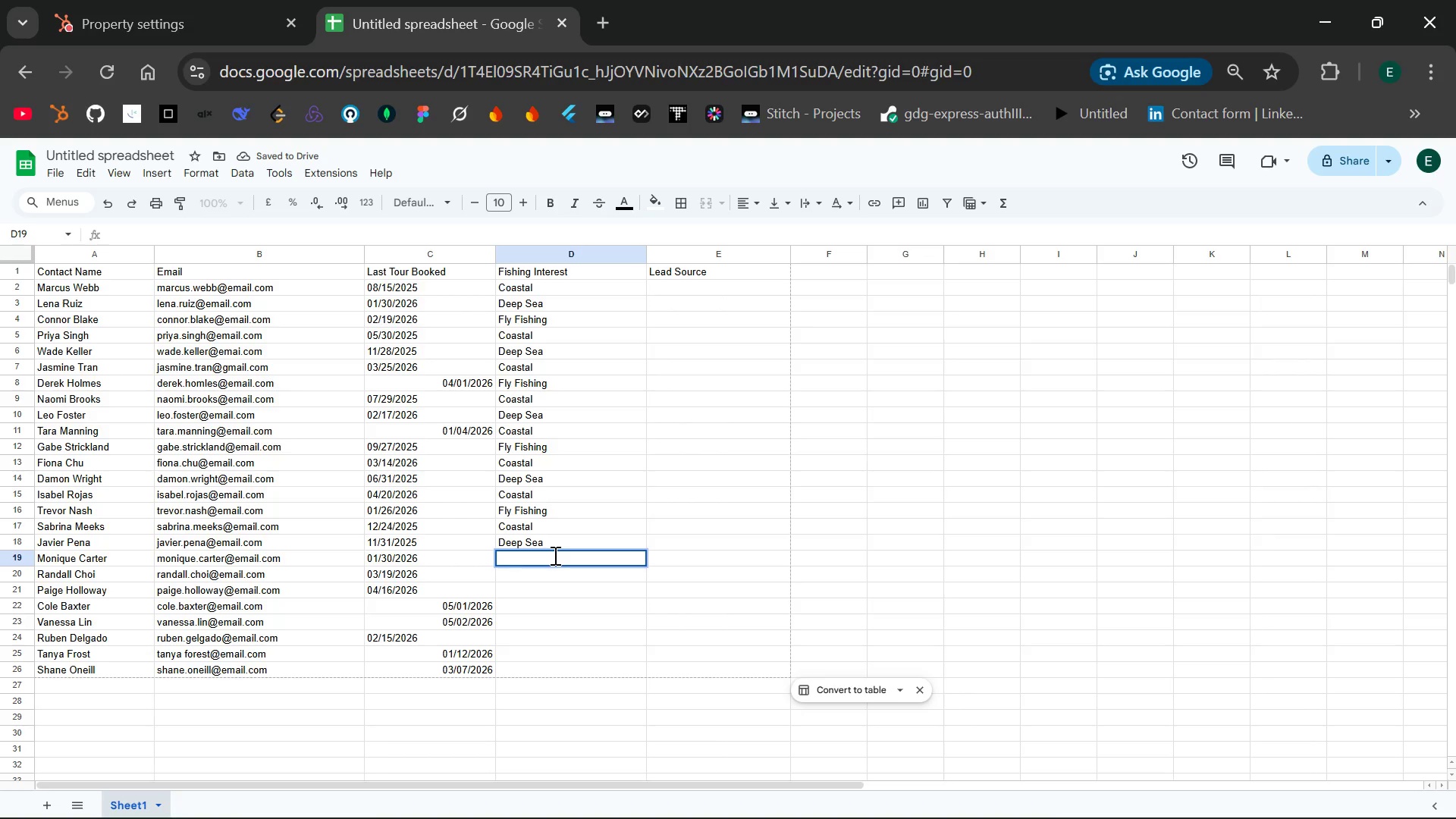 
type(Coastal)
 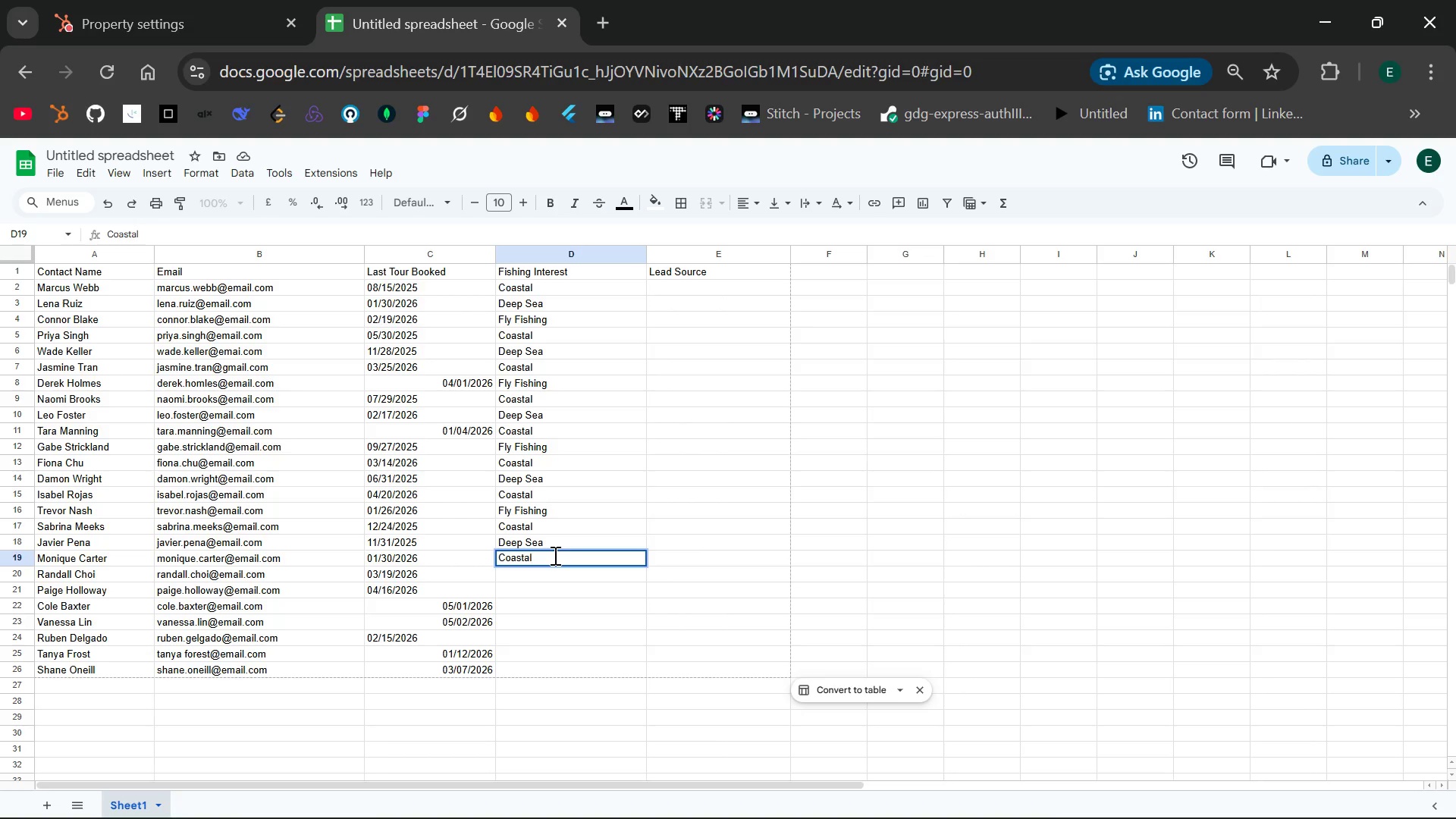 
key(Enter)
 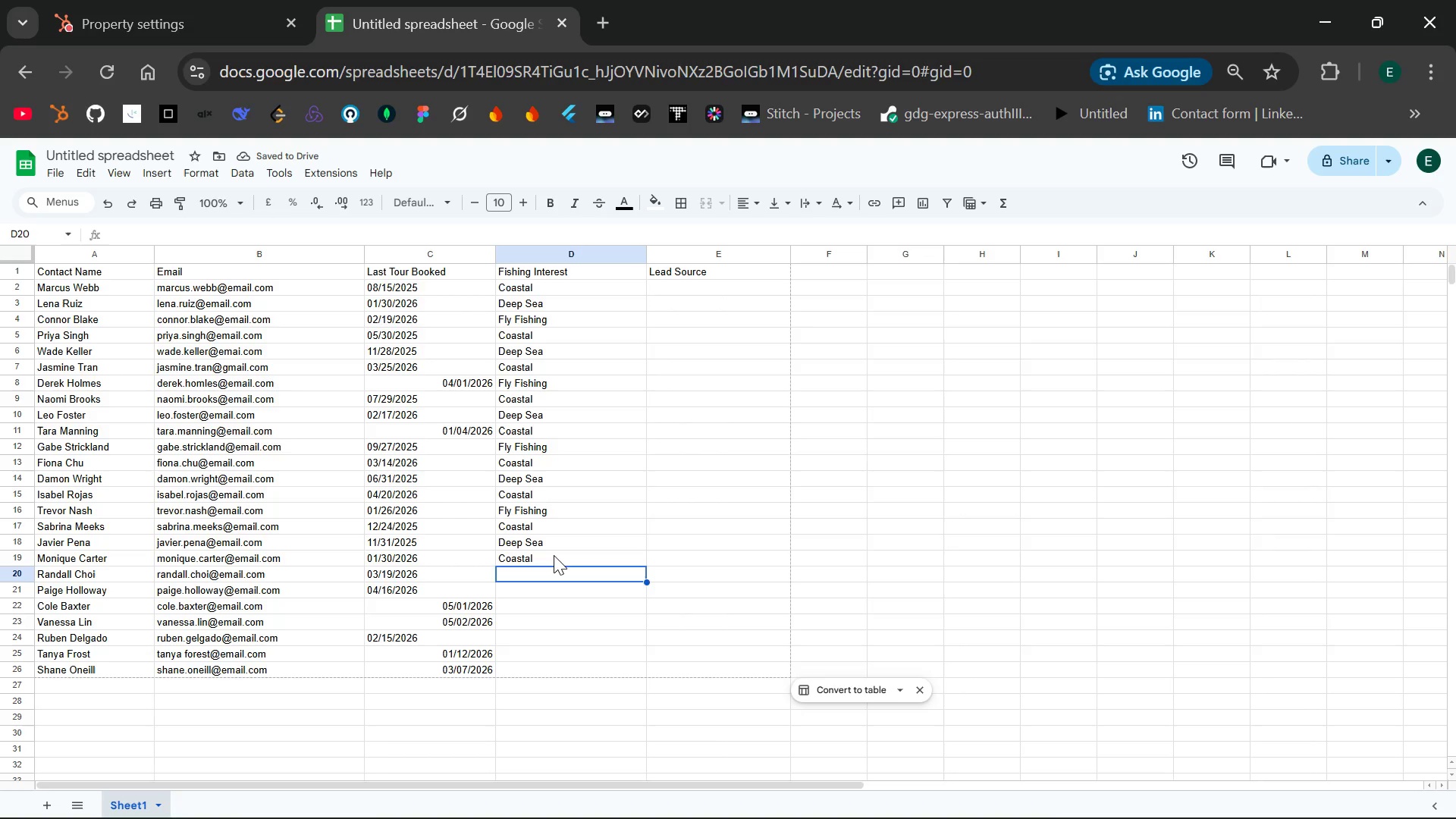 
type(Fly Fishing)
 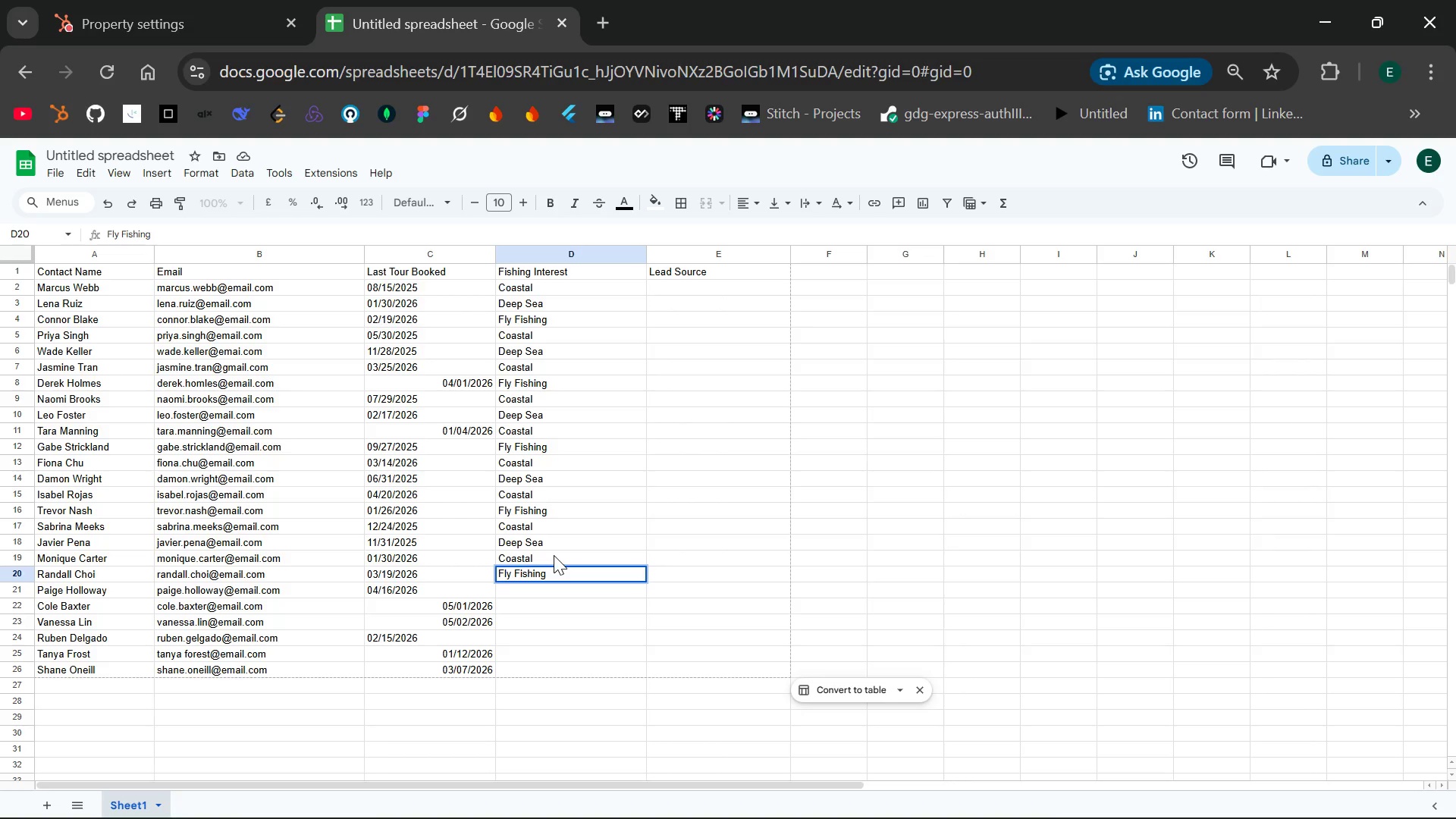 
key(Enter)
 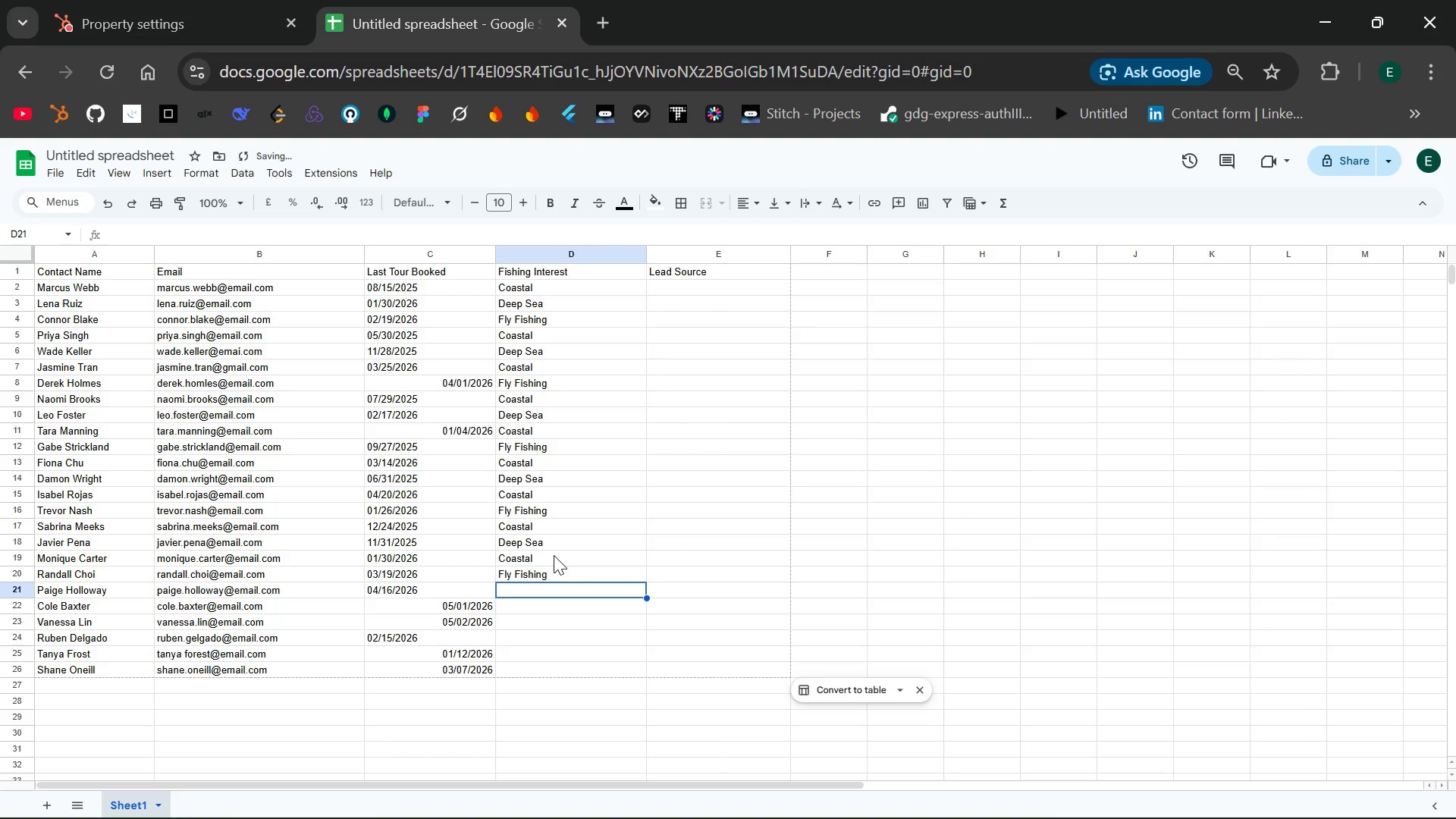 
type(Coastal)
 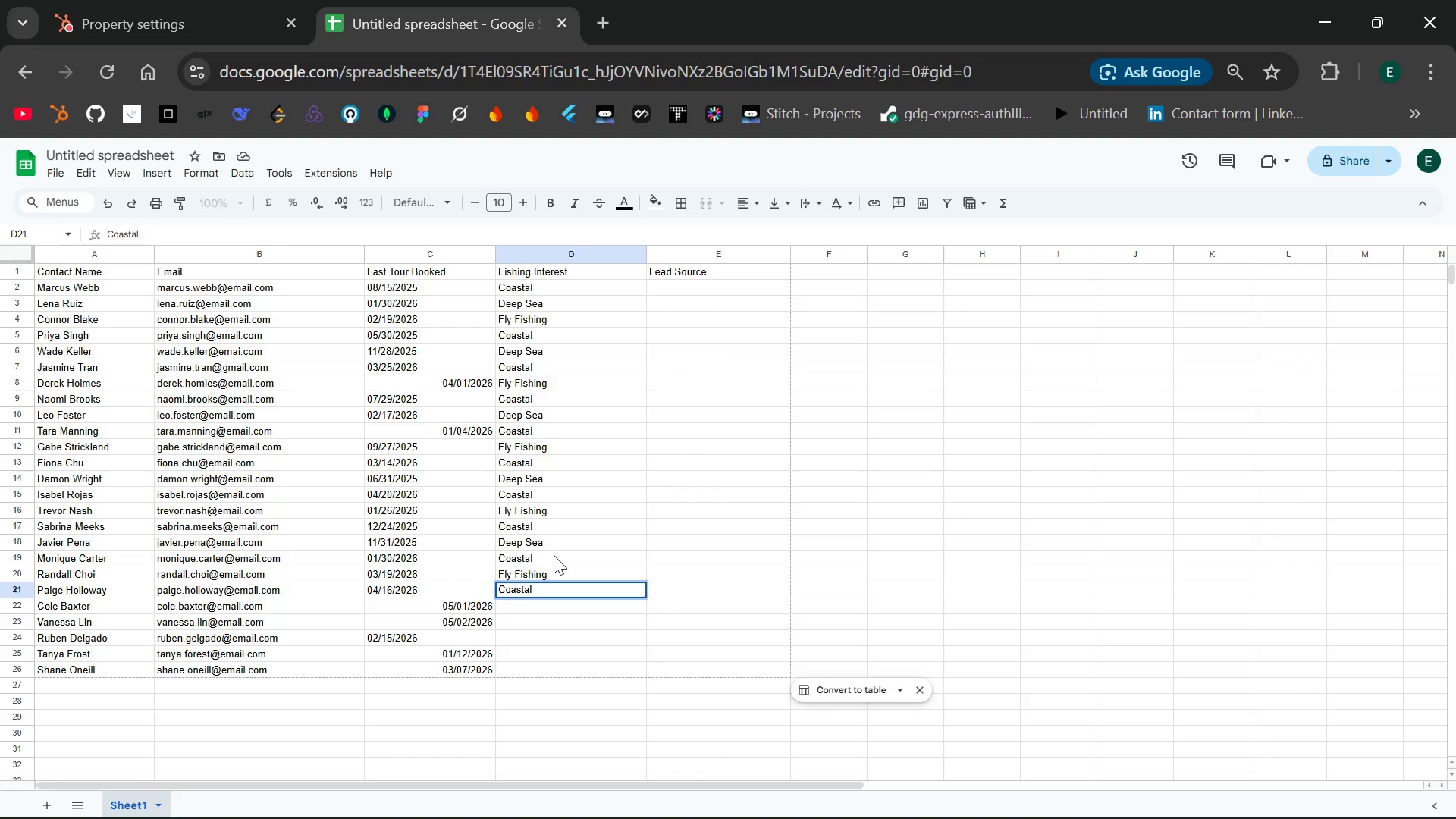 
key(Enter)
 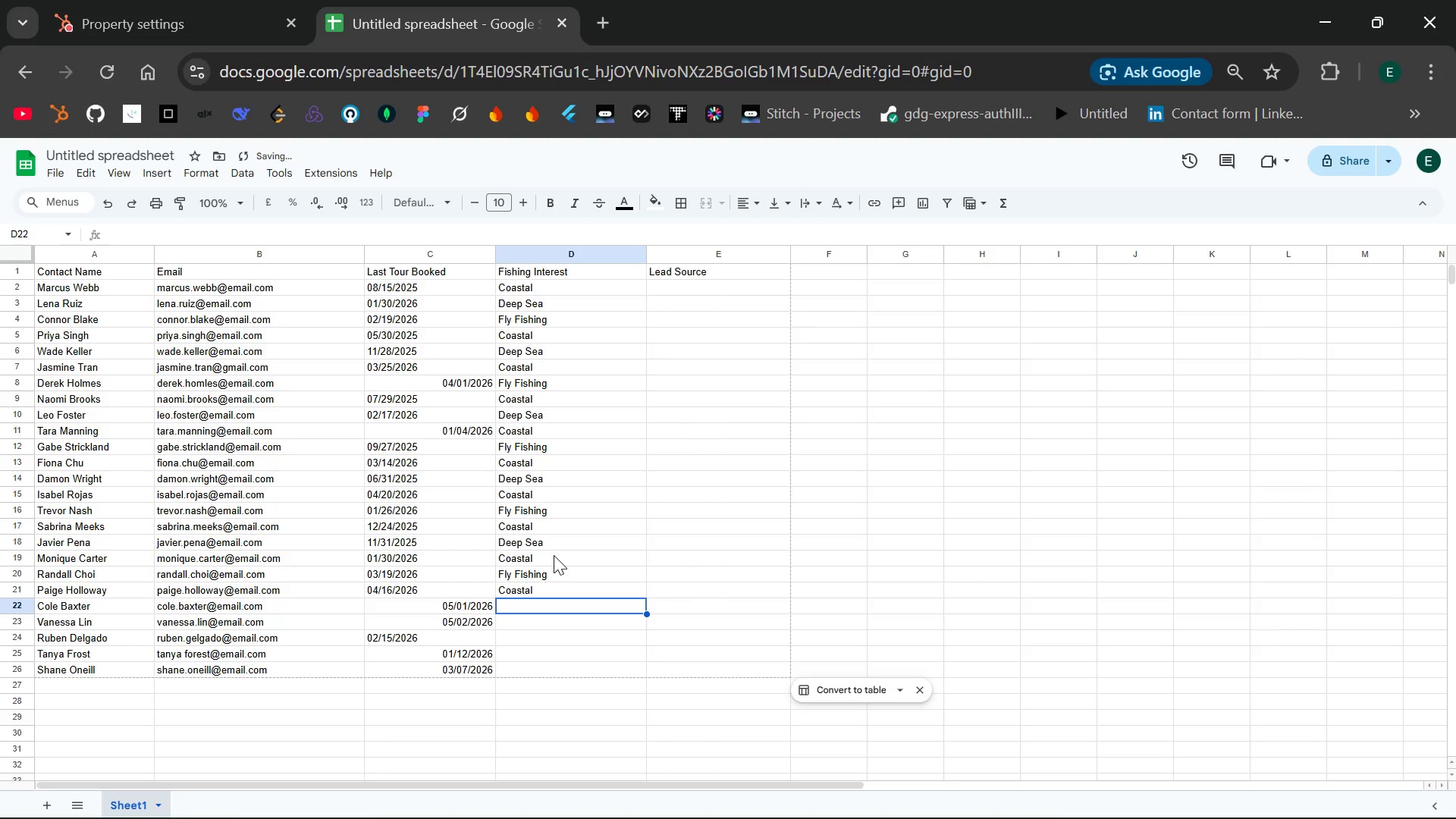 
type(Deep Sea)
 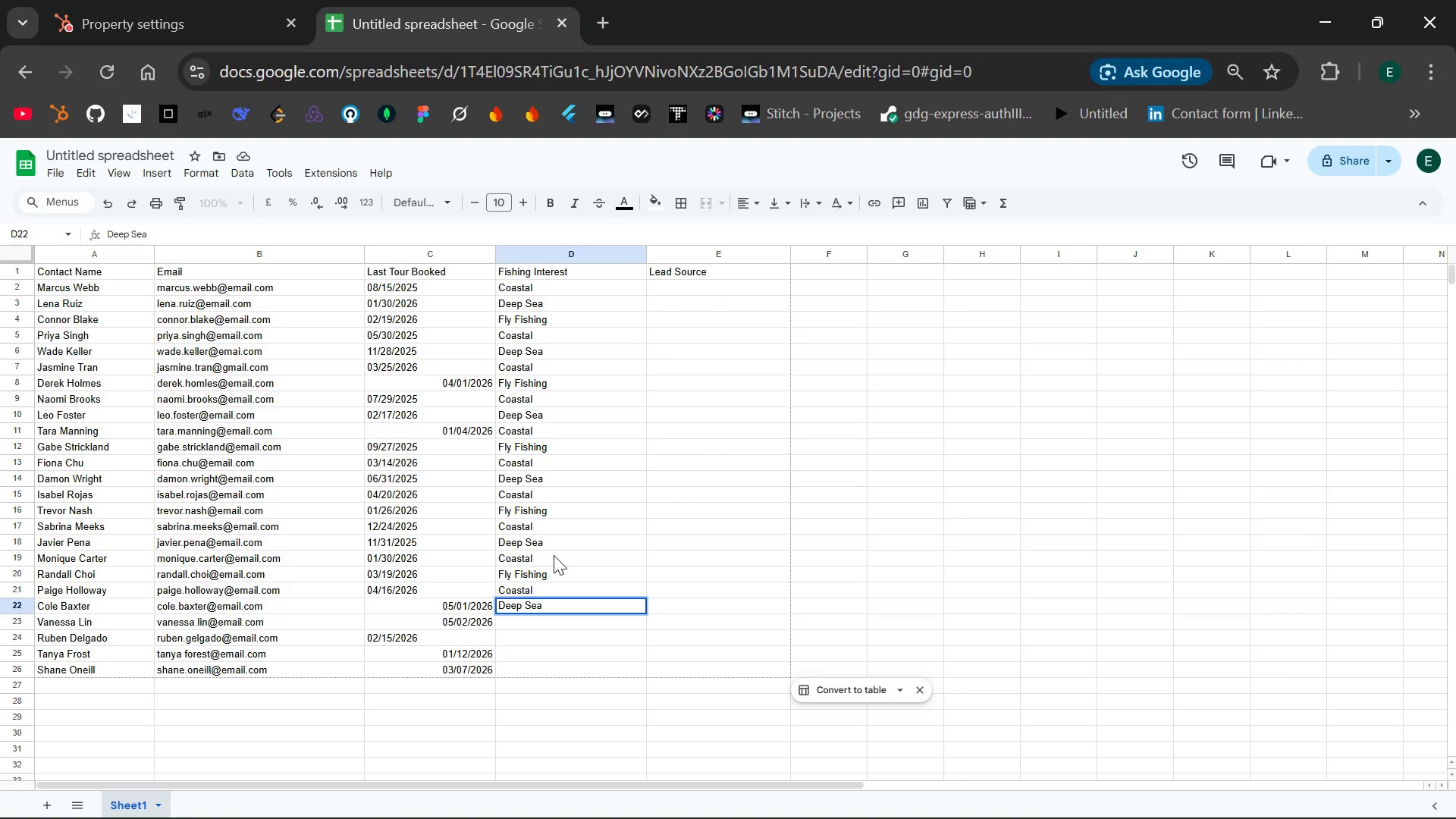 
key(Enter)
 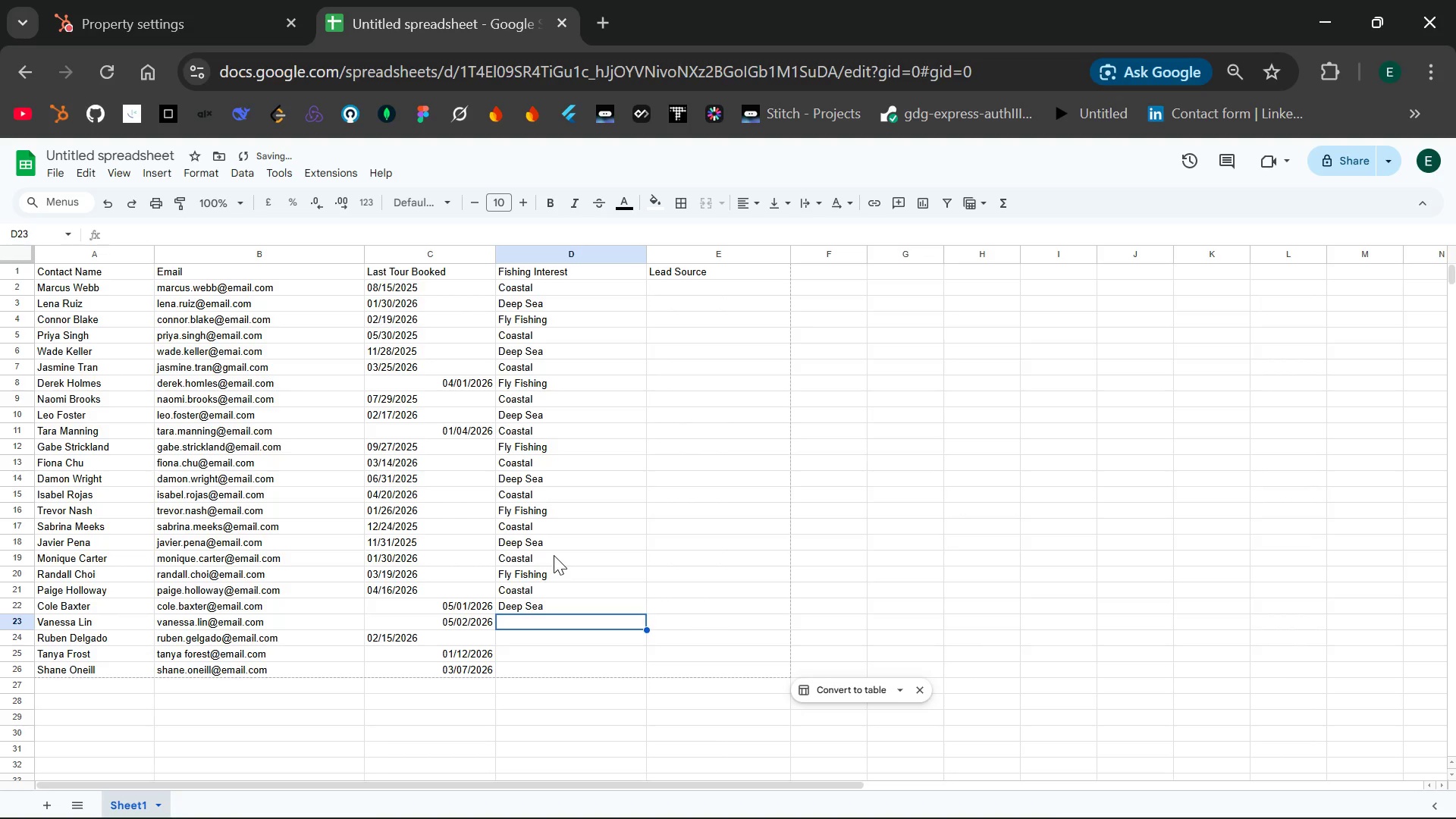 
type(Coastal)
 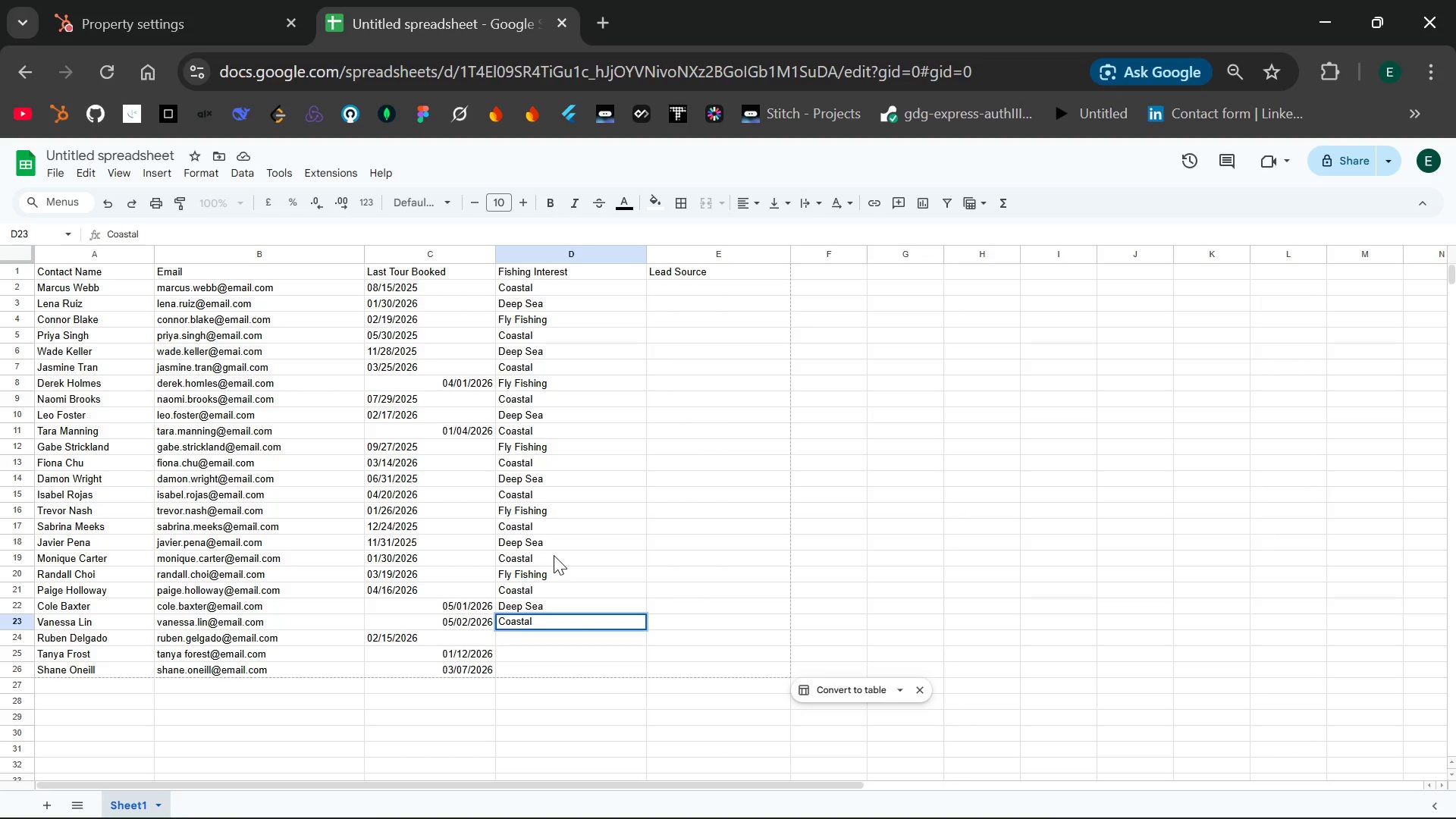 
key(Enter)
 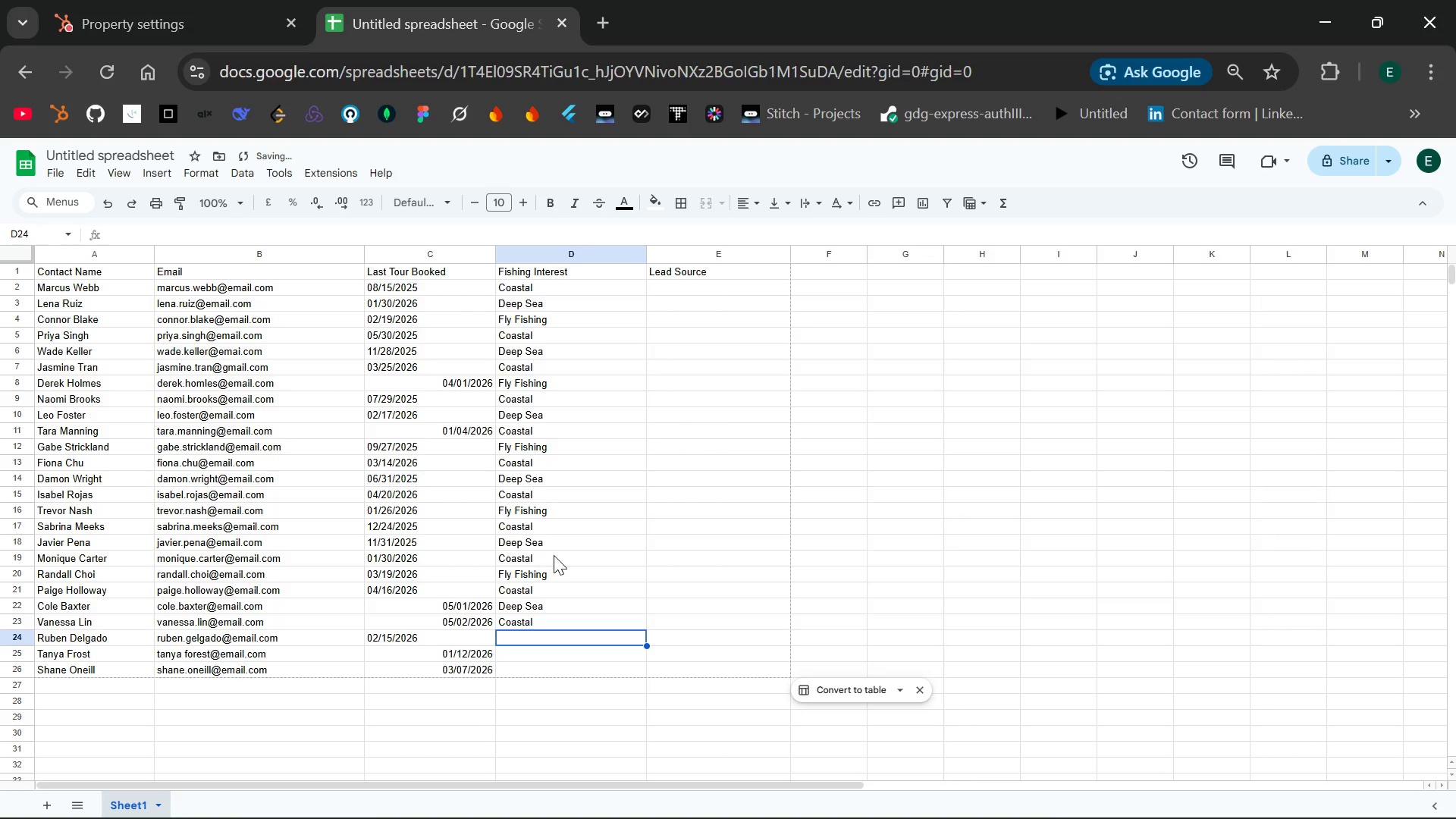 
type(Fly Fishing)
 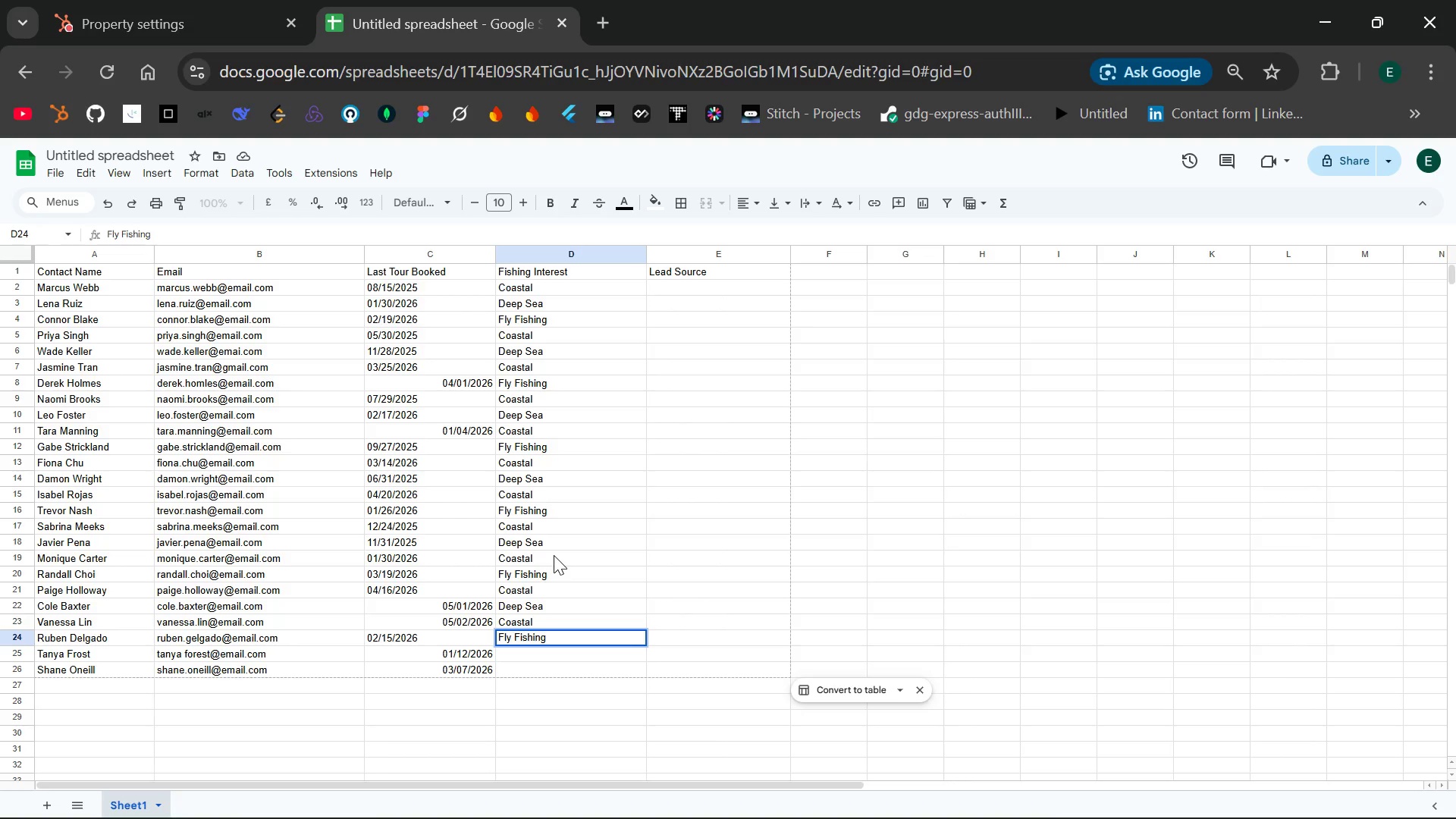 
key(Enter)
 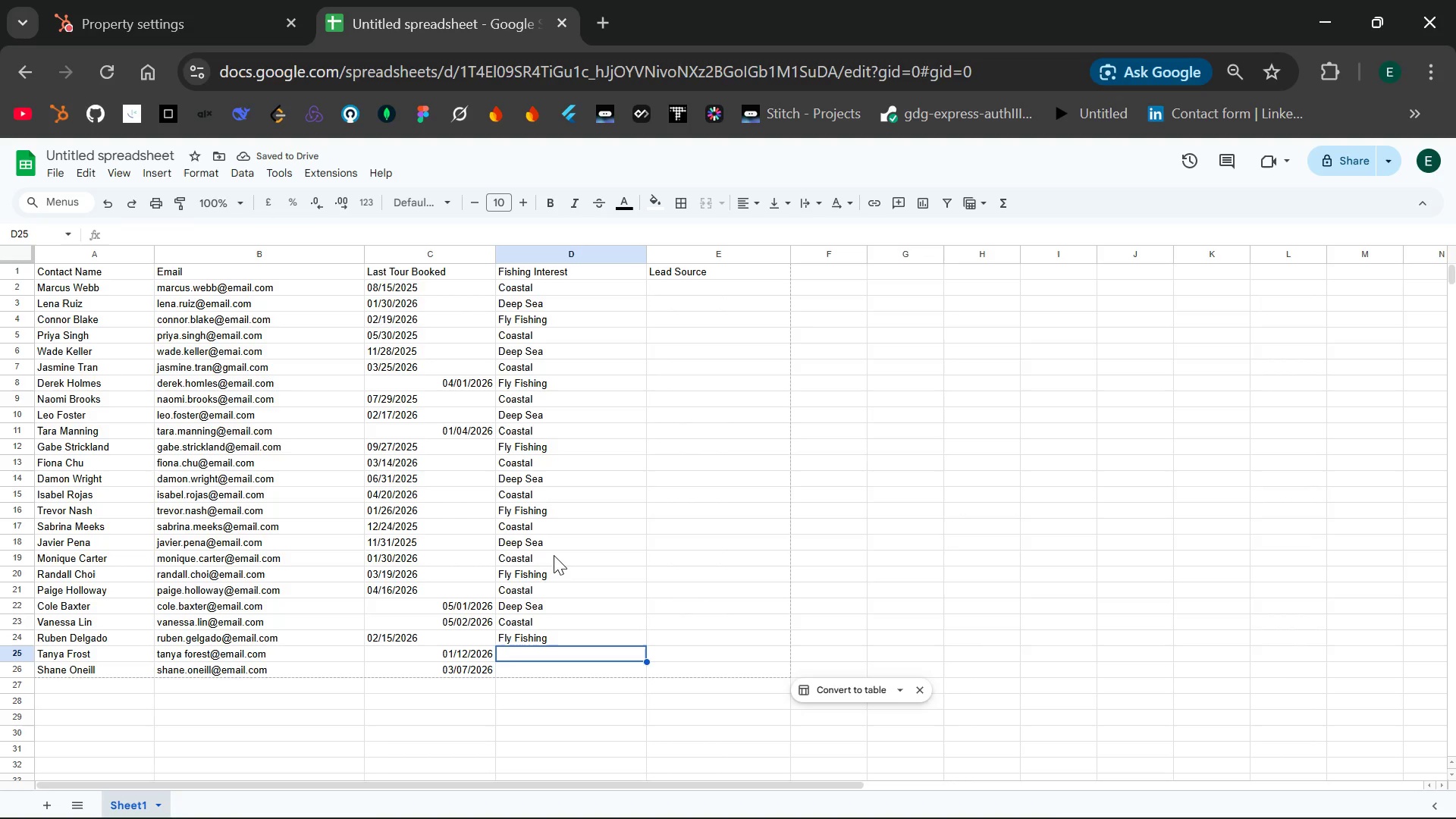 
type(Coastal)
 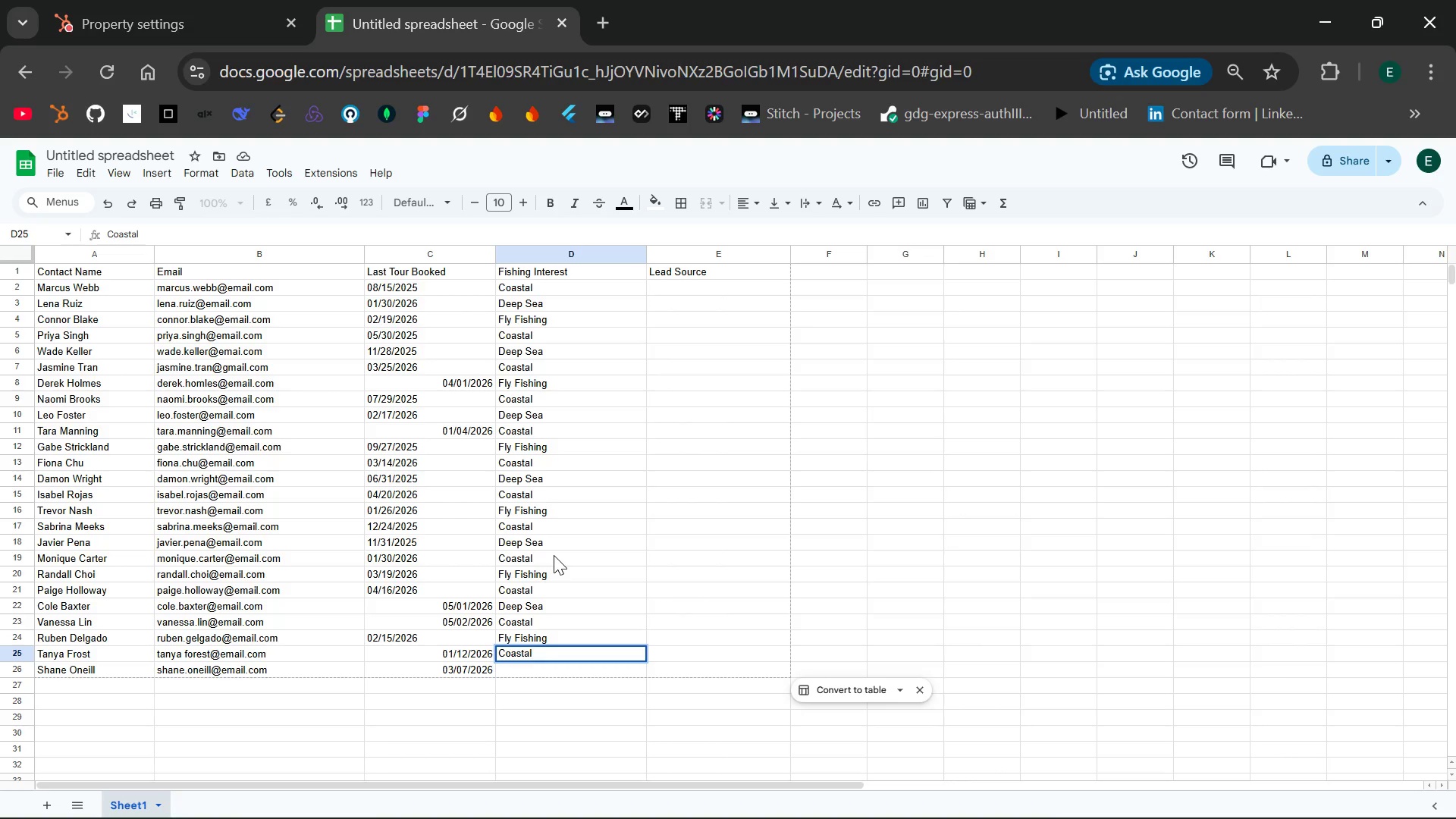 
key(Enter)
 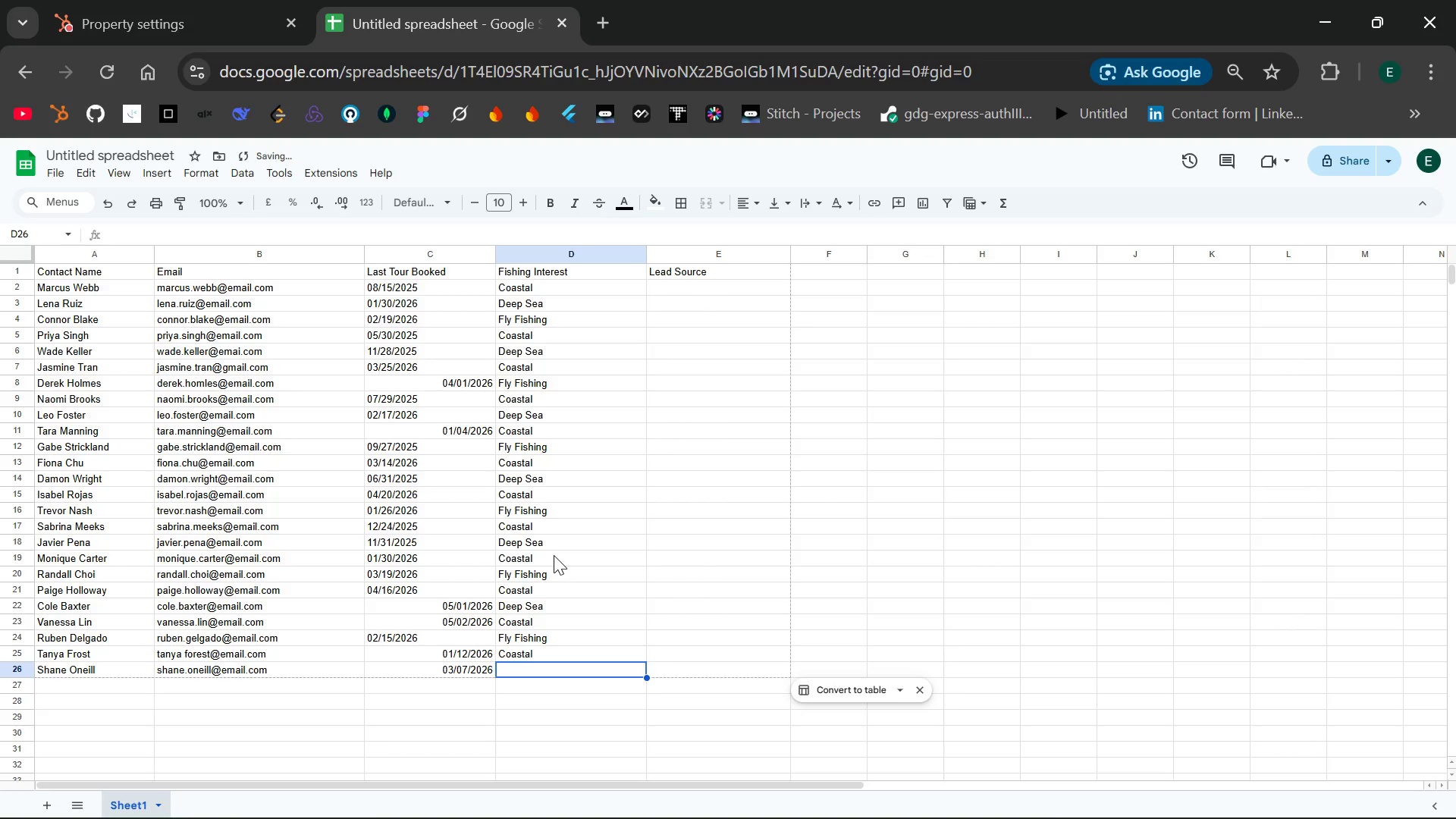 
type(Deep Sea)
 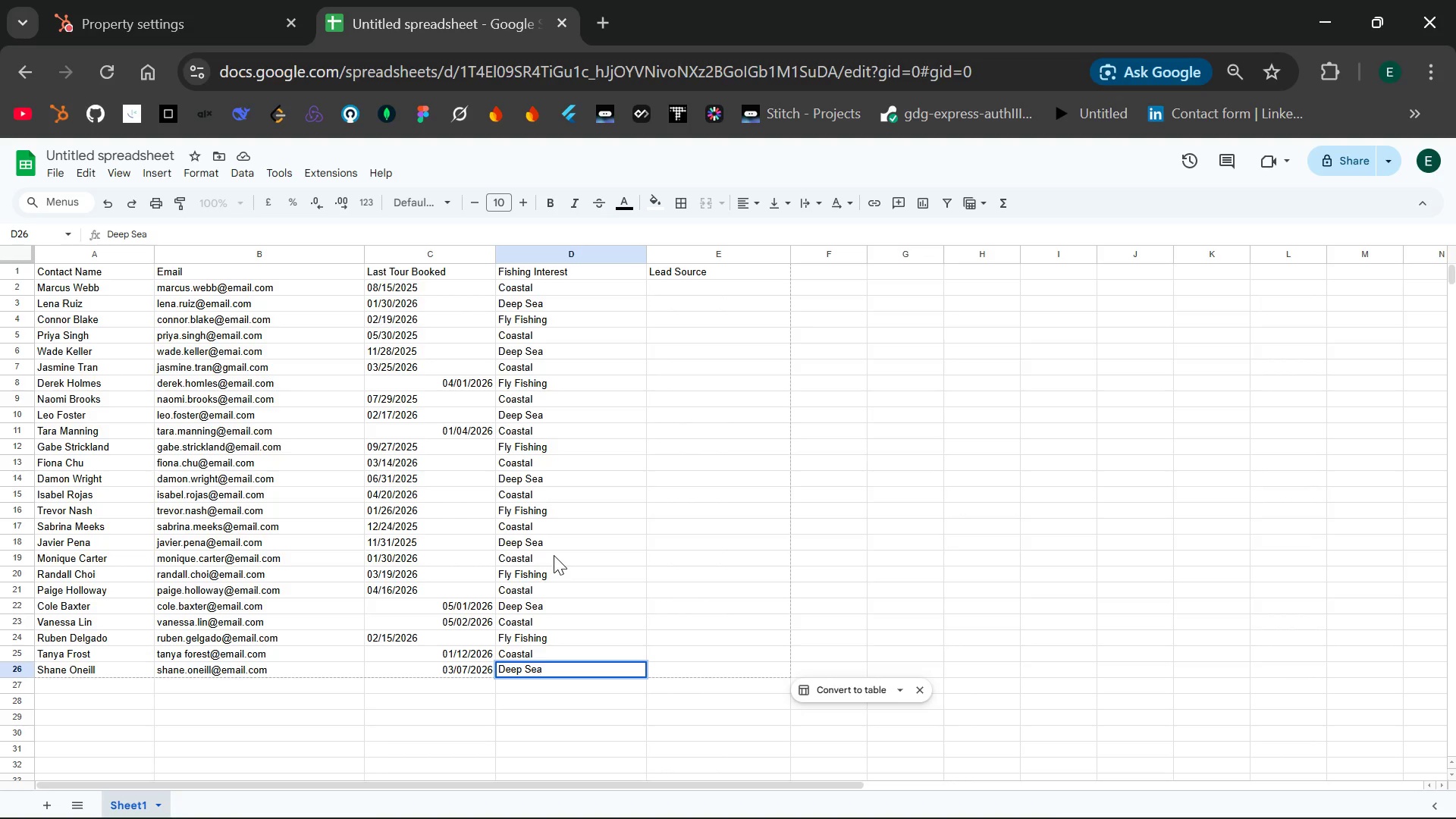 
key(Enter)
 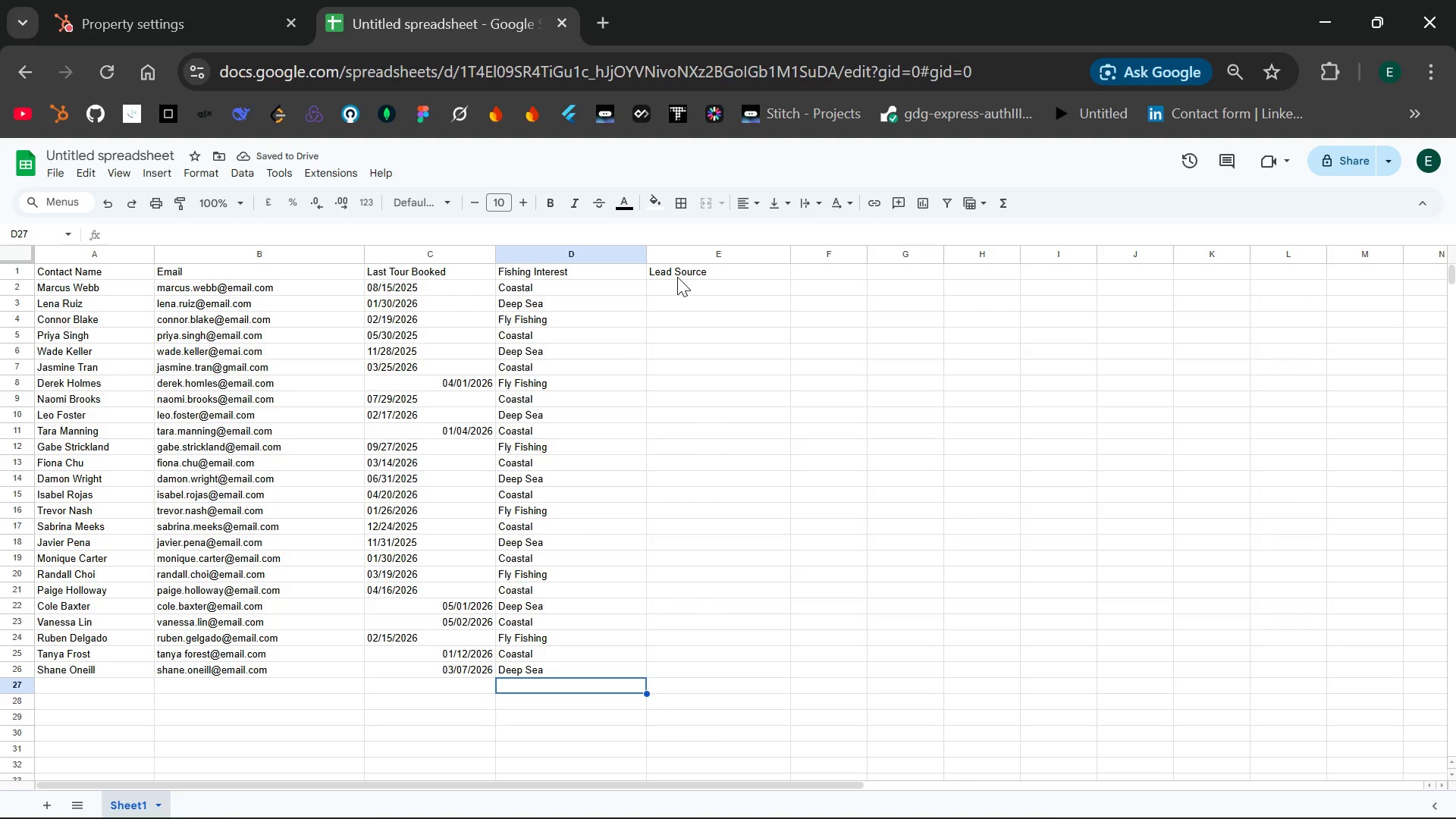 
wait(5.73)
 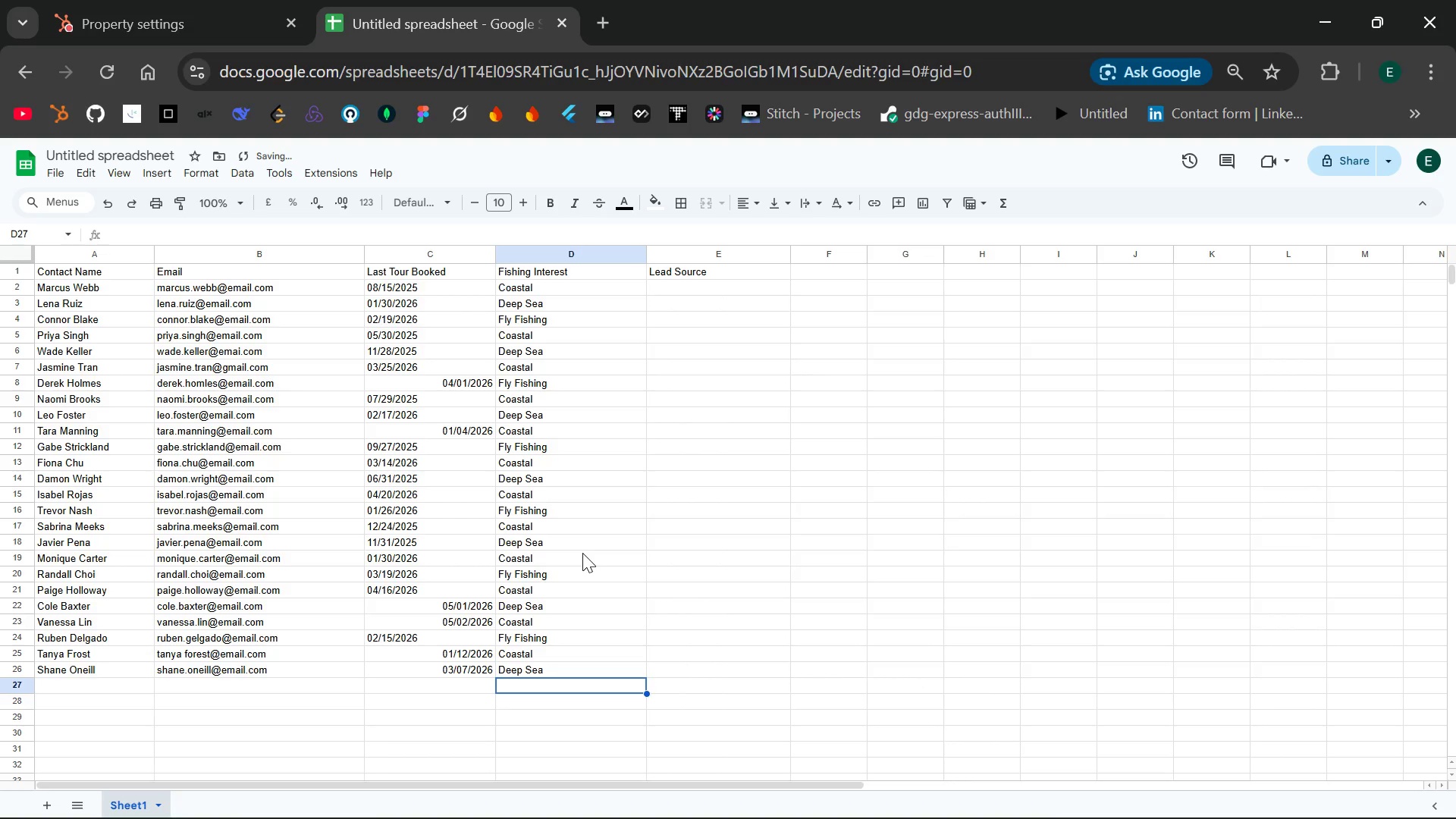 
key(Control+Equal)
 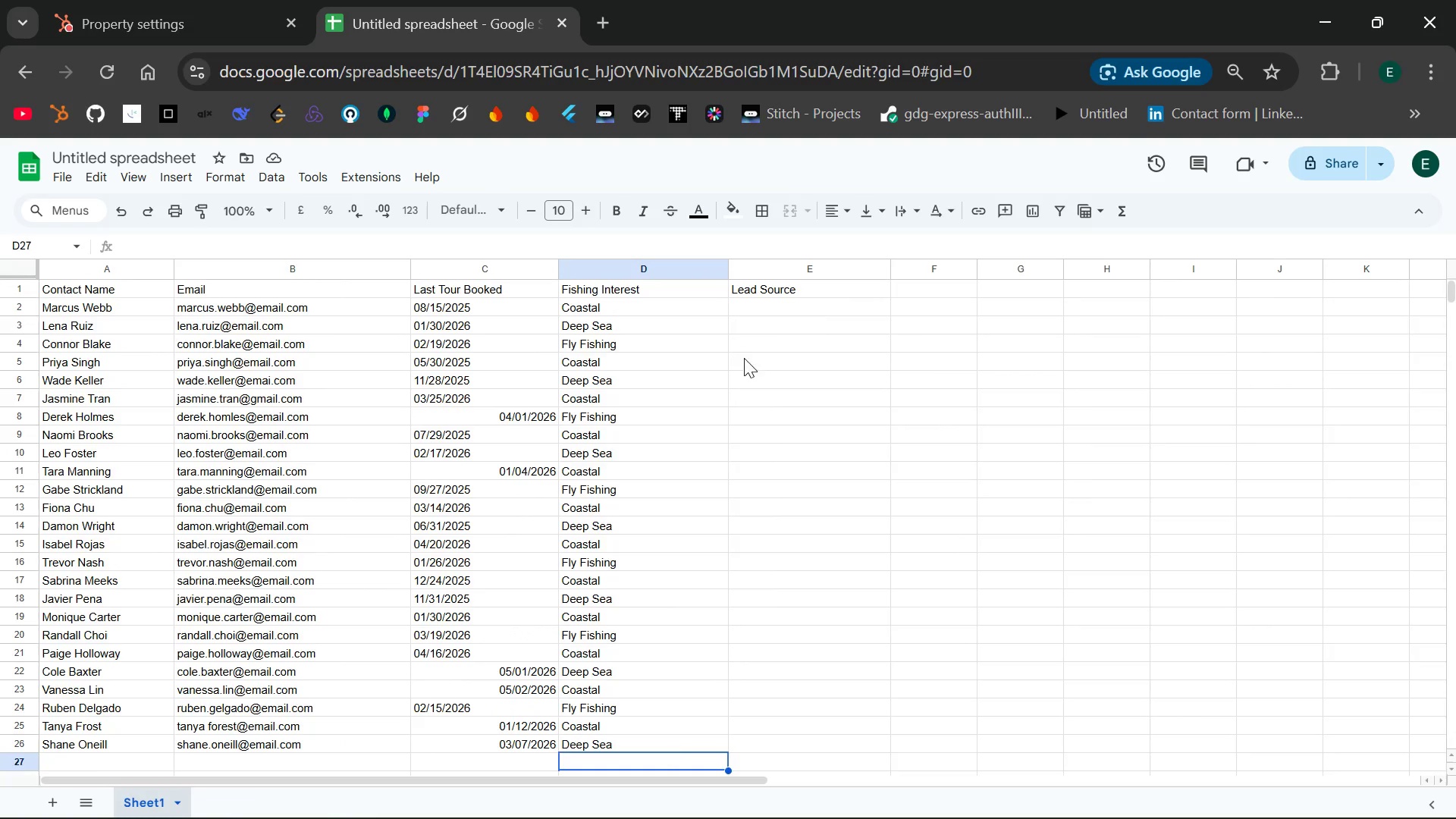 
wait(5.39)
 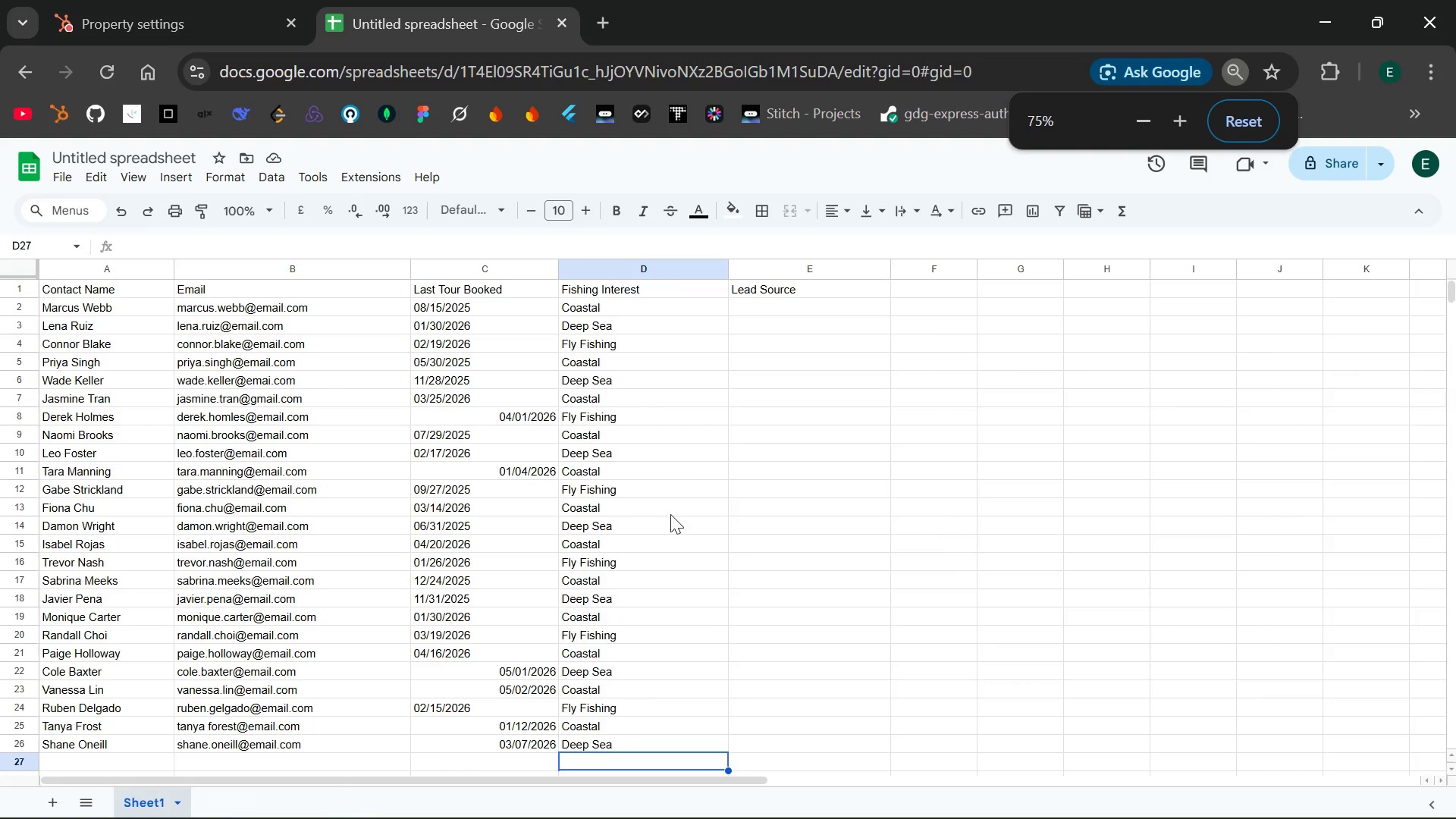 
left_click([768, 297])
 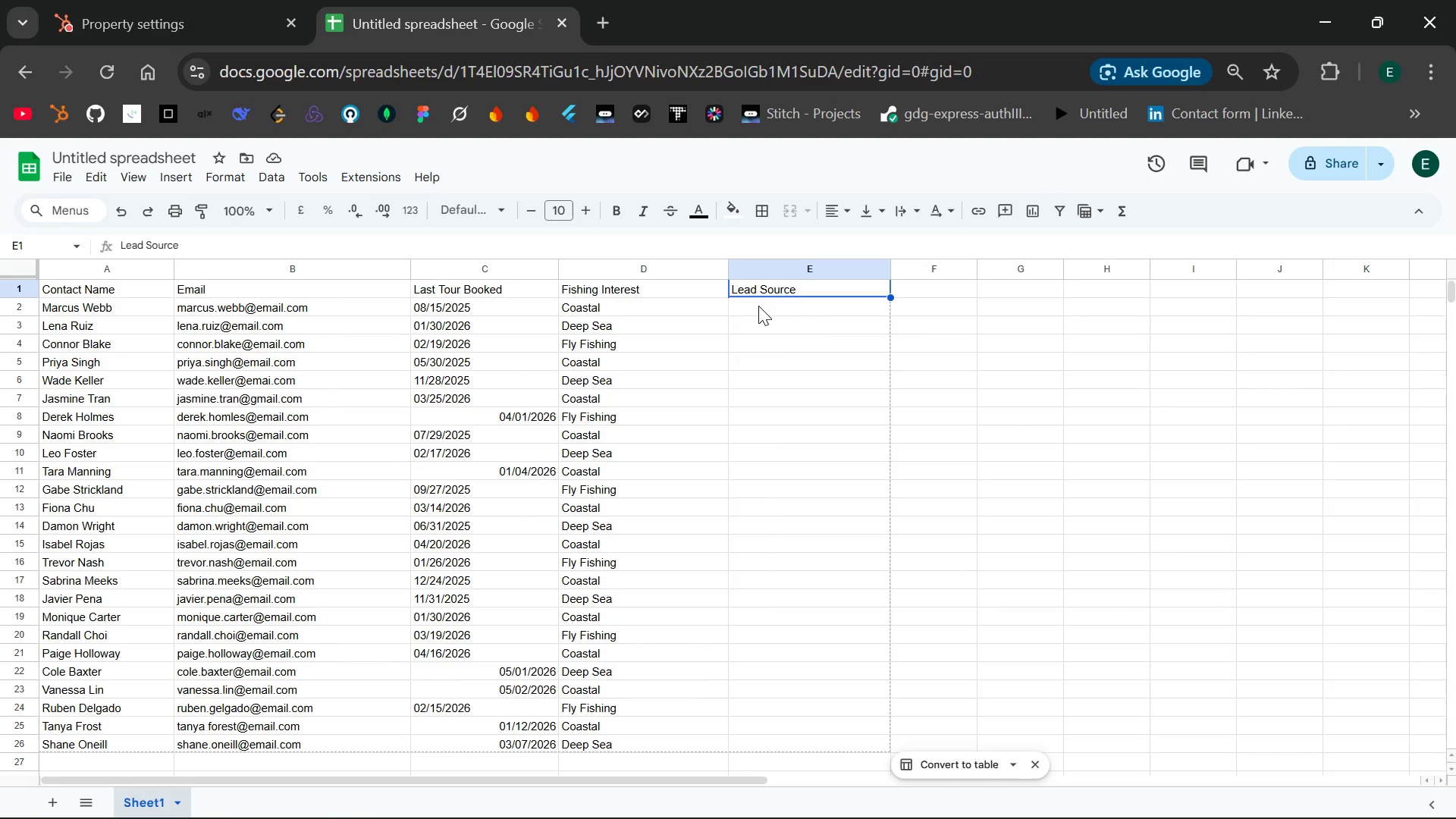 
left_click([758, 306])
 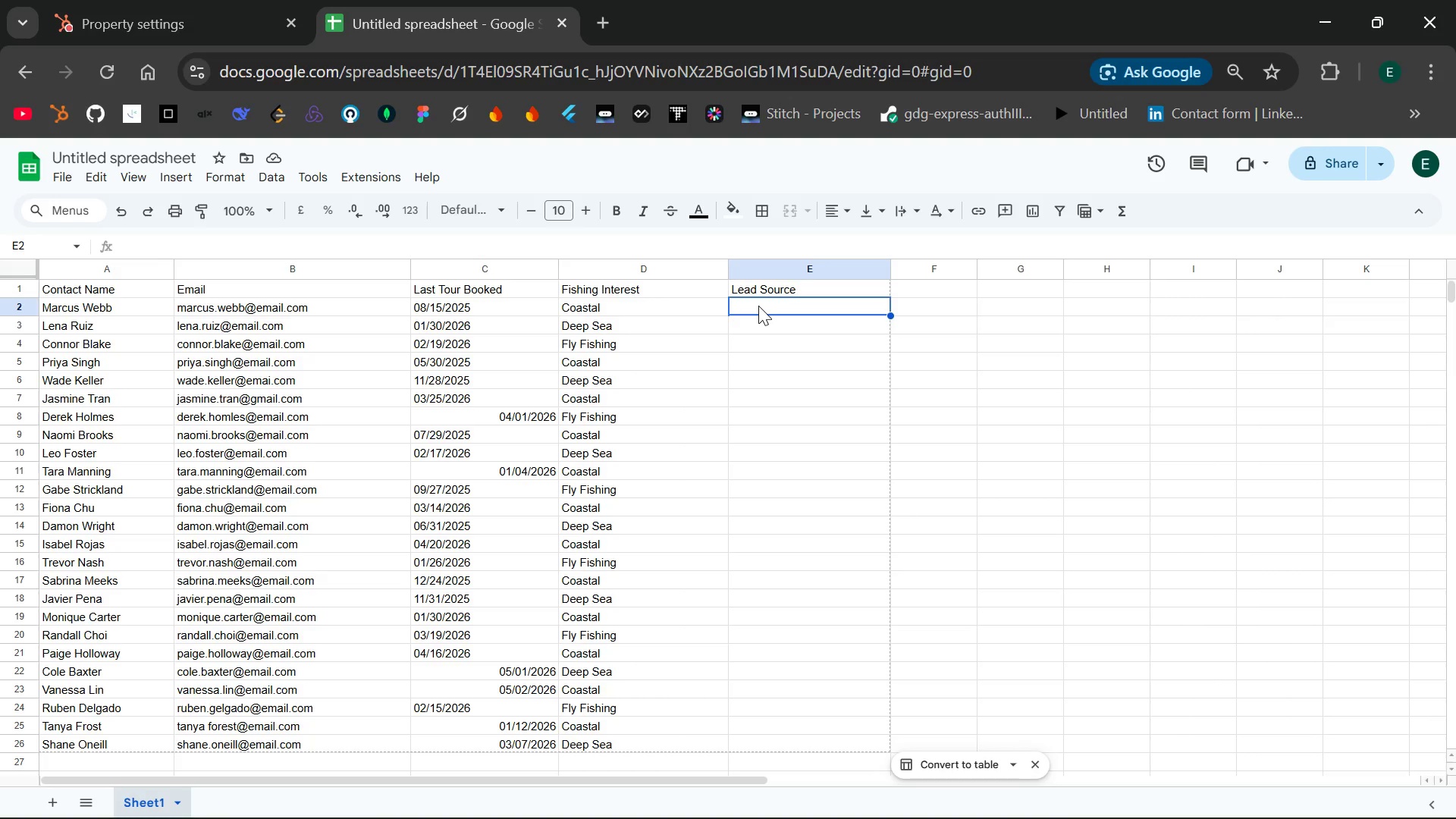 
wait(6.33)
 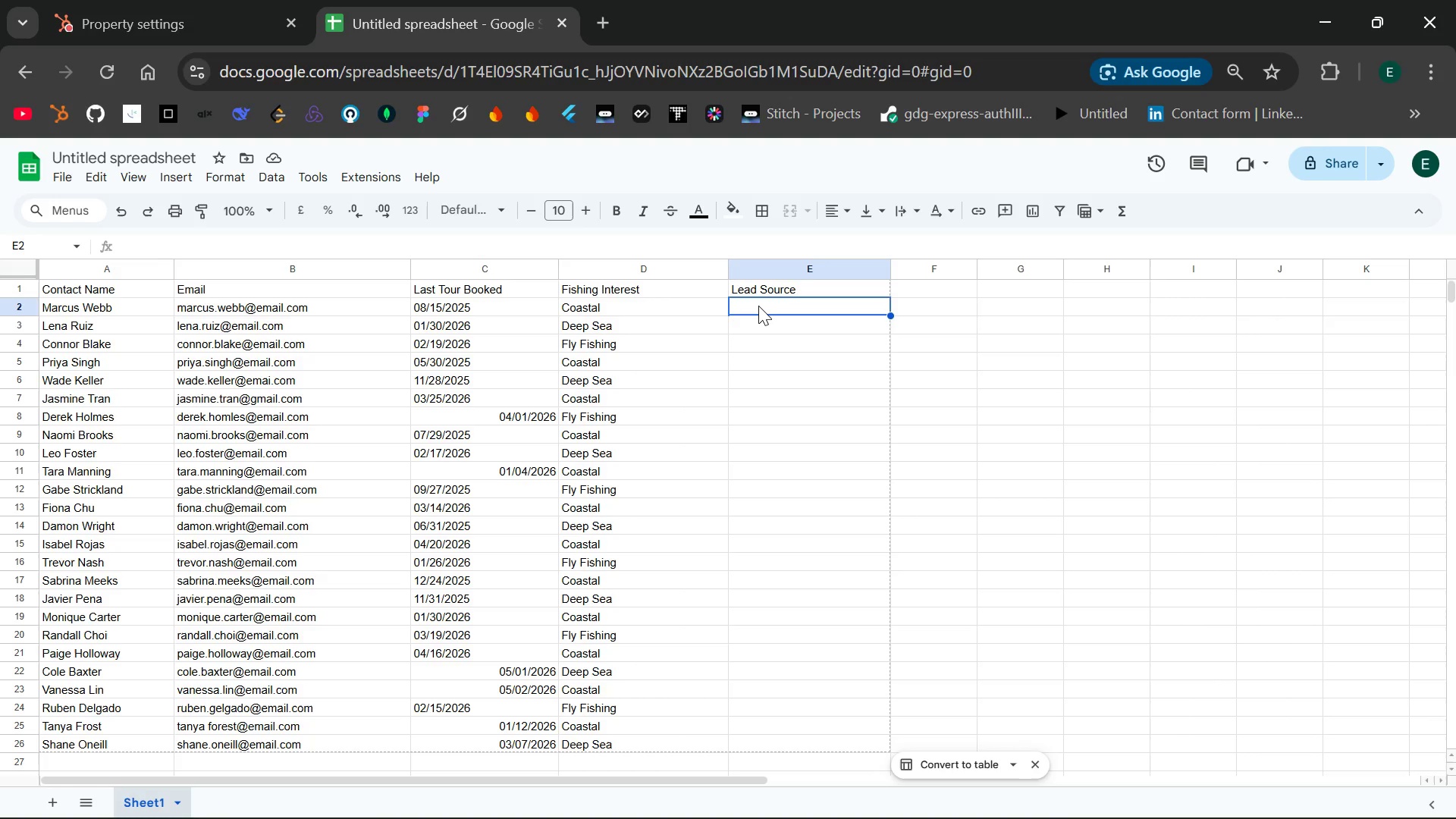 
double_click([758, 306])
 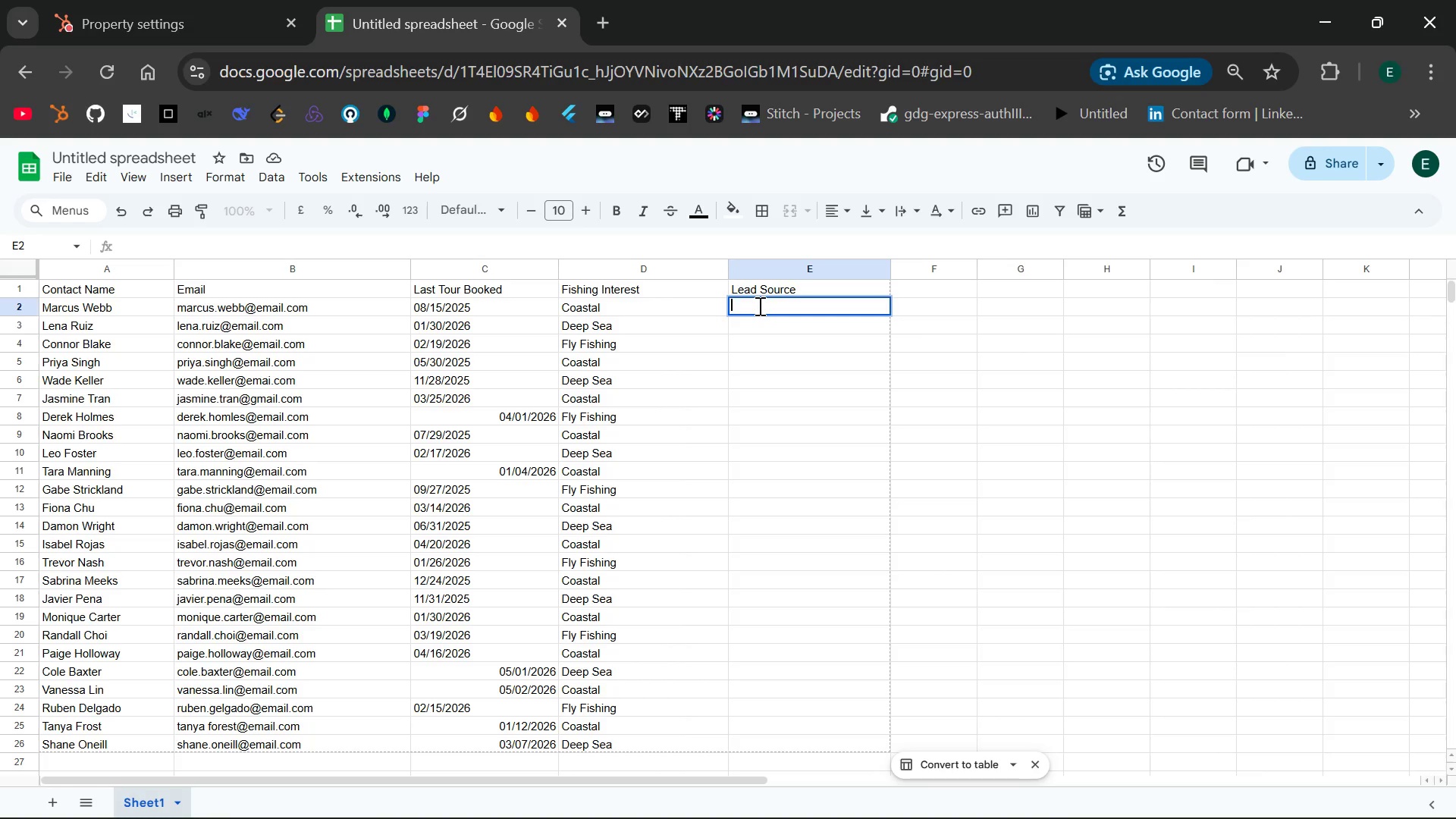 
type(Google Ads)
 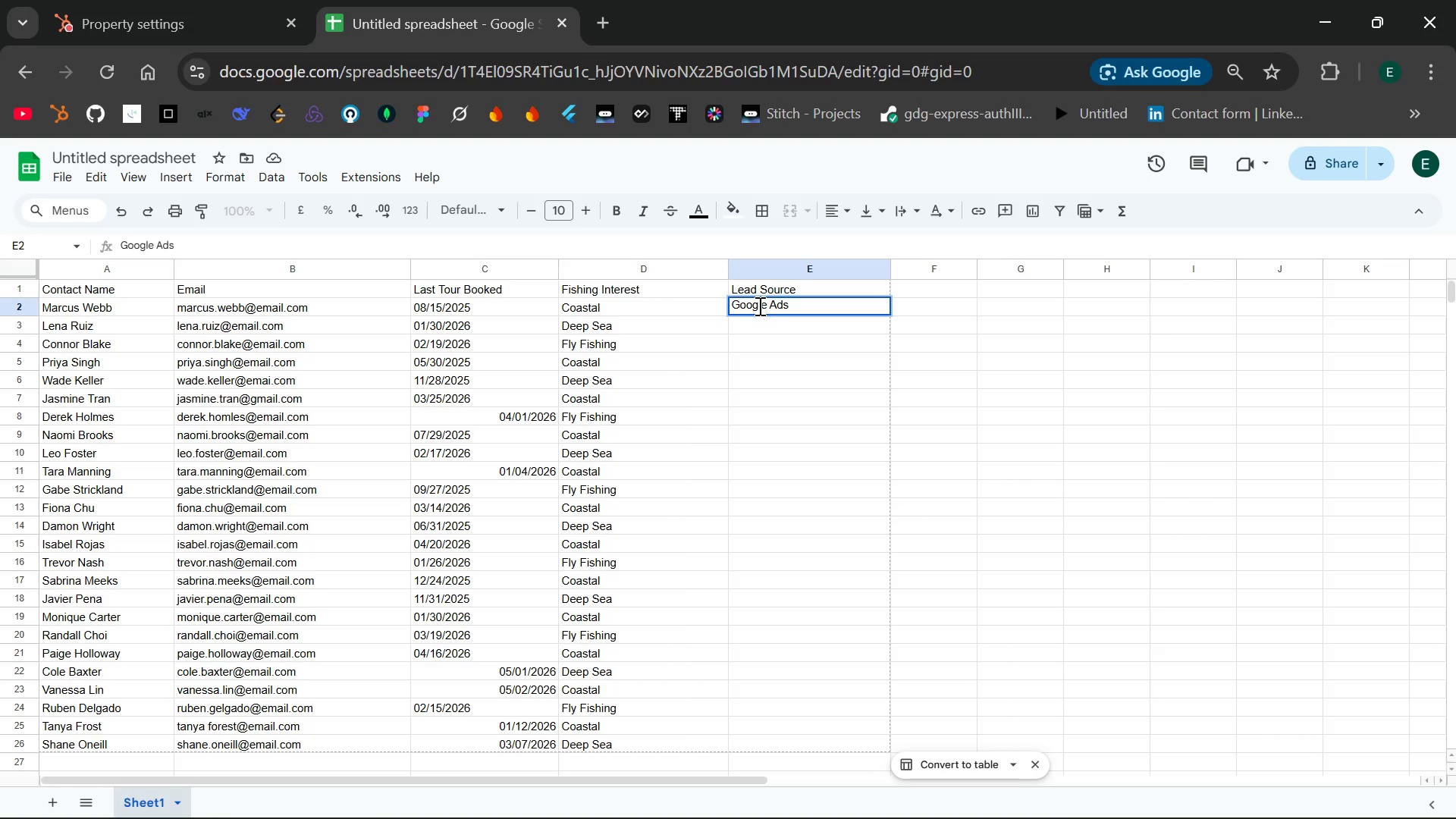 
key(Enter)
 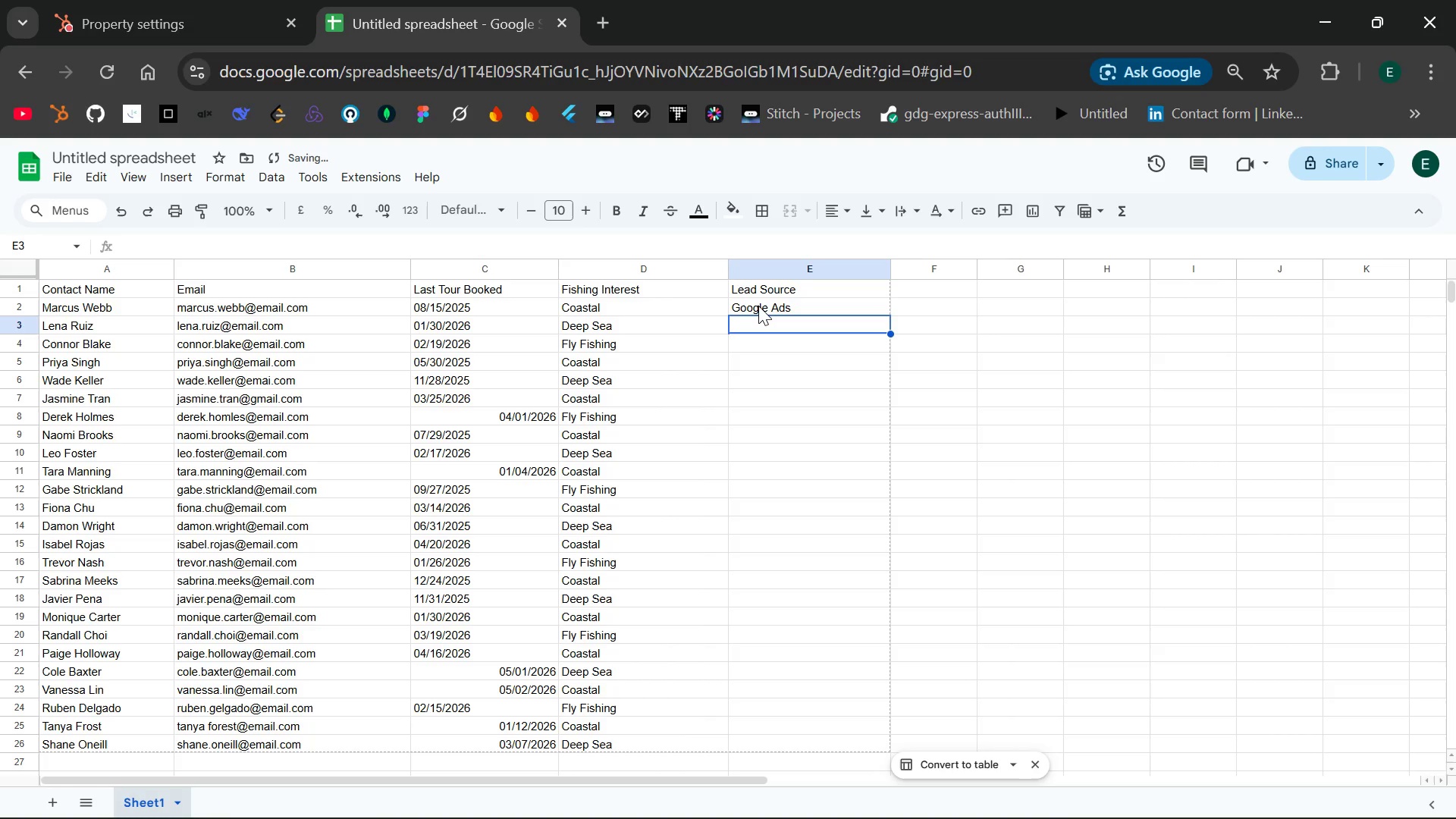 
type(Website Fr)
key(Backspace)
type(orm)
 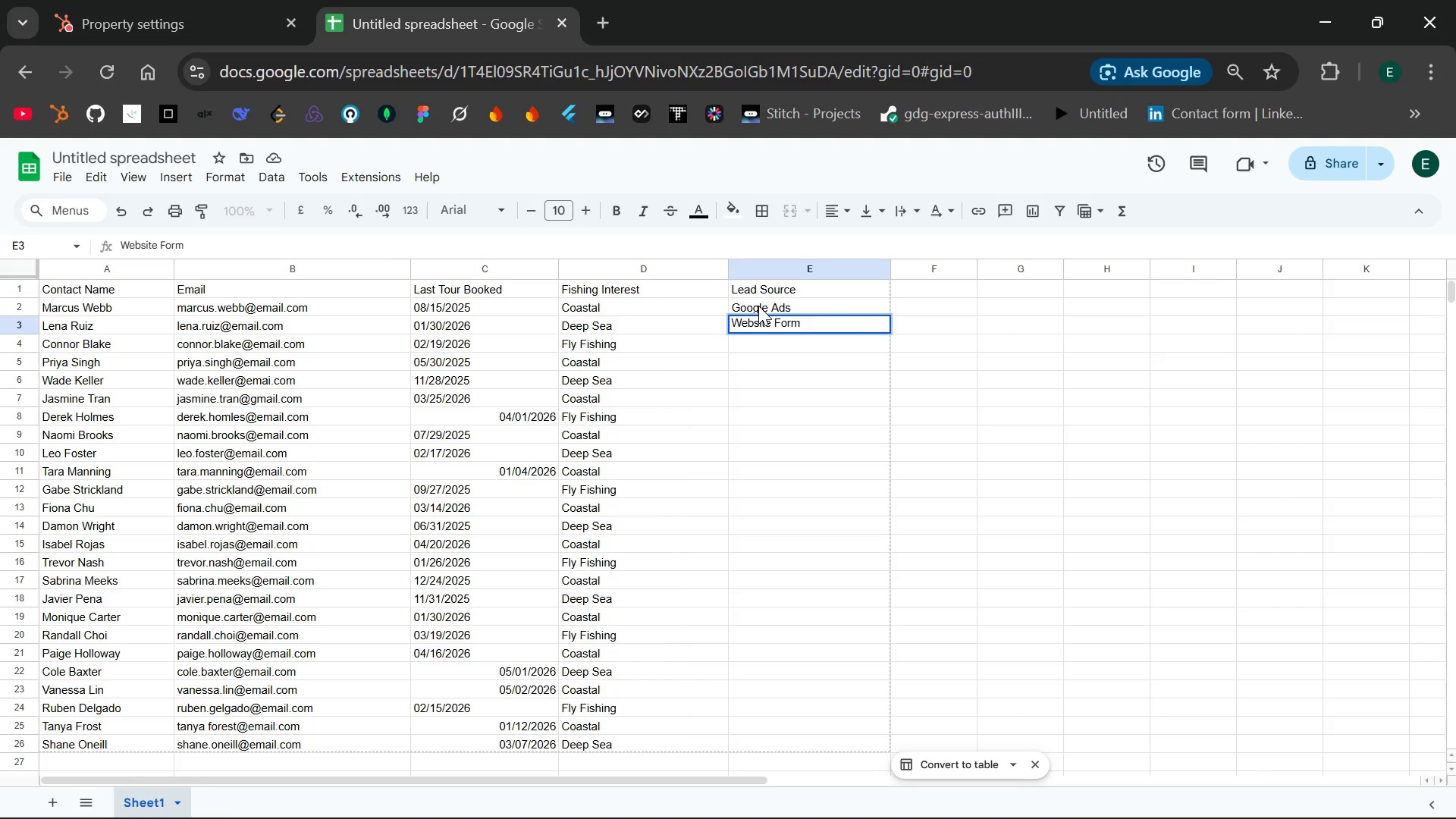 
key(Enter)
 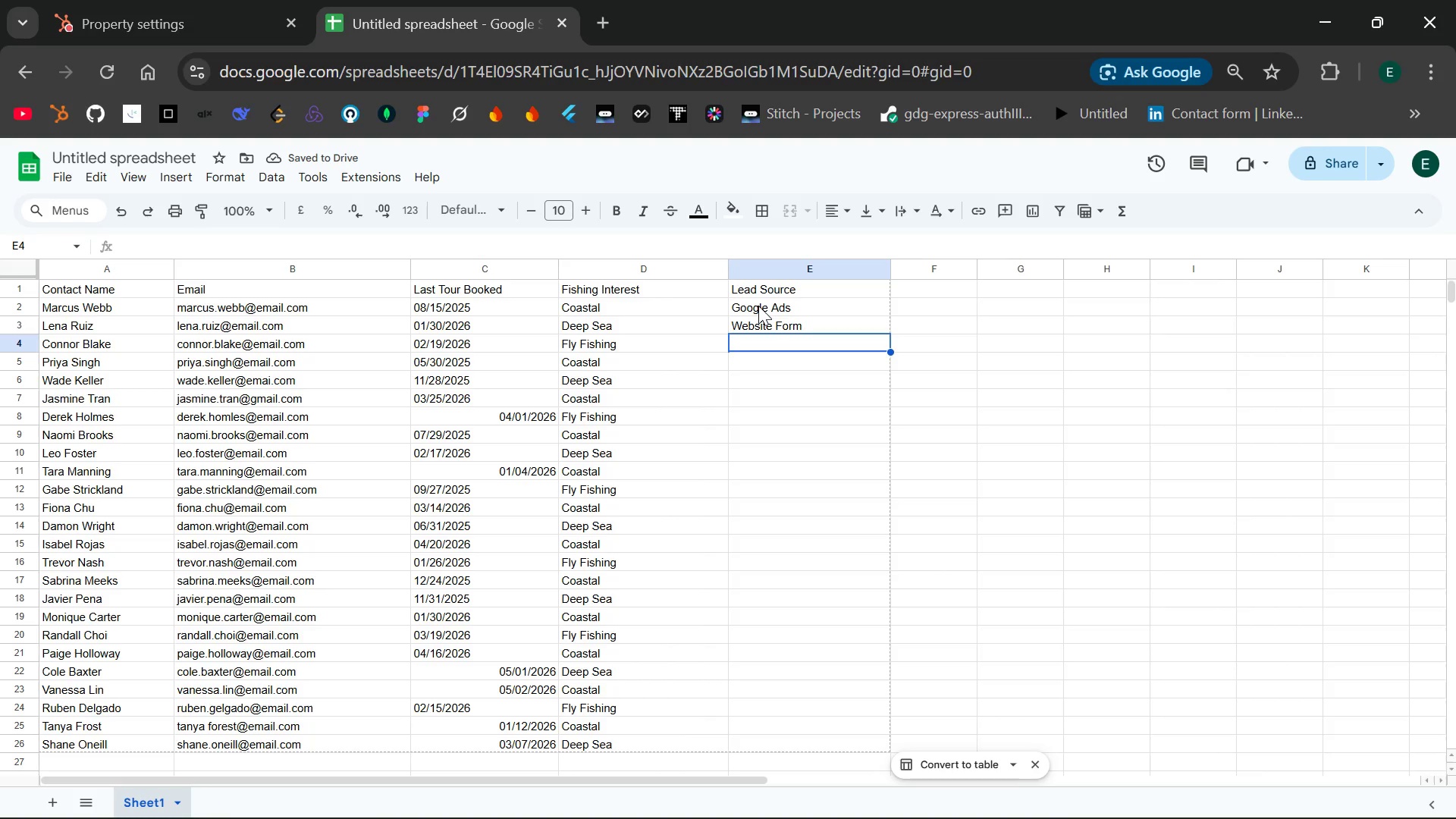 
type(Instagr)
 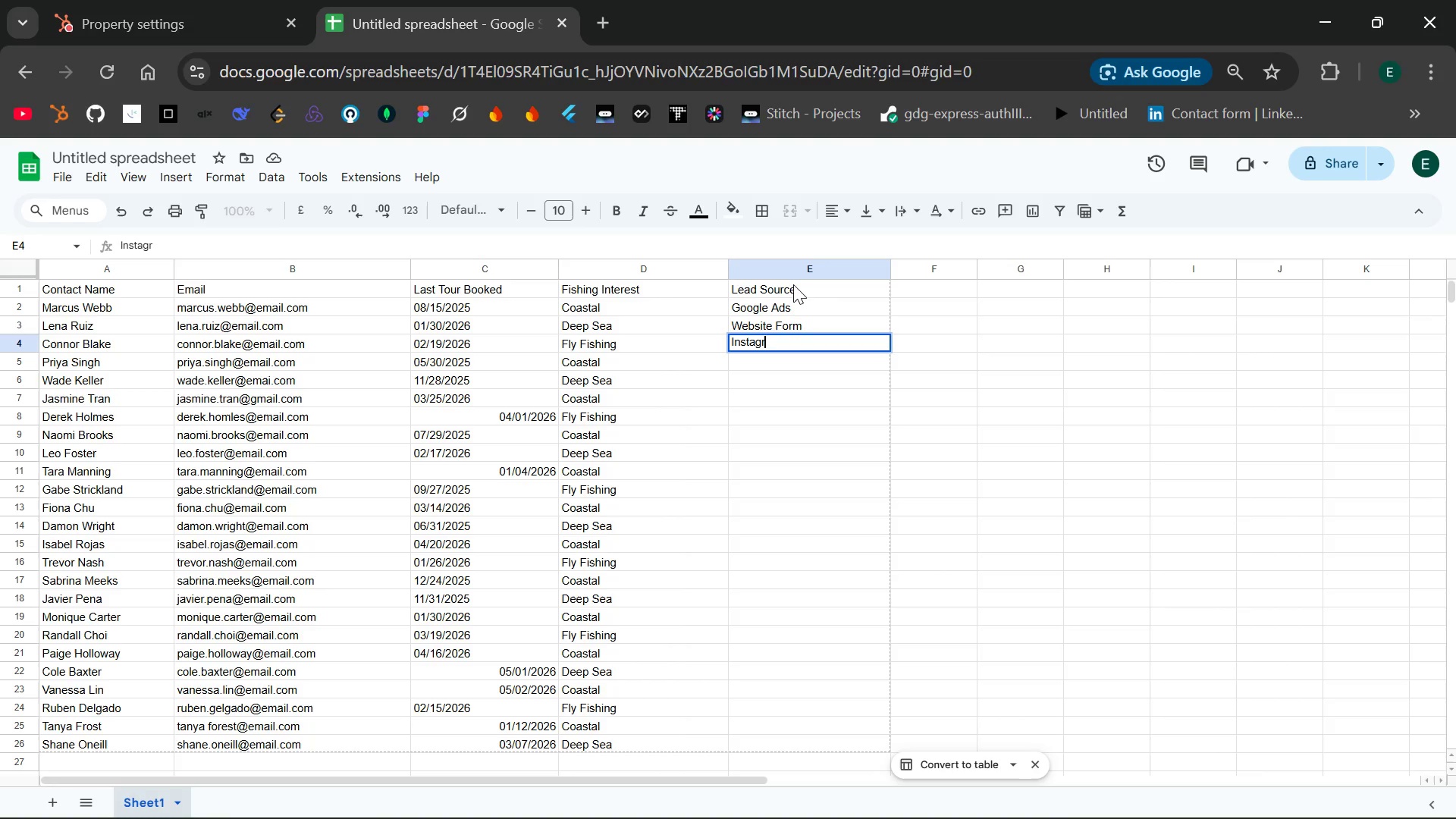 
type(am)
 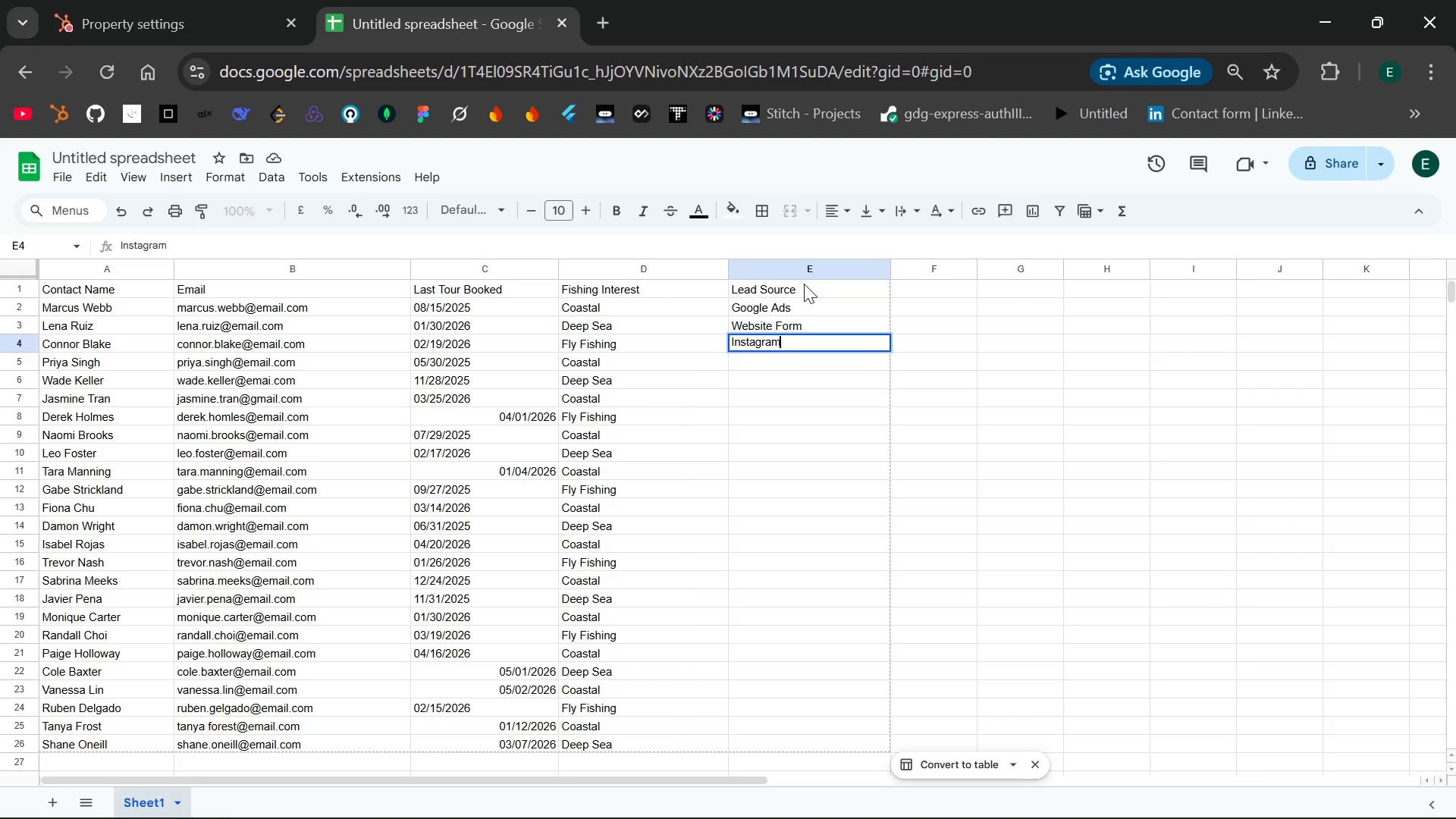 
key(Enter)
 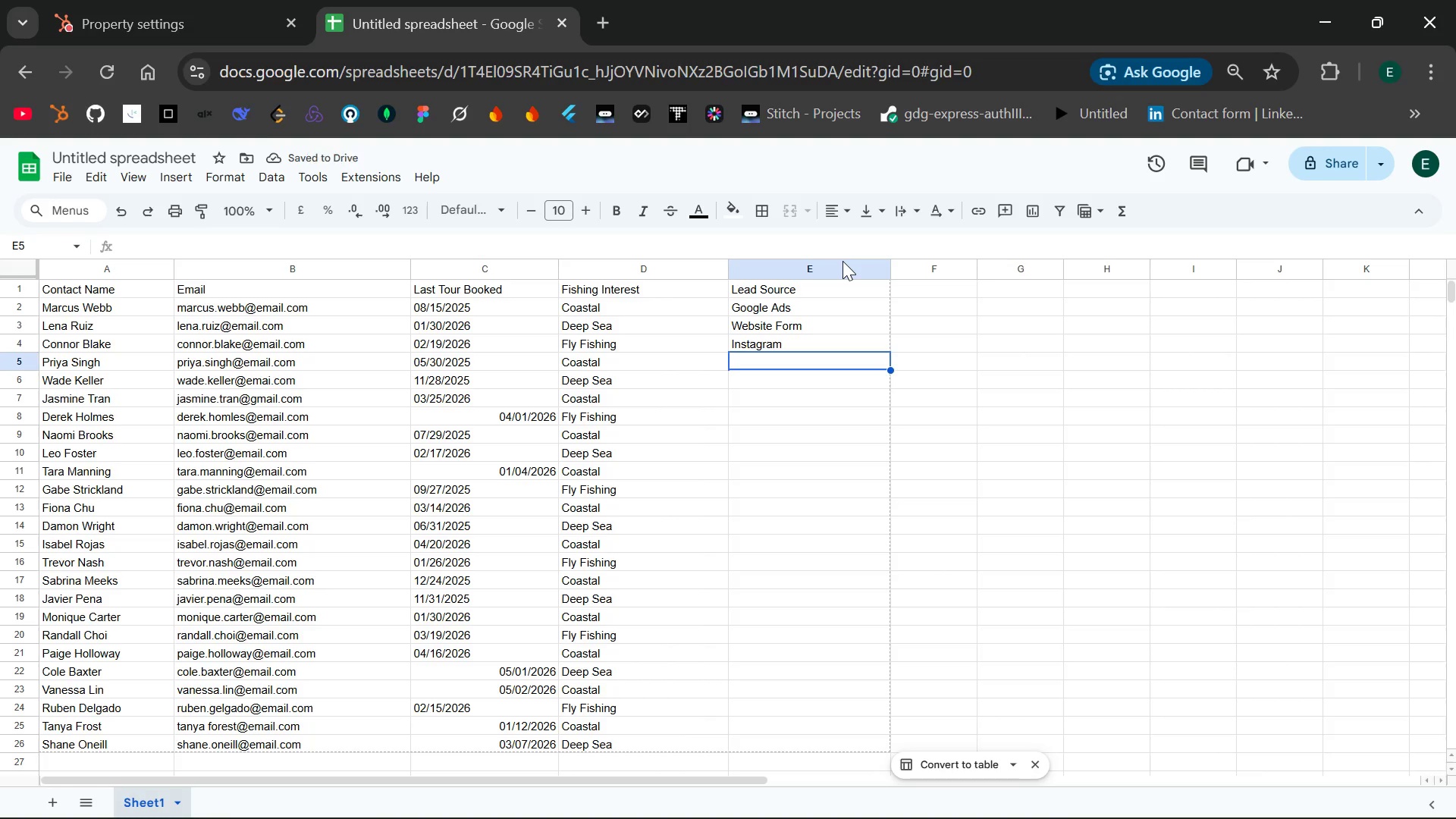 
type(Referral)
 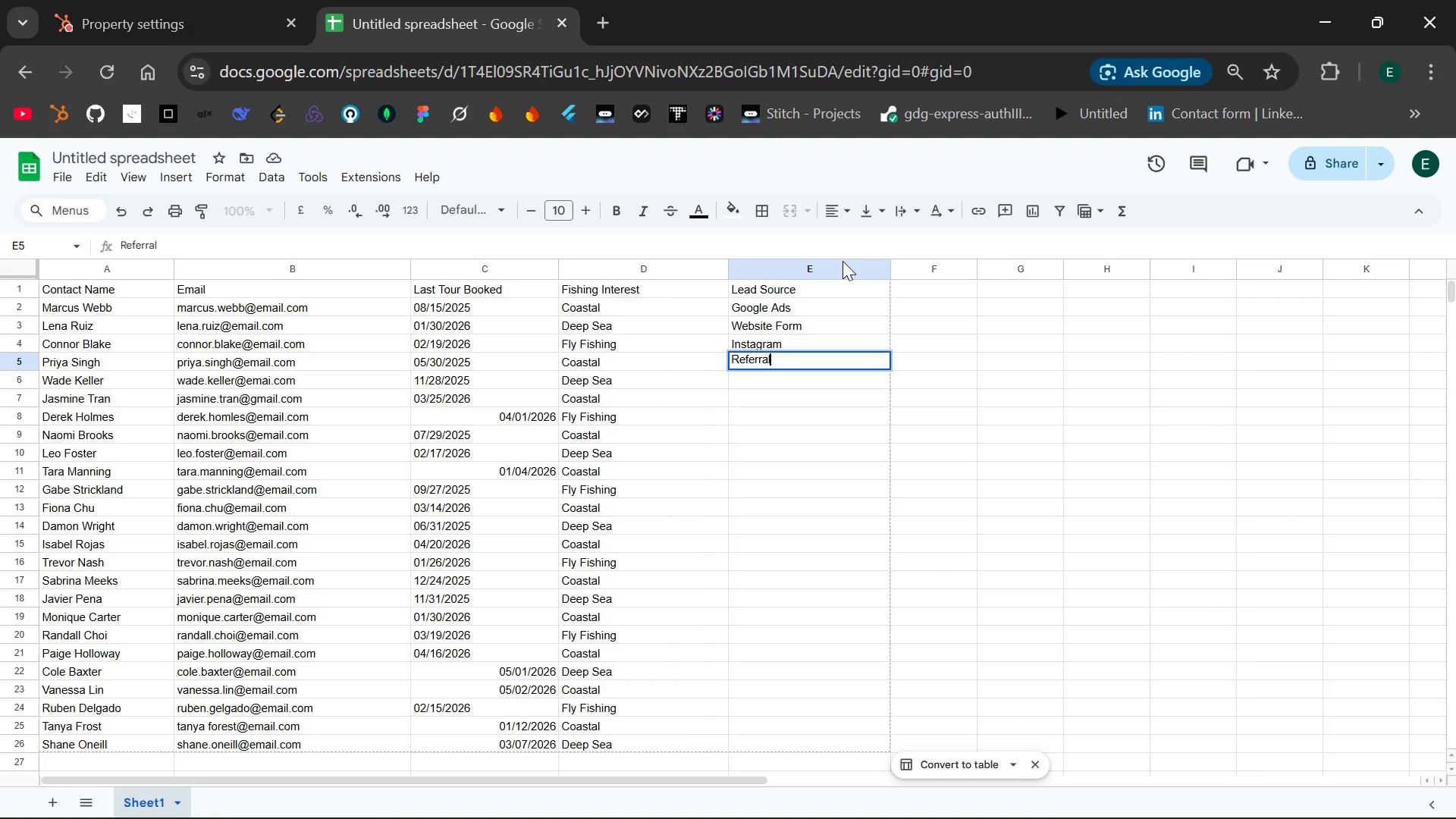 
key(Enter)
 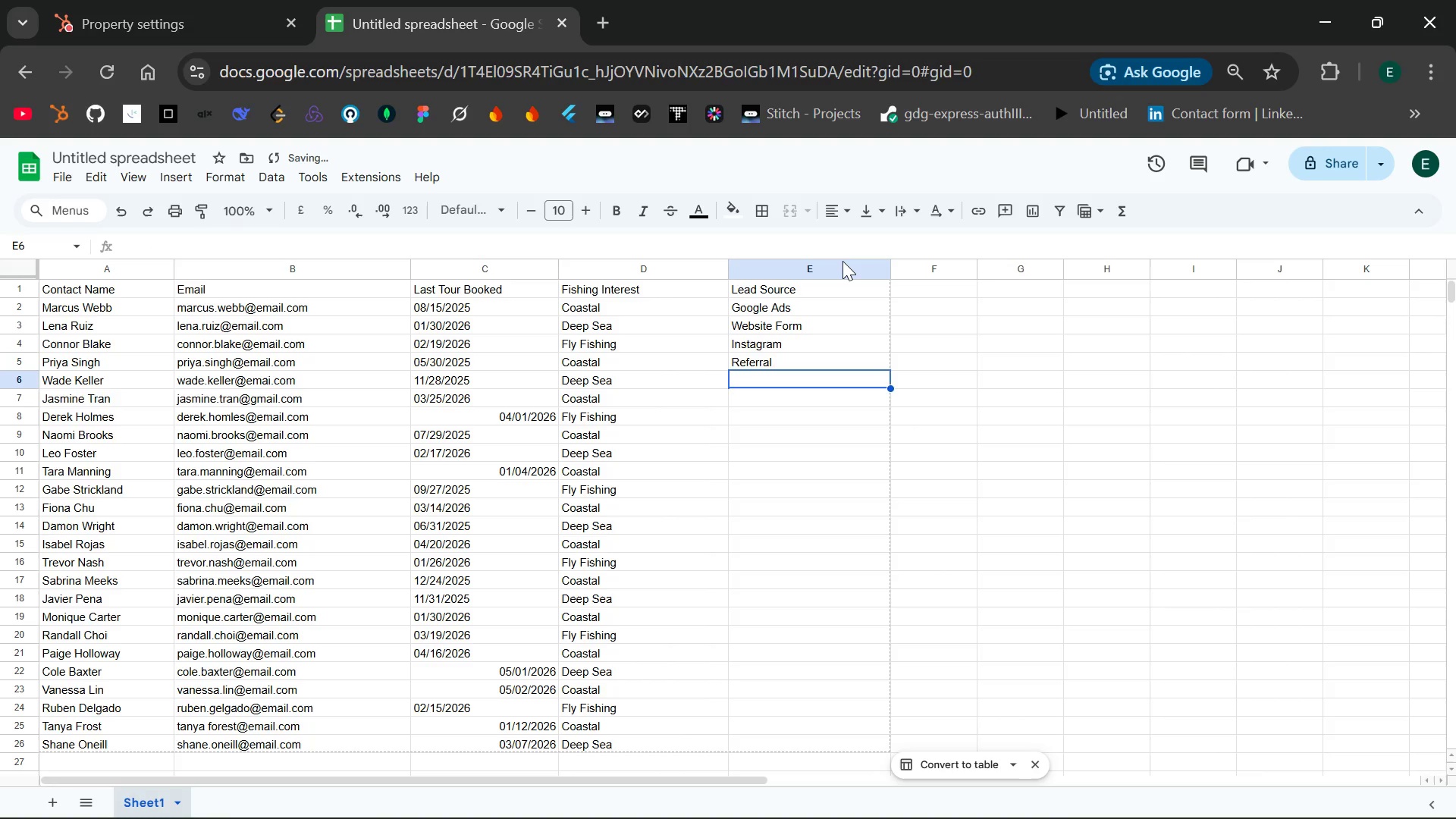 
type(Google Ads)
 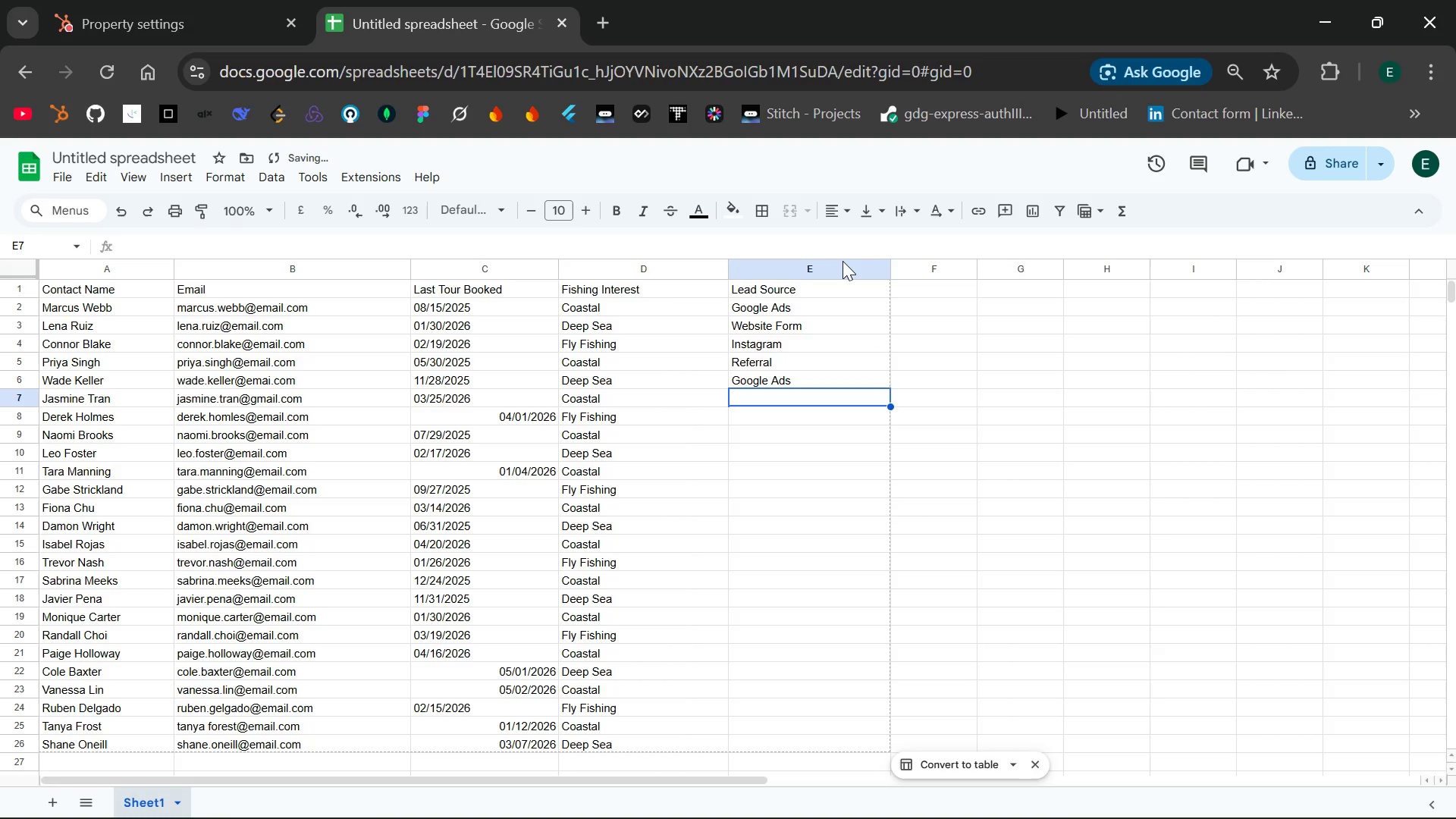 
 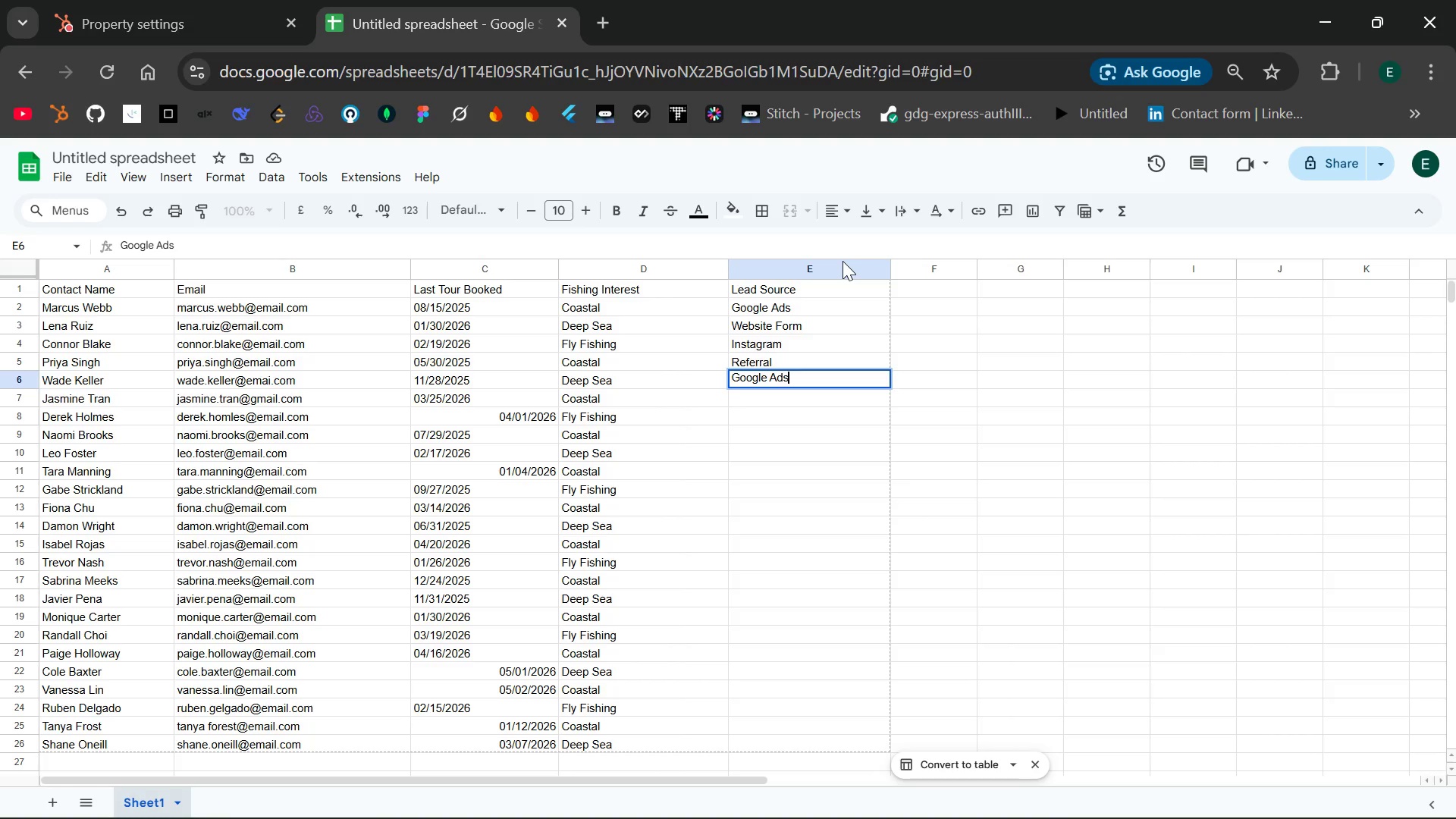 
key(Enter)
 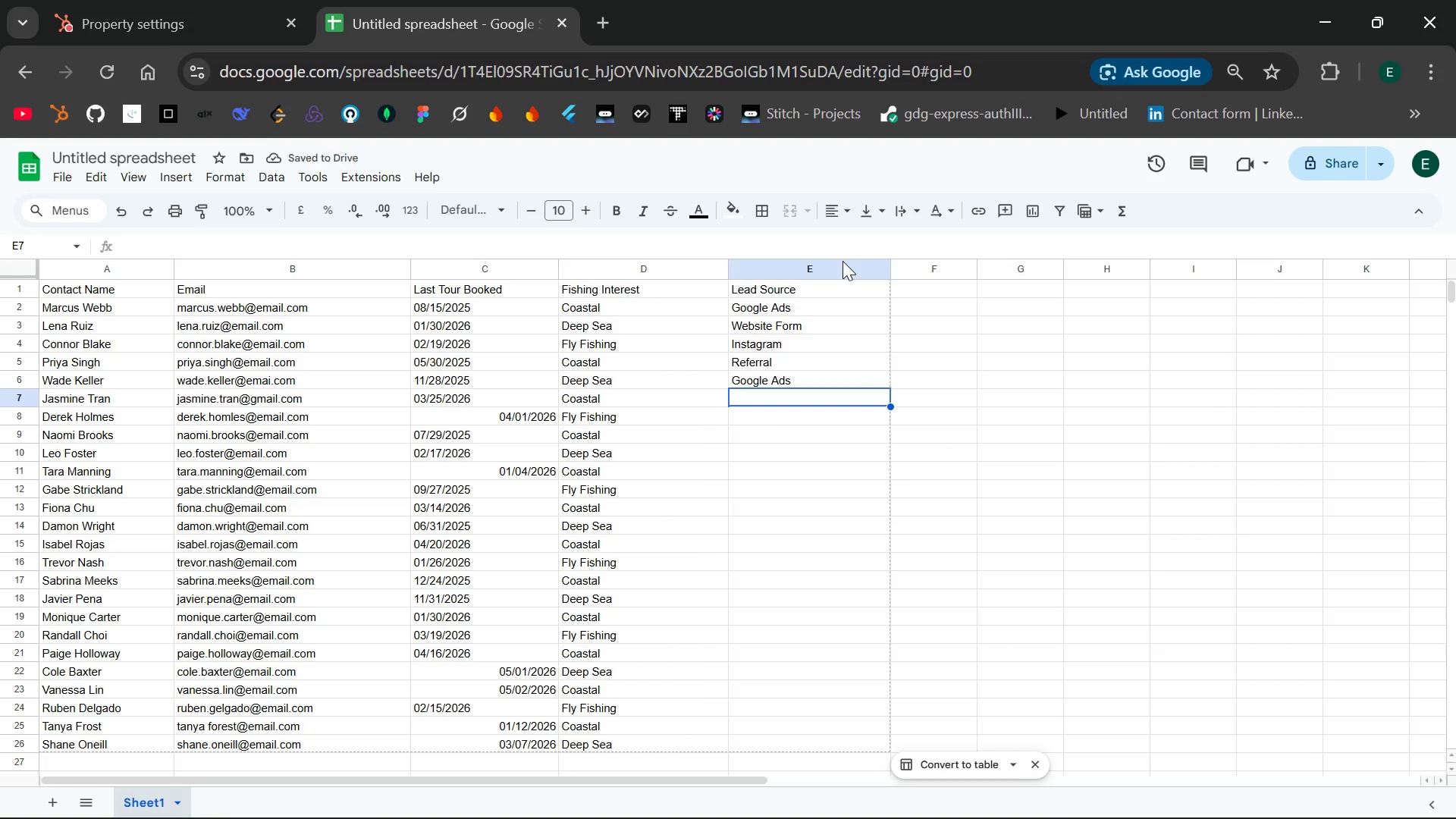 
type(Website Form)
 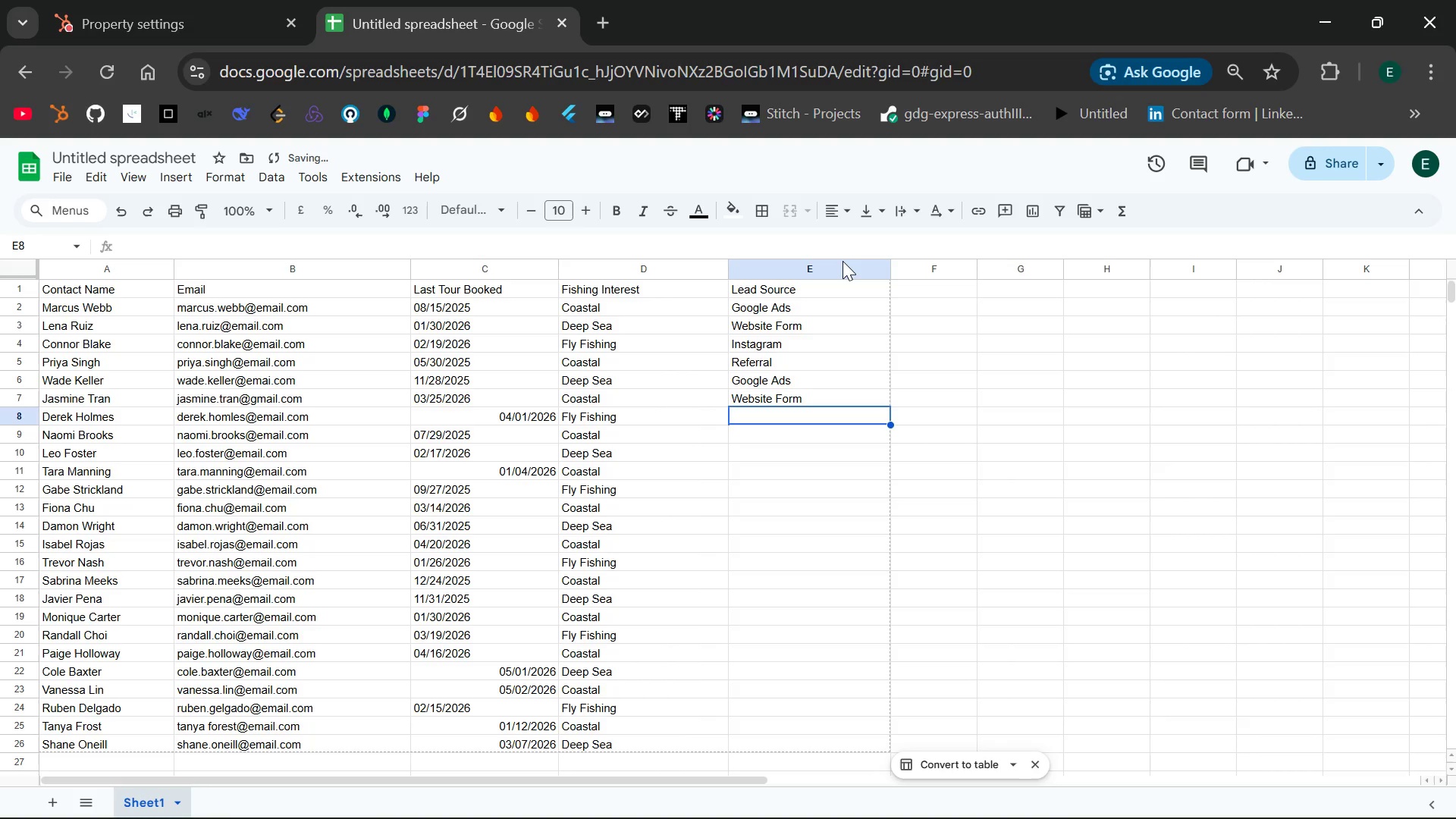 
 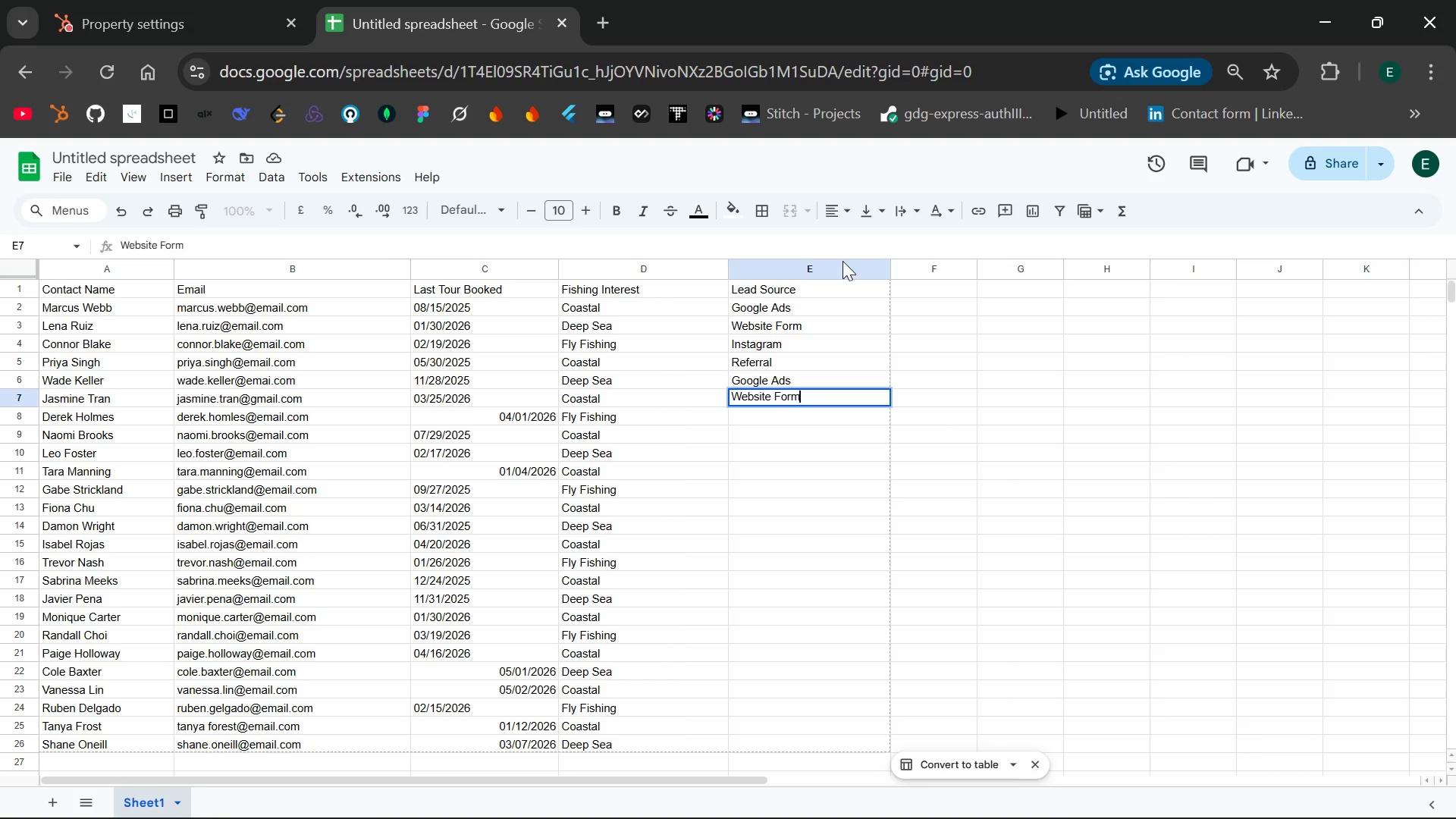 
key(Enter)
 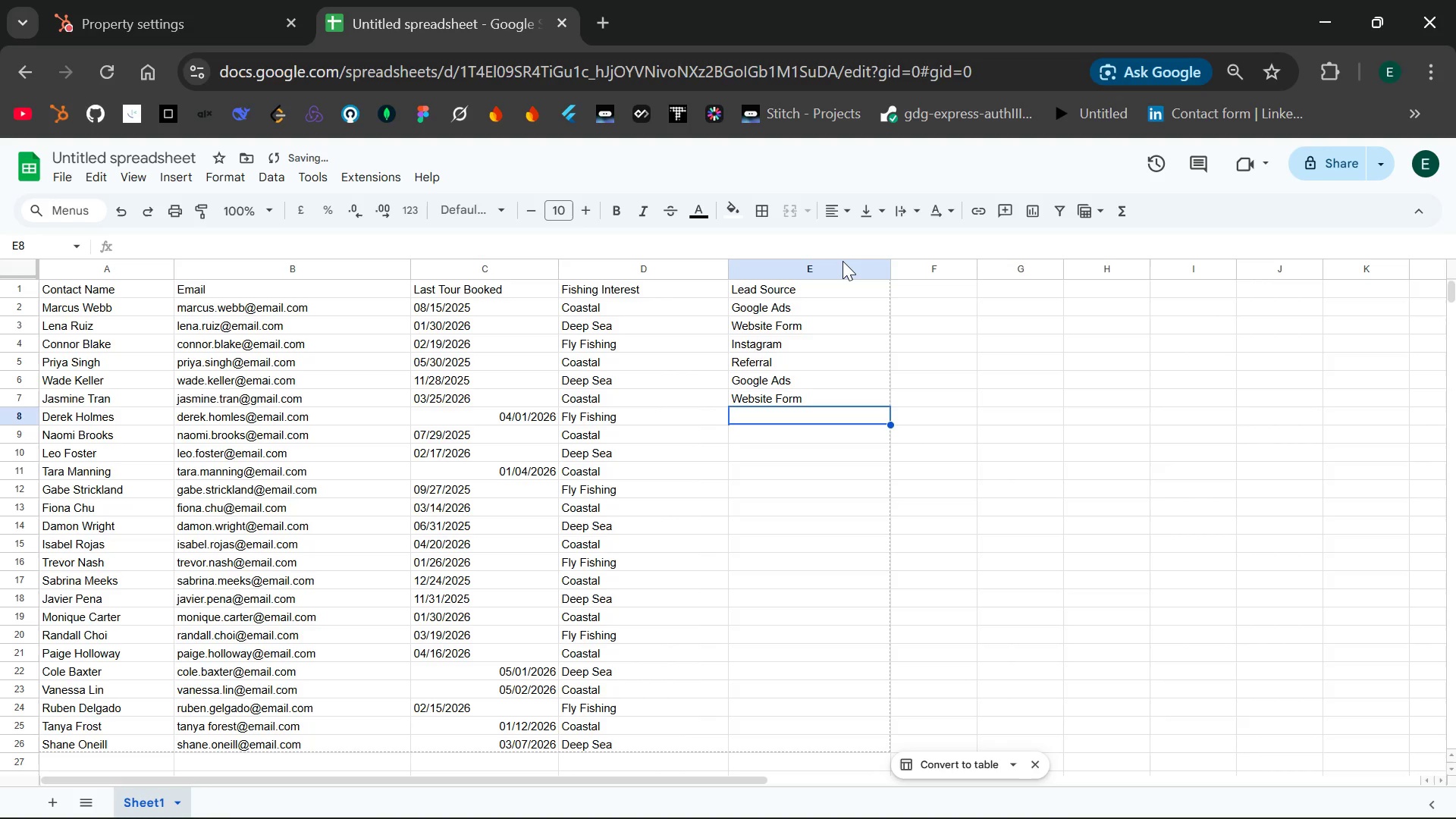 
type(Trade Show)
 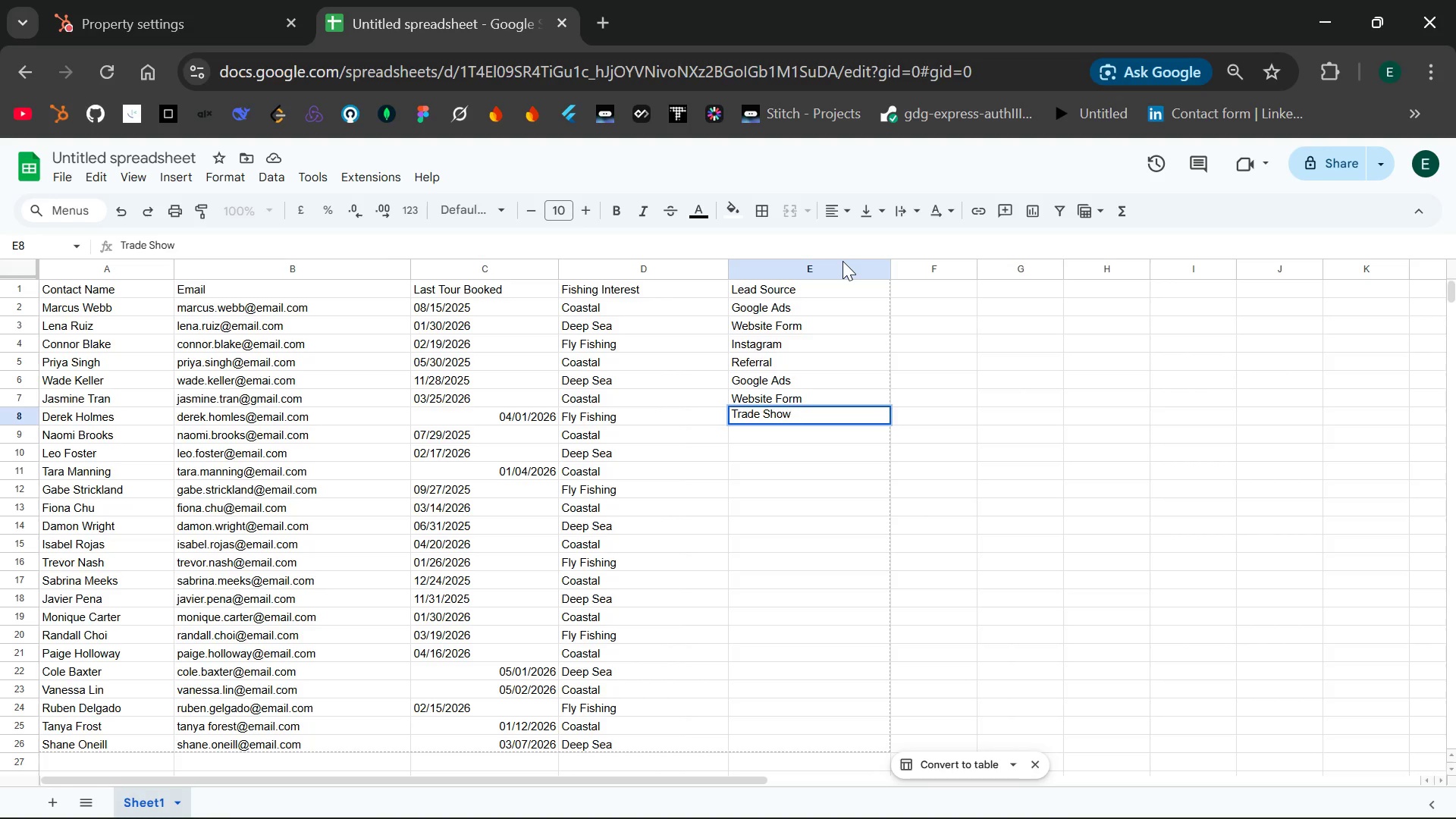 
key(Enter)
 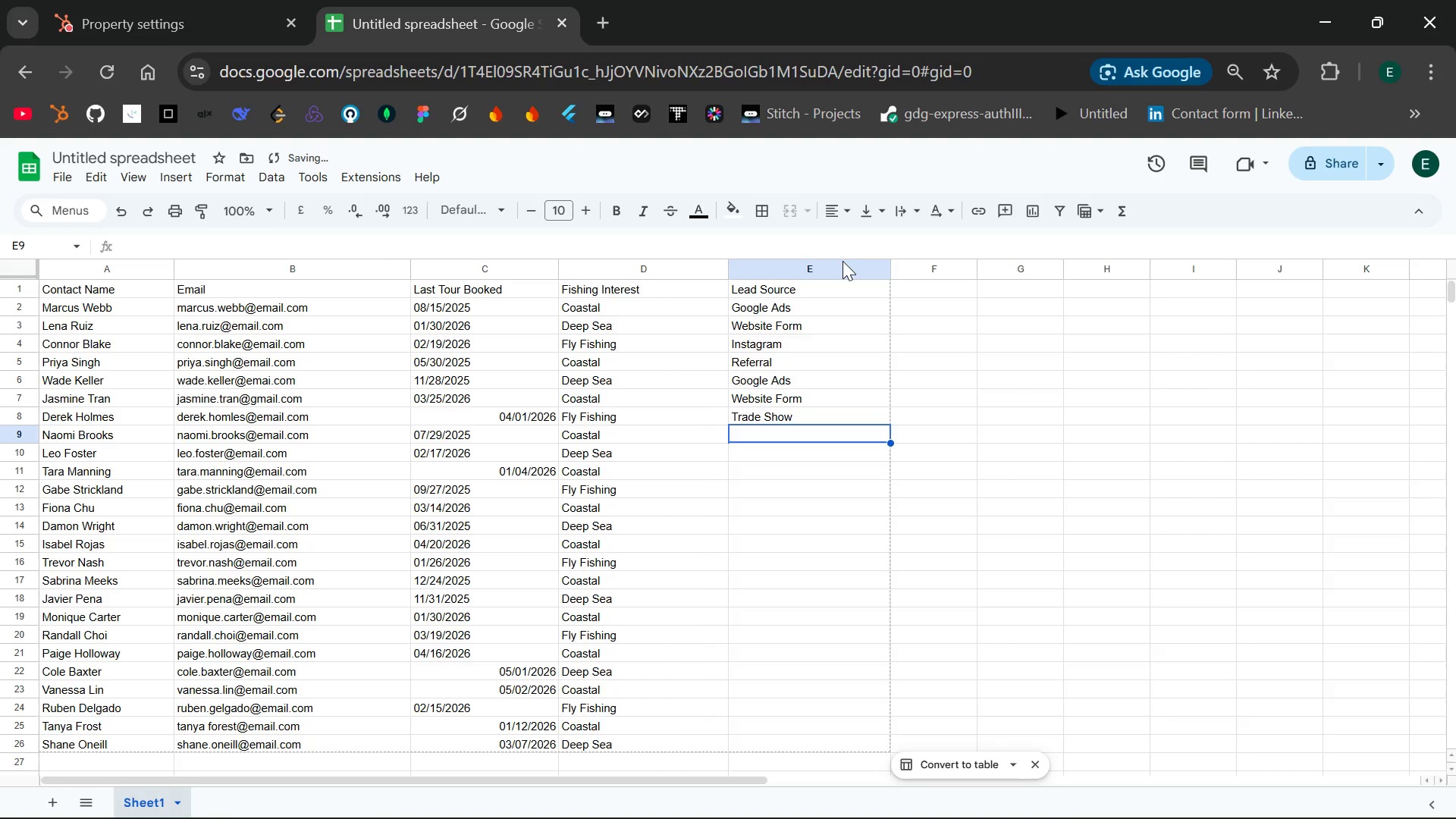 
type(Instagram)
 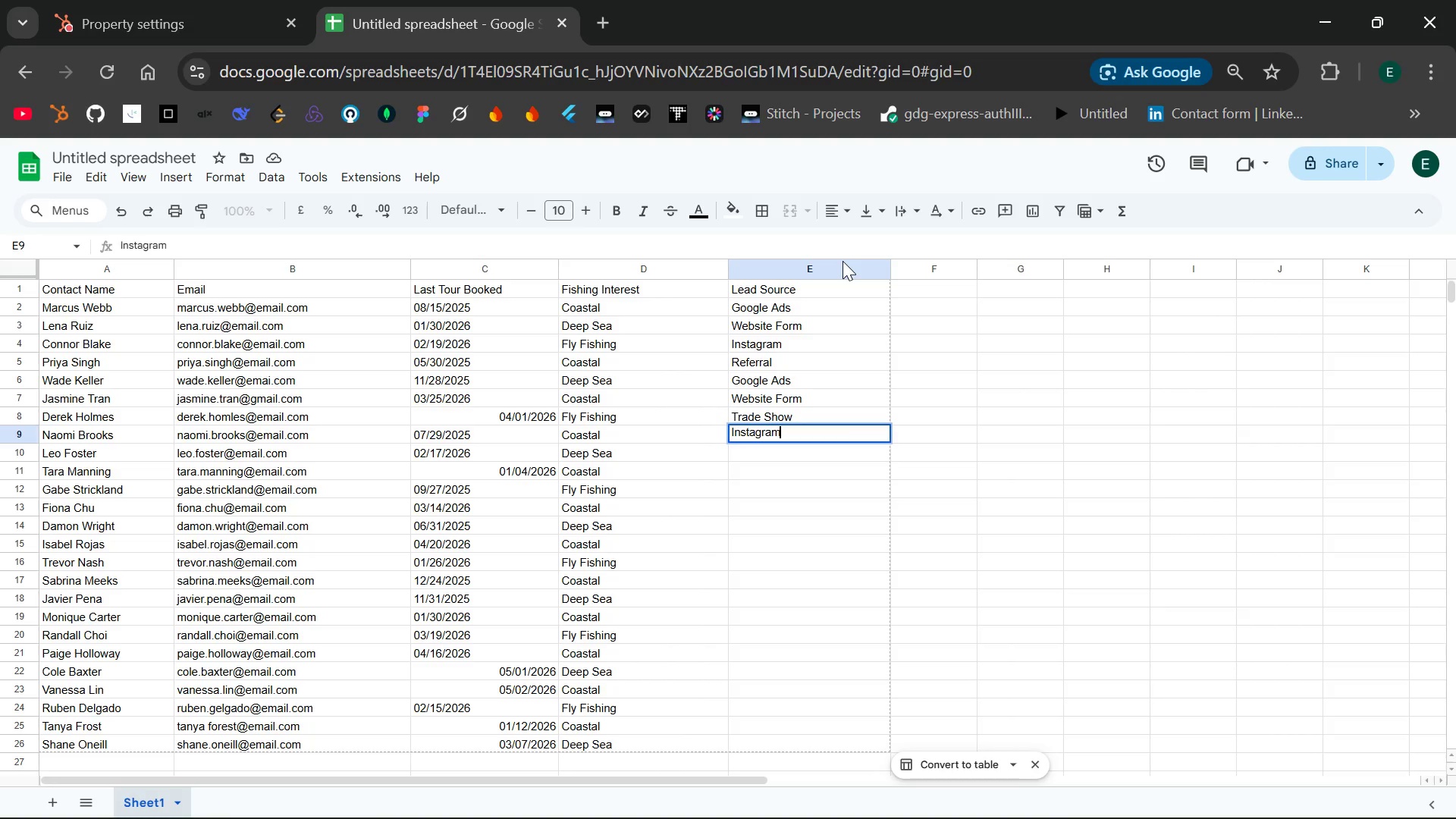 
key(Enter)
 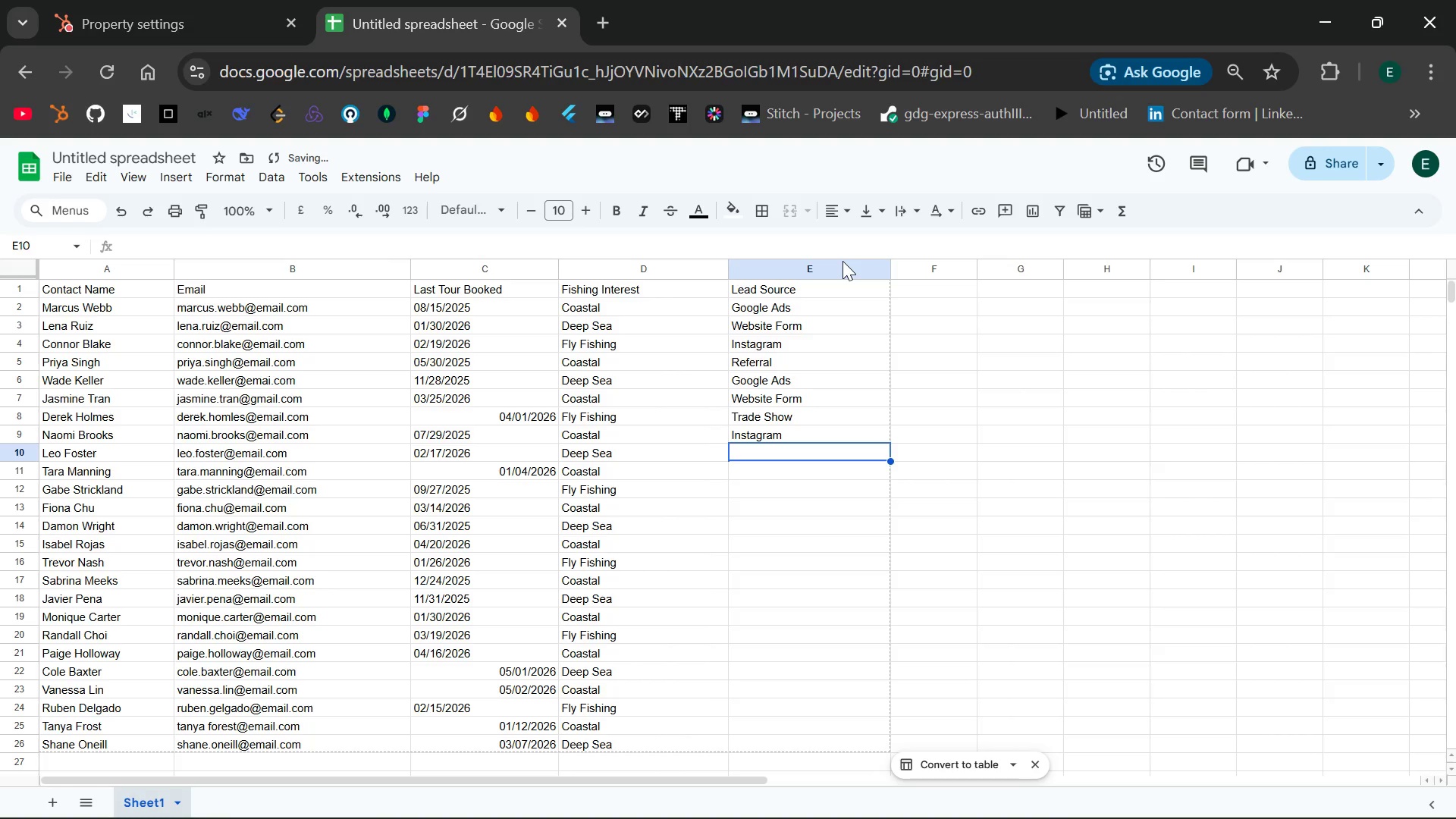 
type(Referral)
 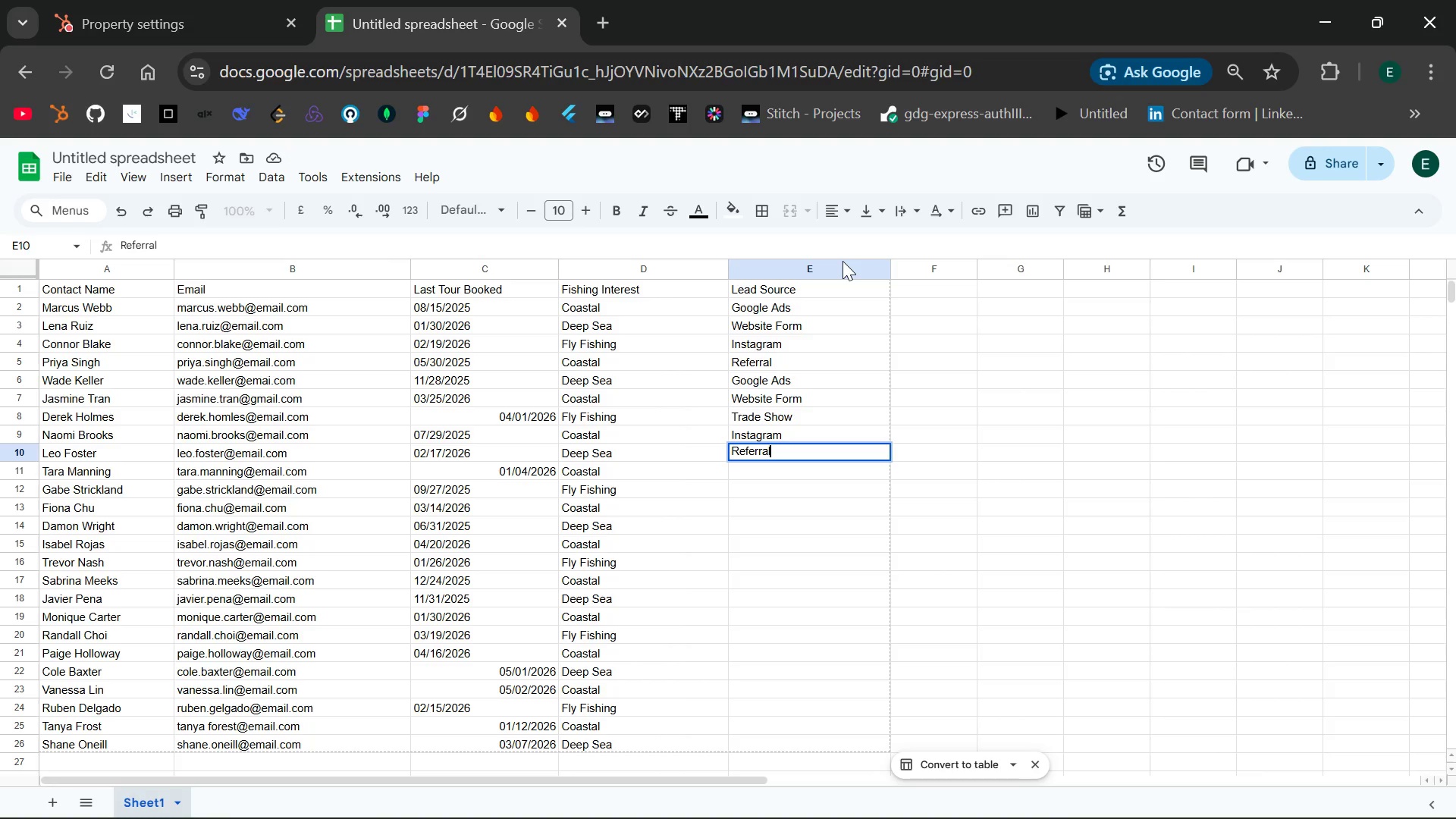 
key(Enter)
 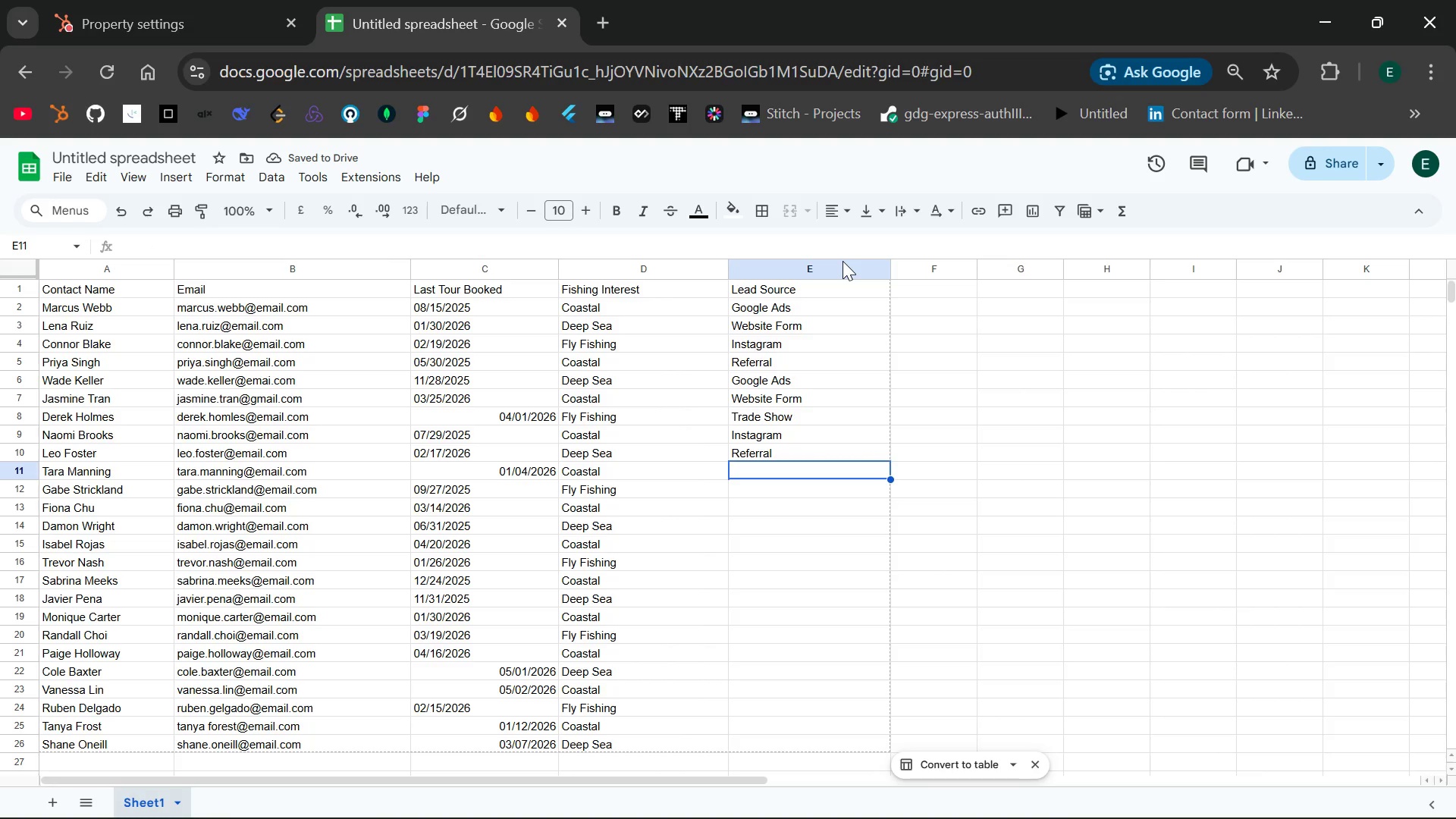 
type(Google Ads)
 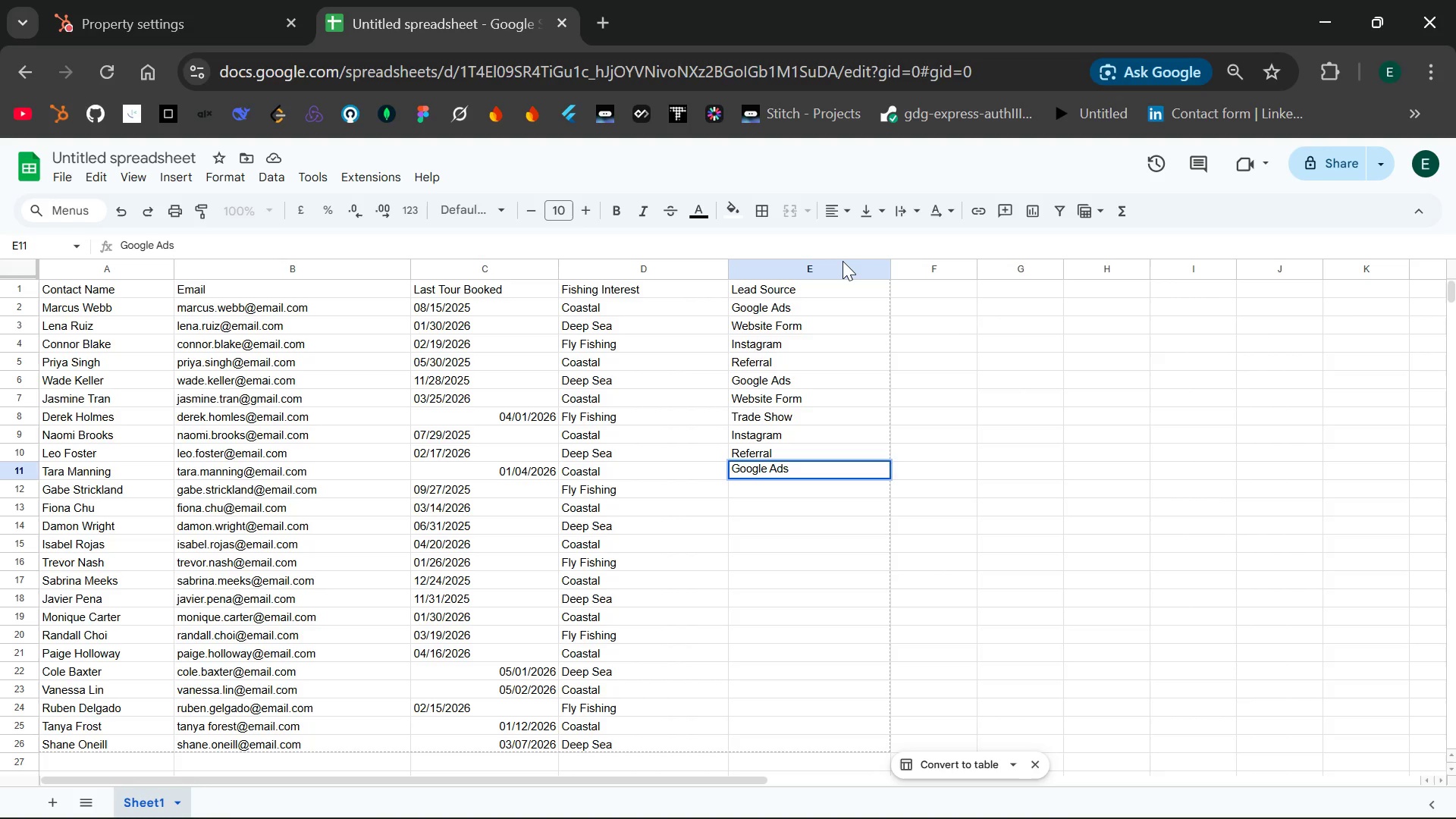 
key(Enter)
 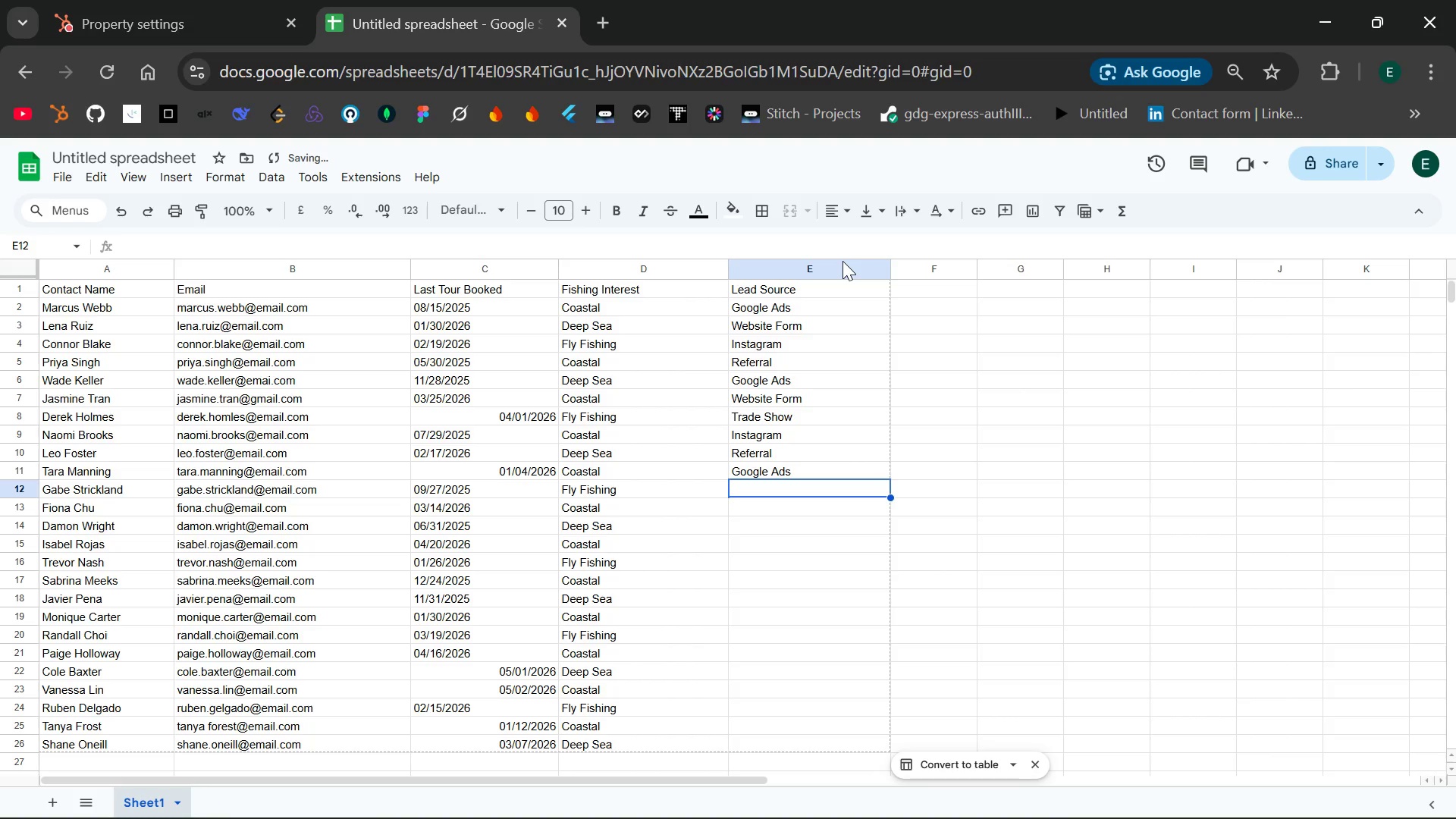 
type(Website Form)
 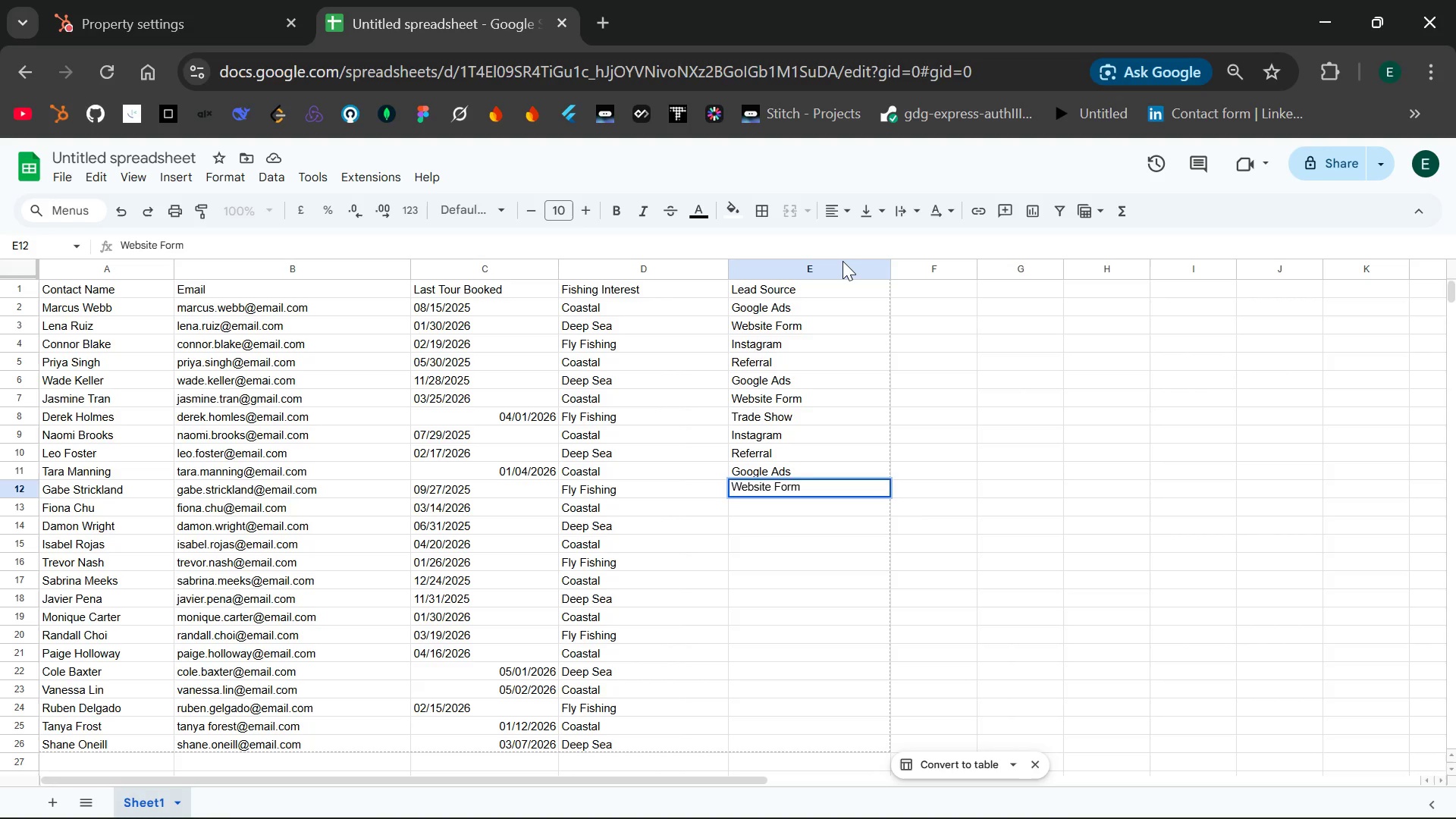 
key(Enter)
 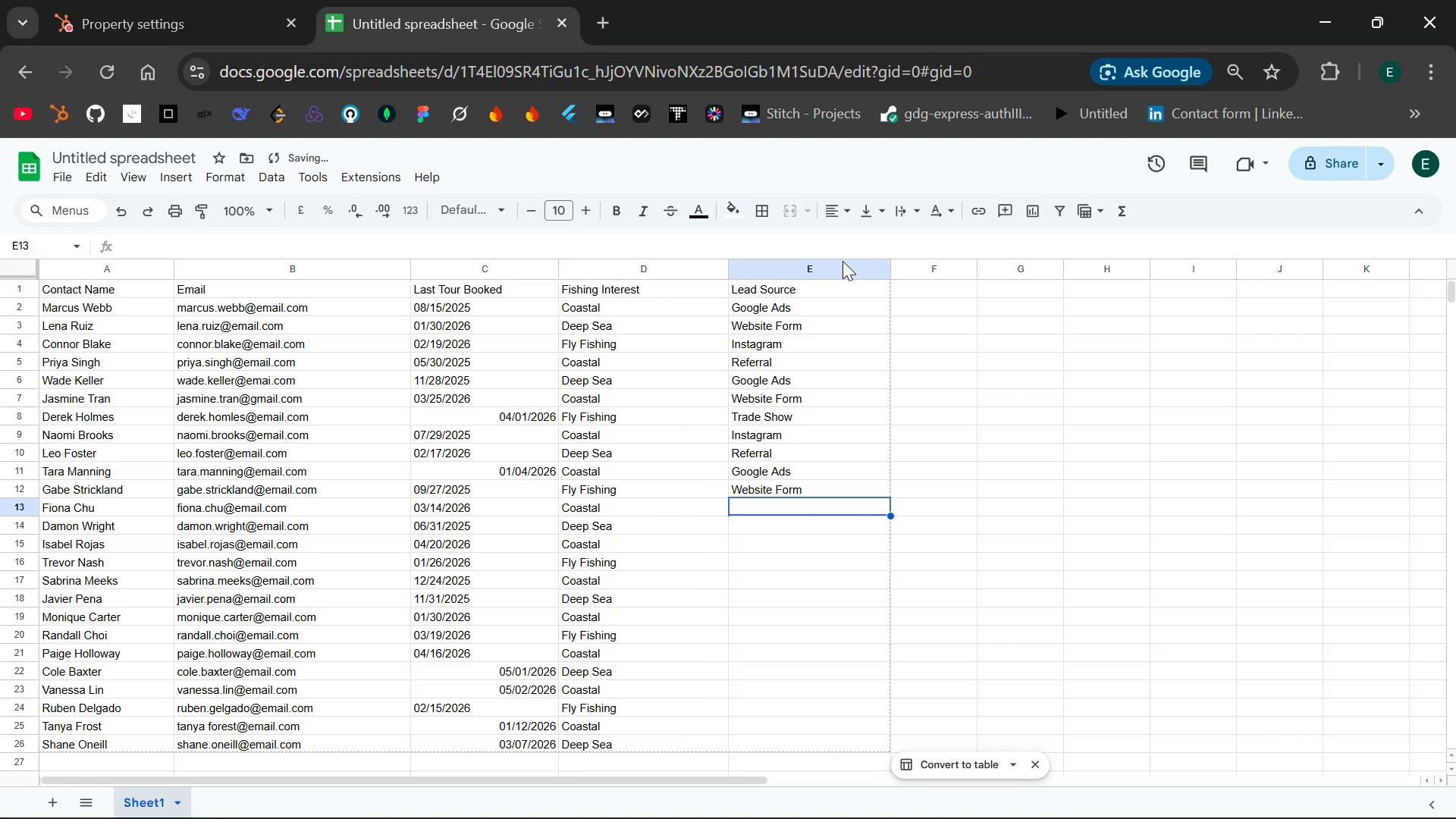 
type(Instagram)
 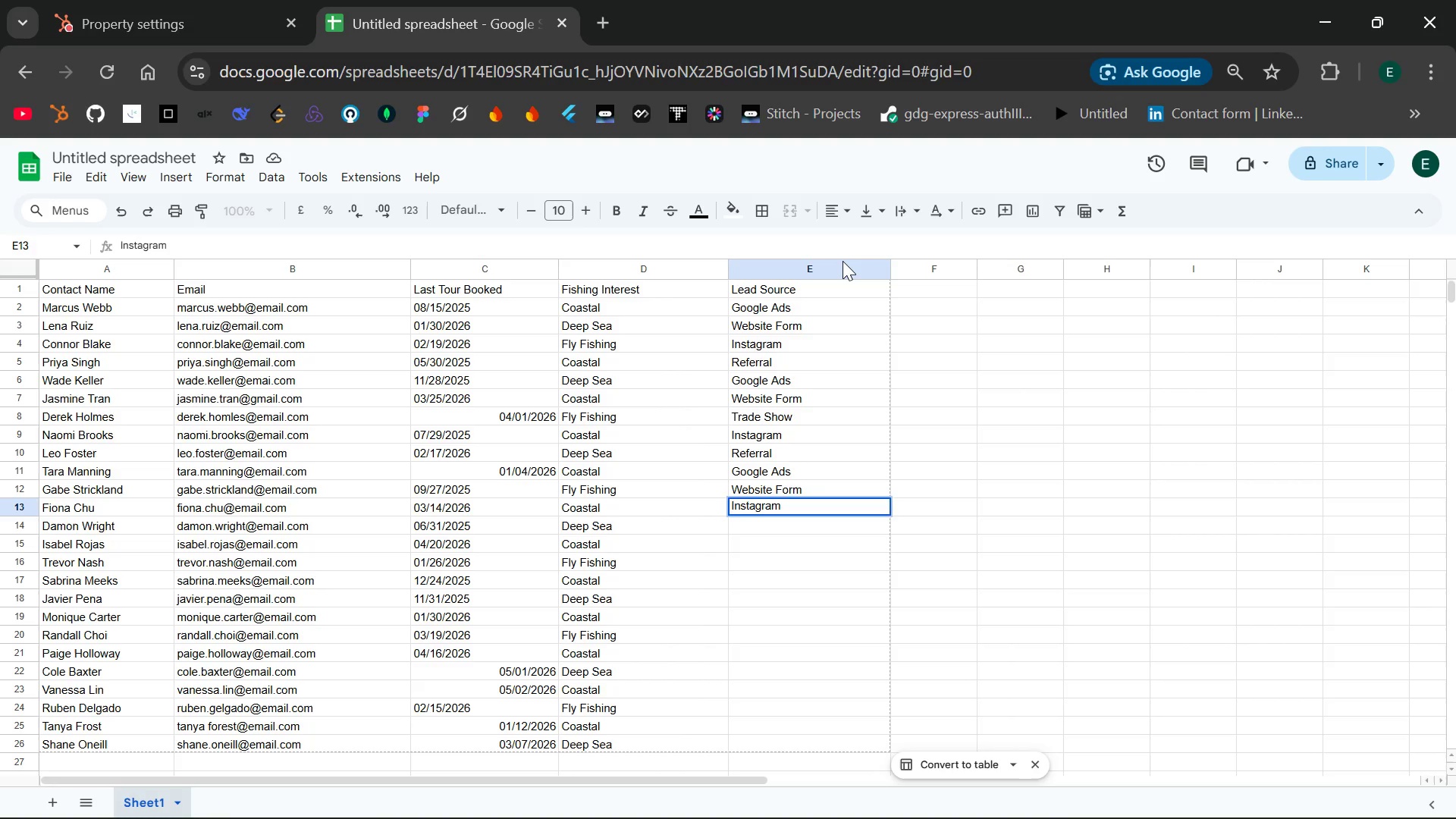 
key(Enter)
 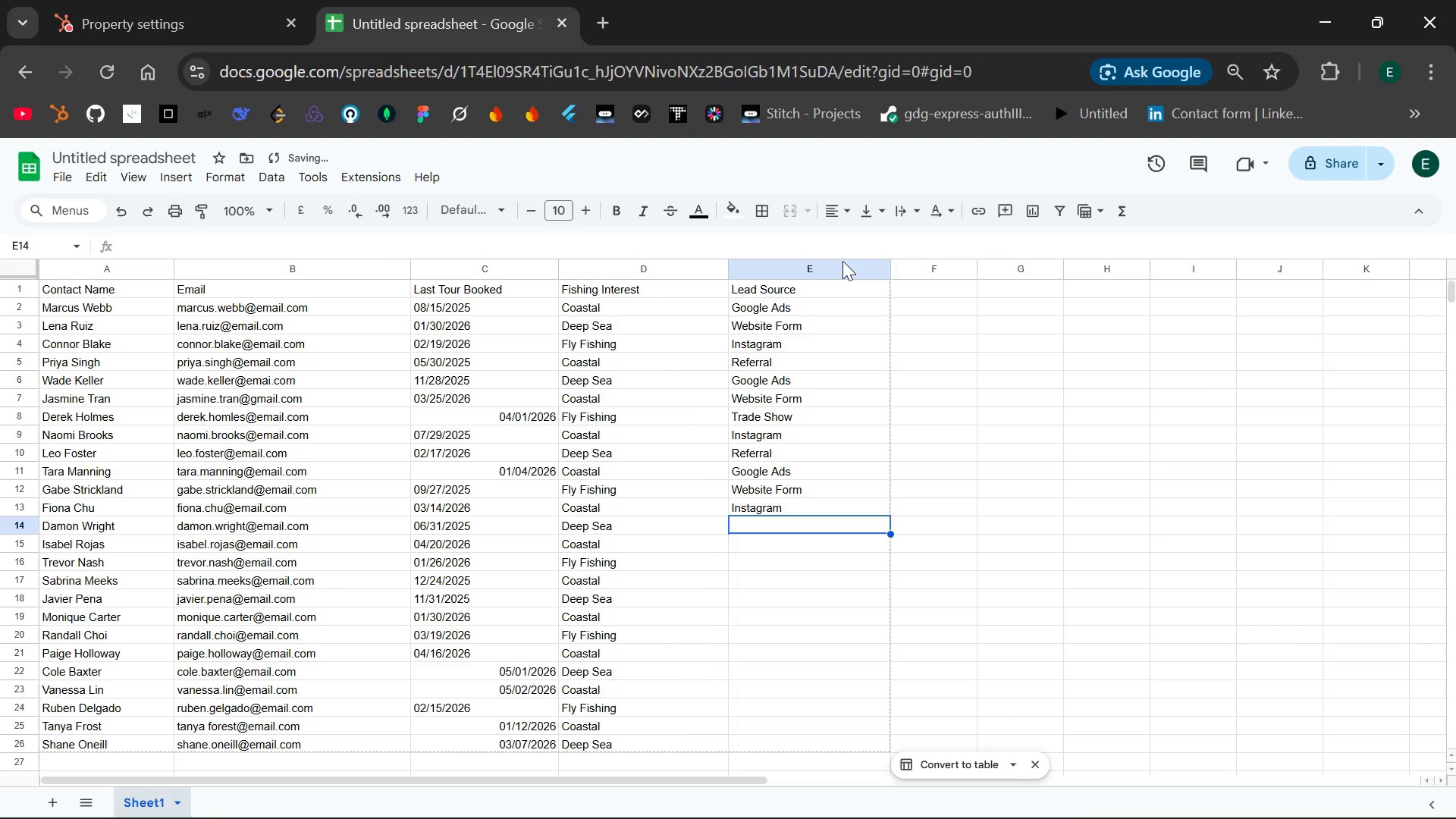 
type(Referral)
 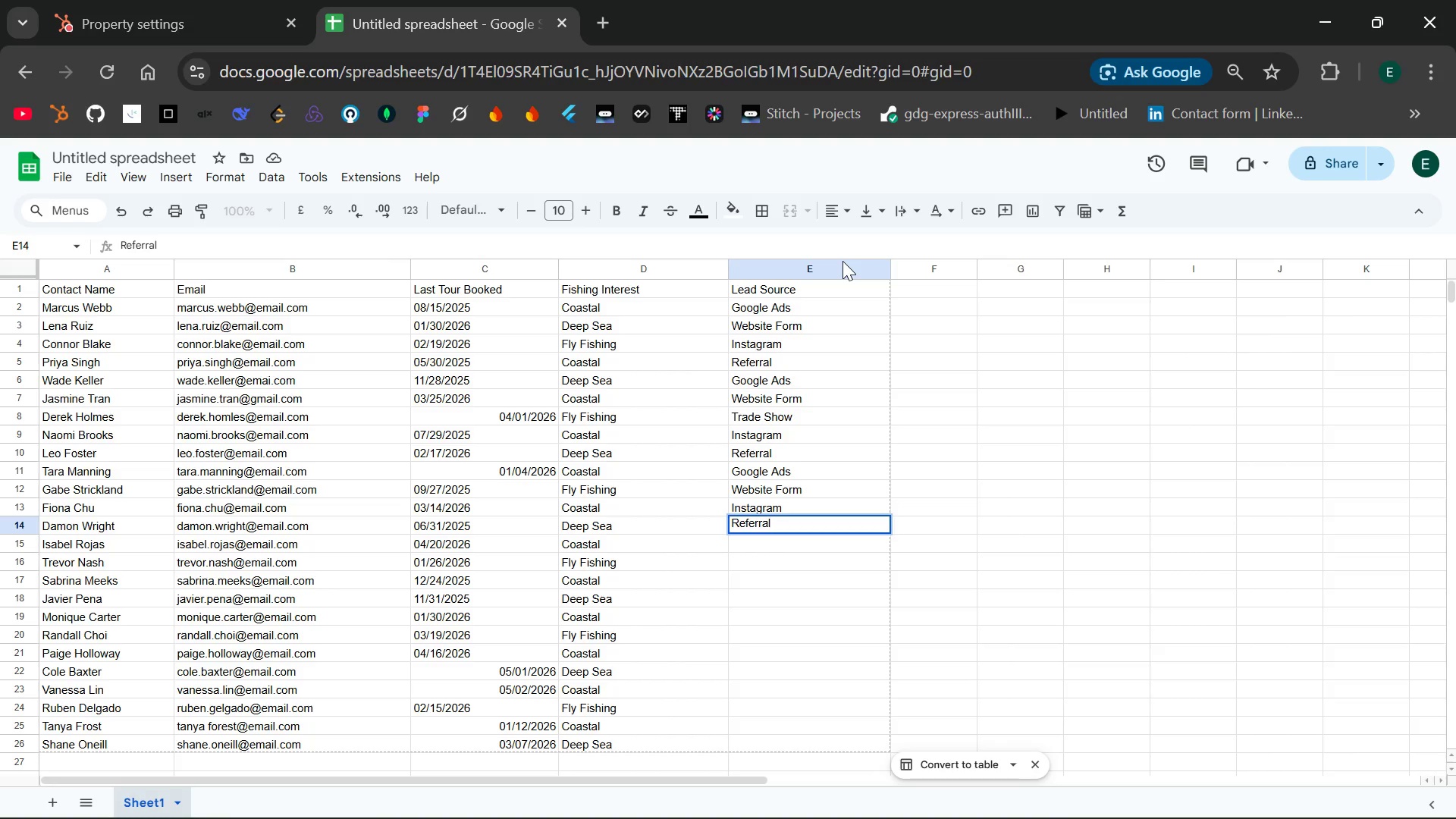 
key(Enter)
 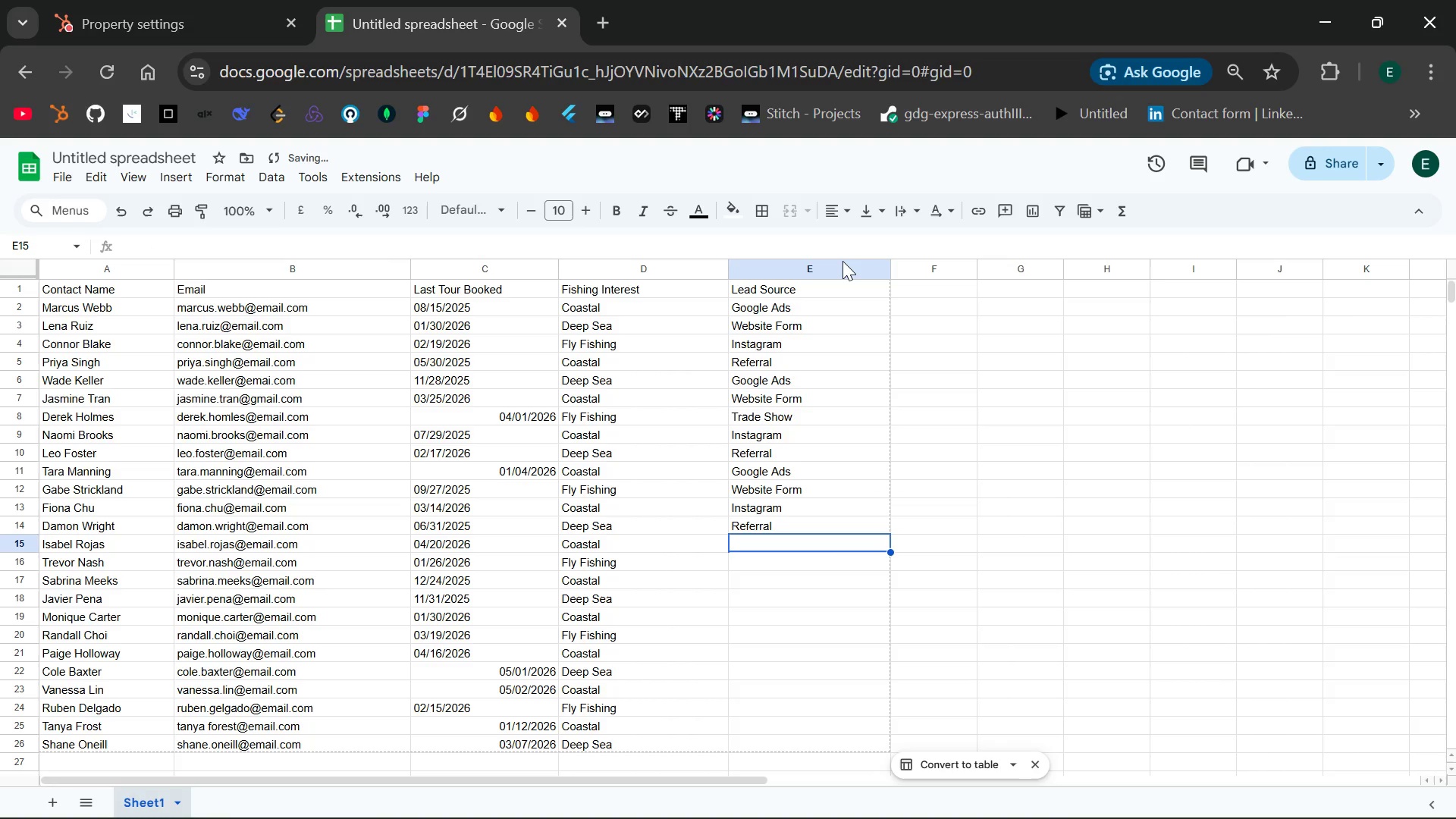 
type(Google A)
 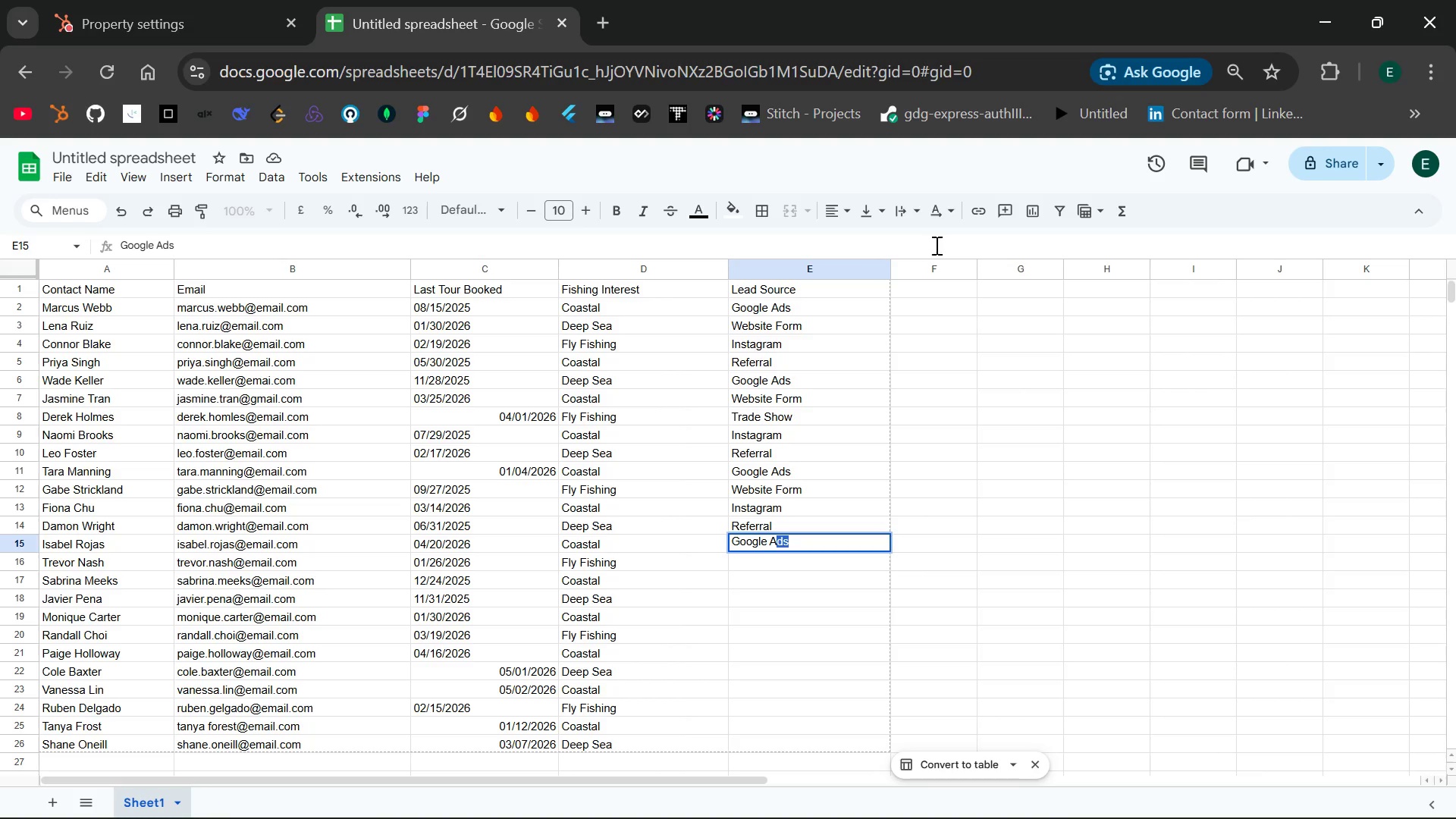 
type(ds)
 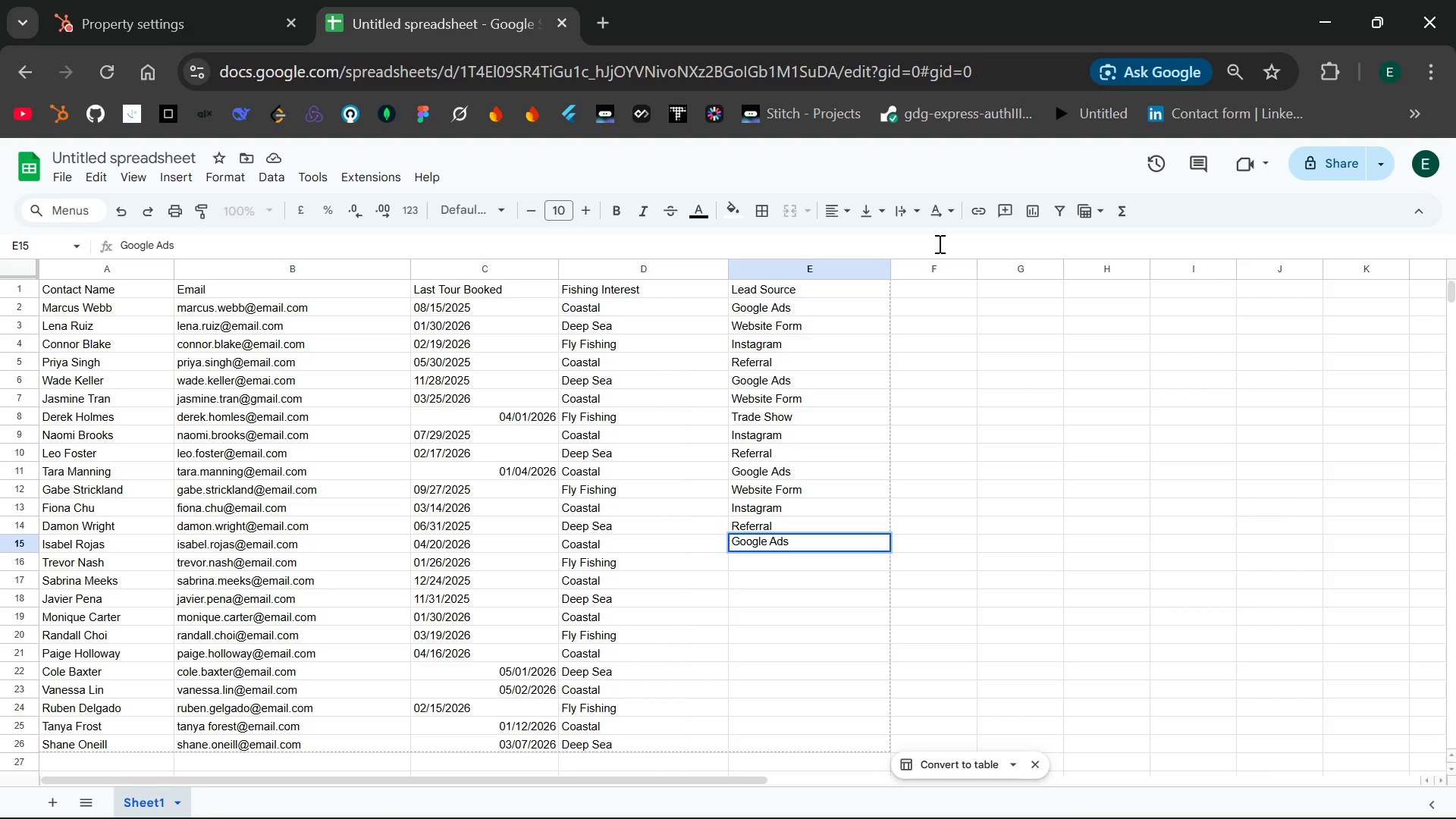 
key(Enter)
 